 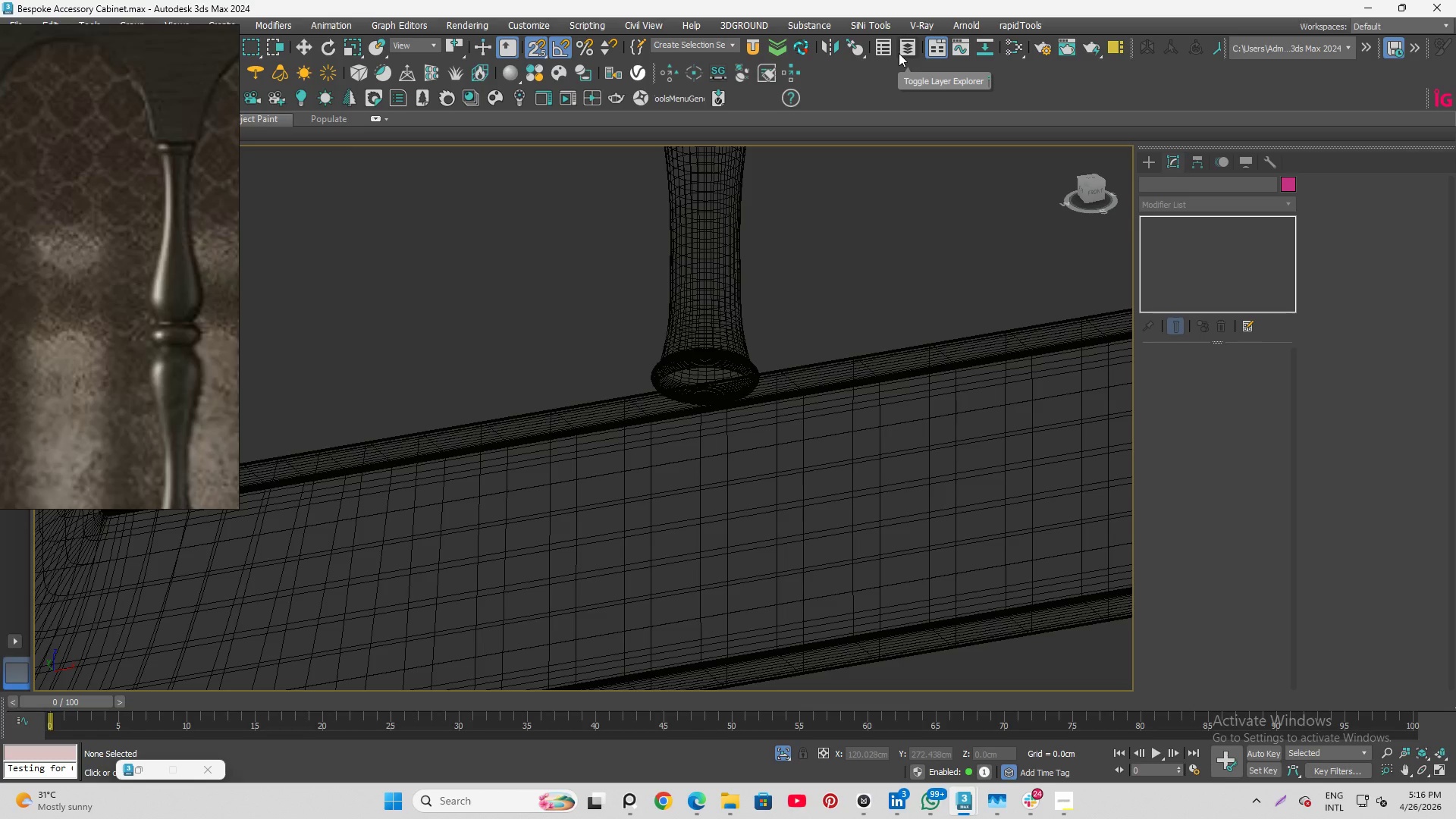 
scroll: coordinate [724, 350], scroll_direction: down, amount: 4.0
 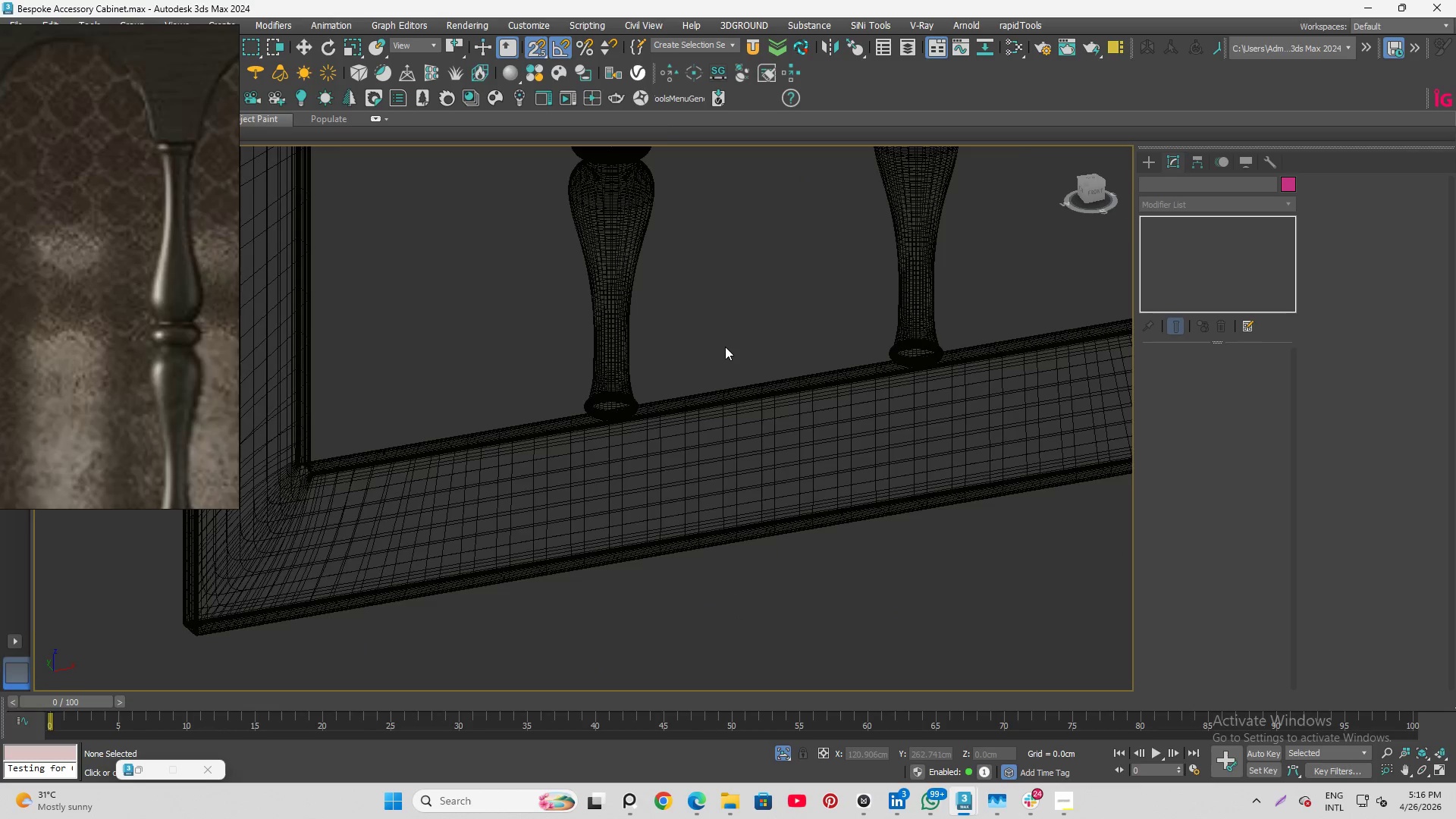 
scroll: coordinate [725, 347], scroll_direction: up, amount: 1.0
 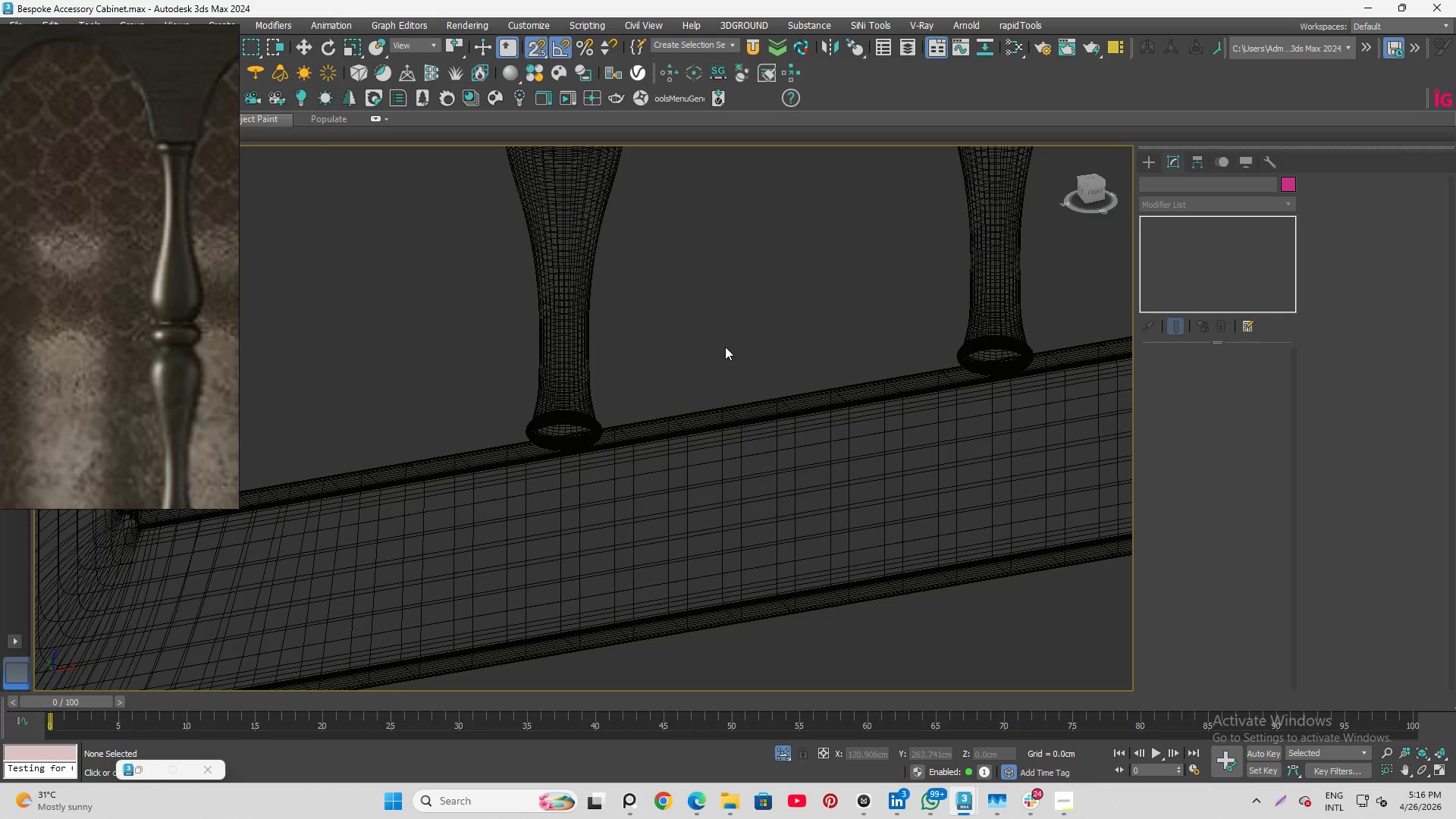 
scroll: coordinate [725, 347], scroll_direction: down, amount: 2.0
 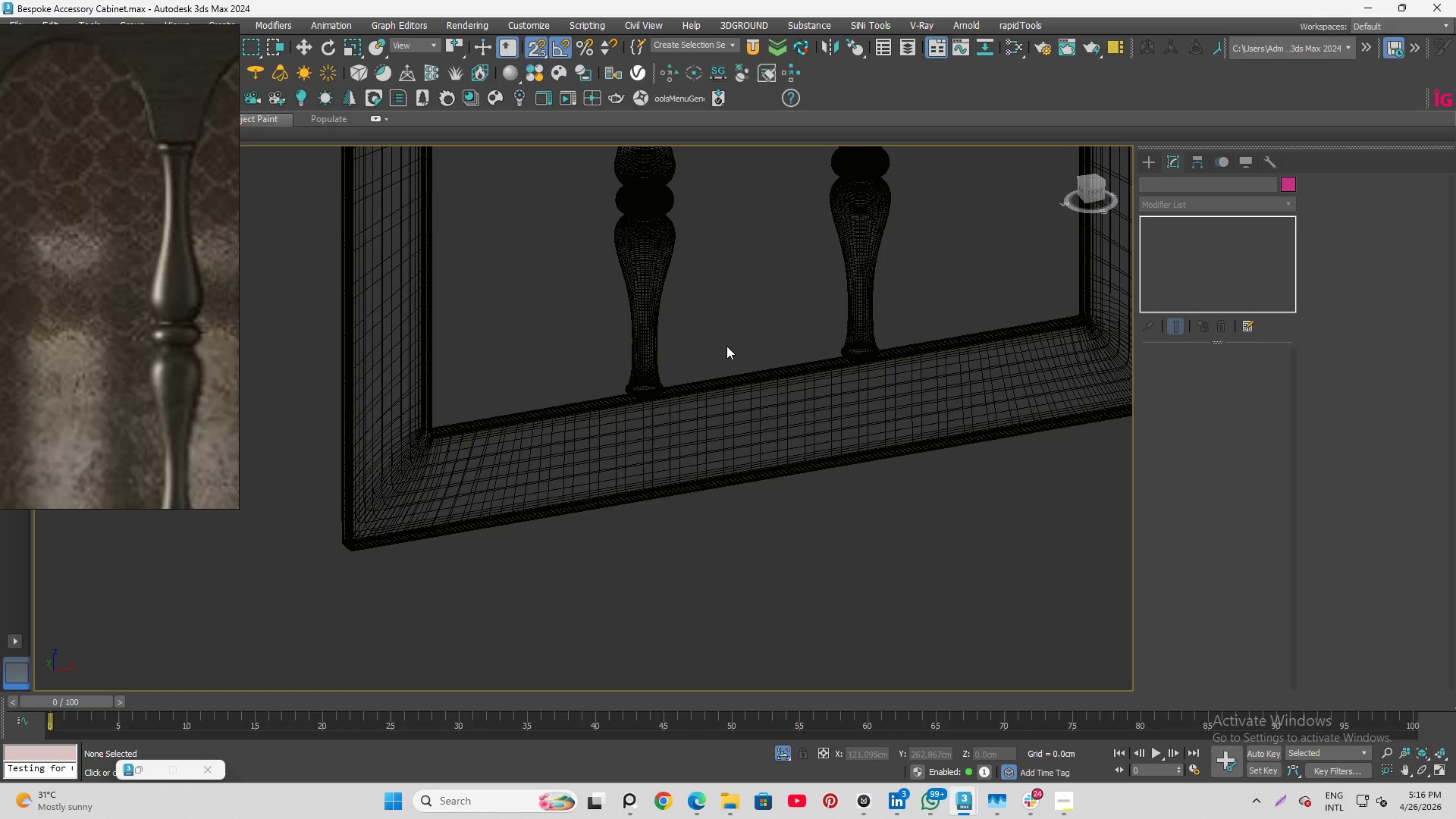 
wait(8.97)
 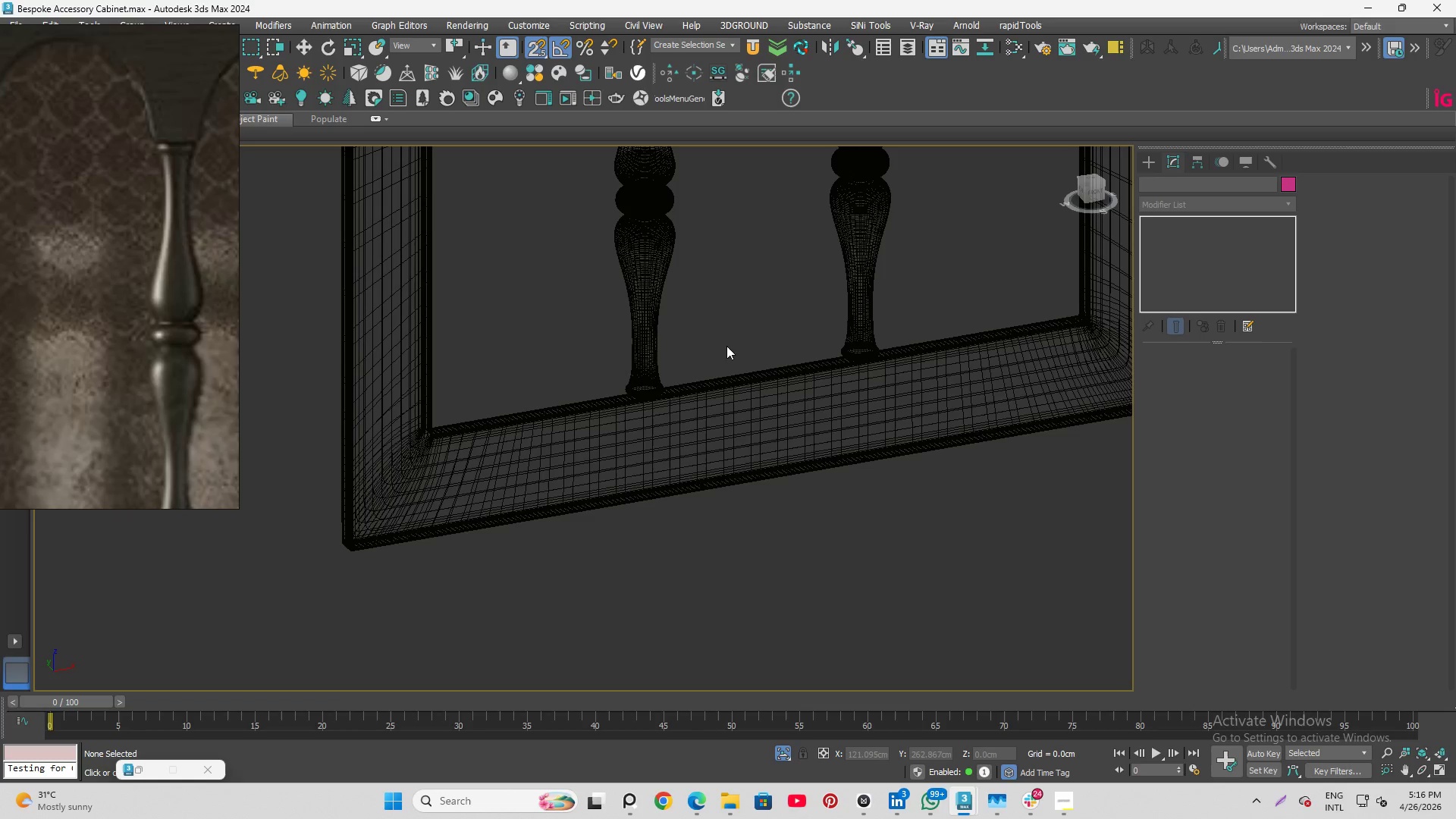 
scroll: coordinate [726, 342], scroll_direction: down, amount: 4.0
 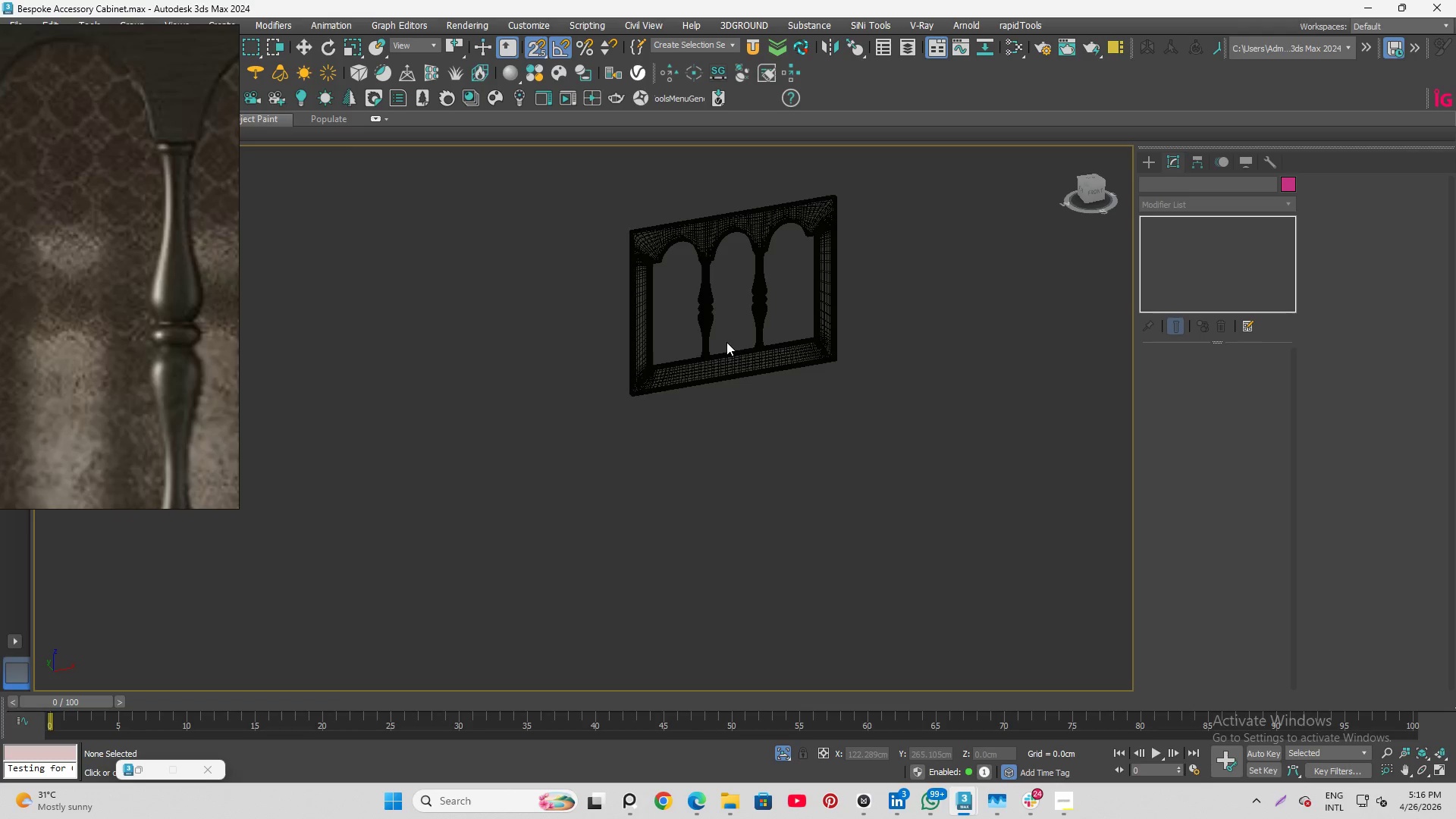 
scroll: coordinate [724, 344], scroll_direction: up, amount: 5.0
 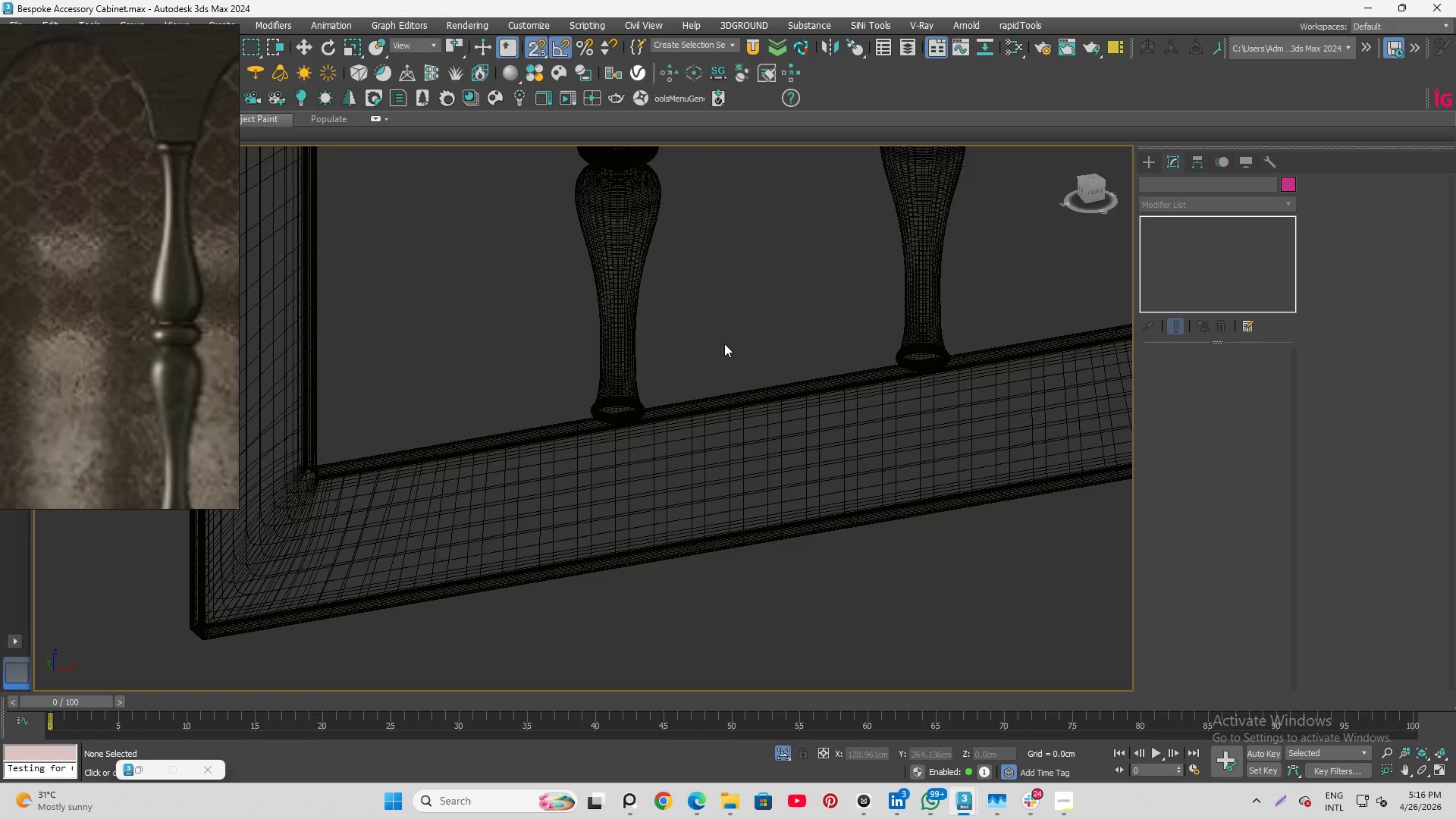 
scroll: coordinate [724, 344], scroll_direction: down, amount: 1.0
 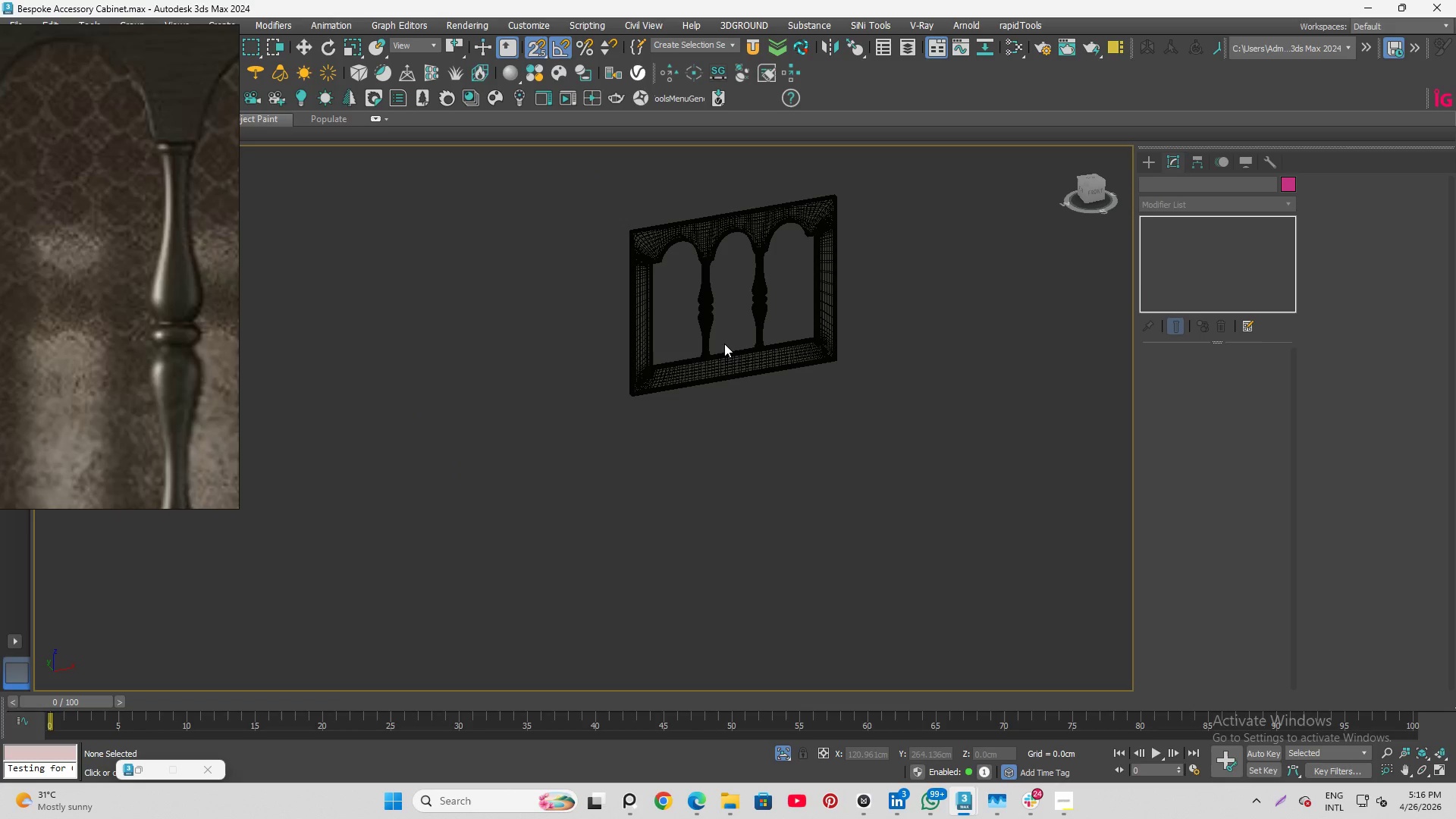 
scroll: coordinate [724, 344], scroll_direction: up, amount: 5.0
 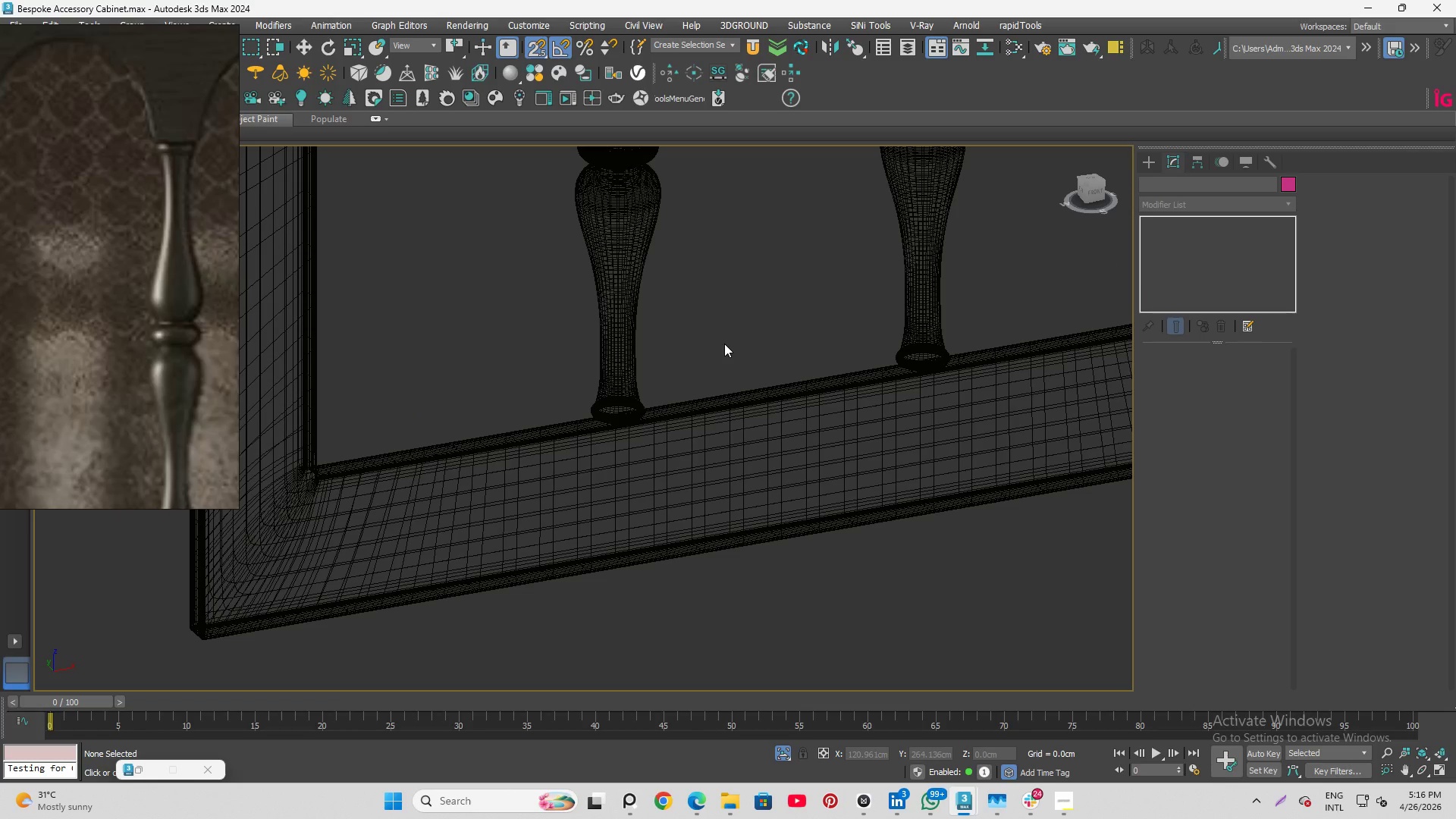 
scroll: coordinate [724, 344], scroll_direction: down, amount: 4.0
 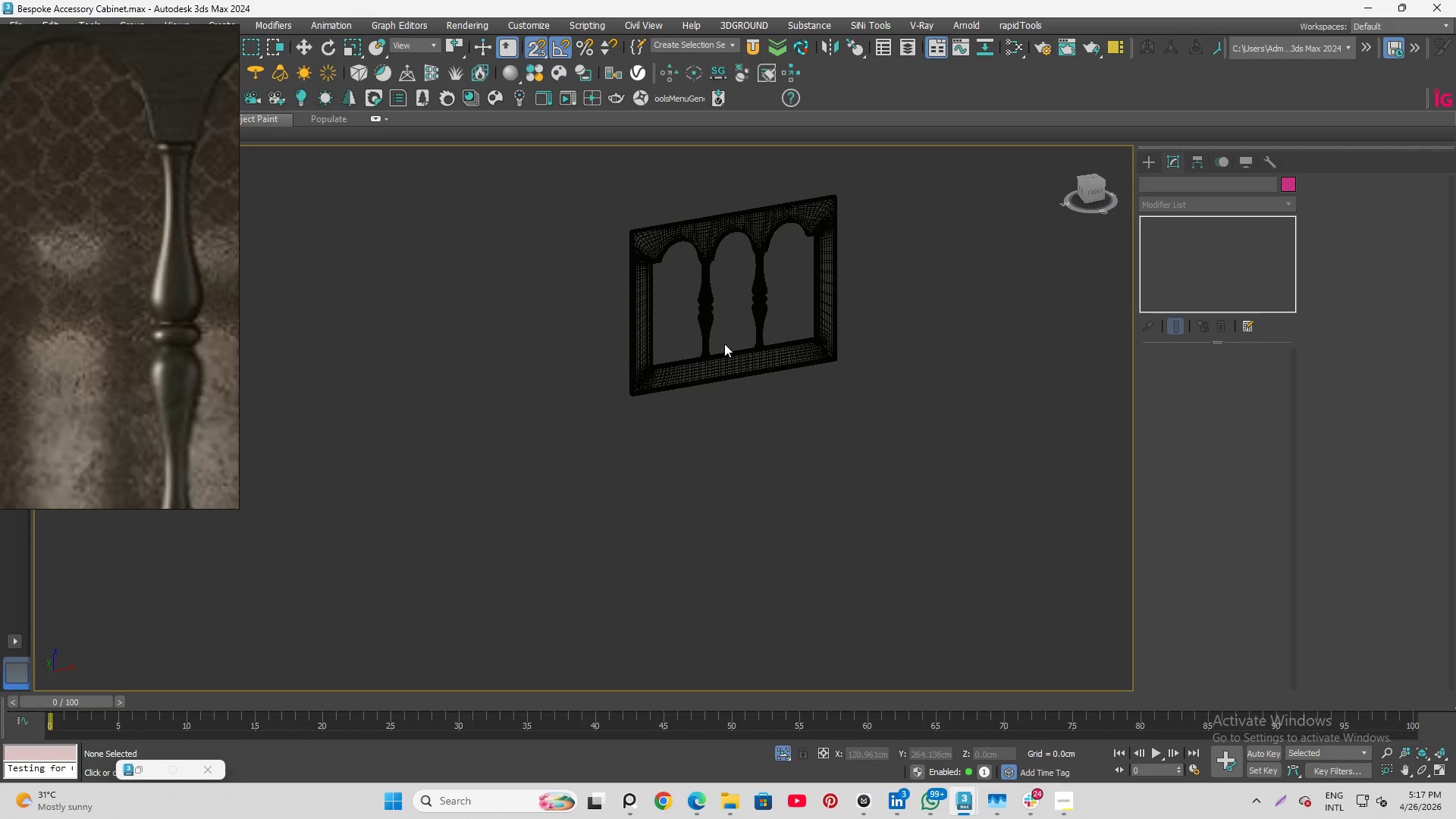 
scroll: coordinate [724, 344], scroll_direction: up, amount: 3.0
 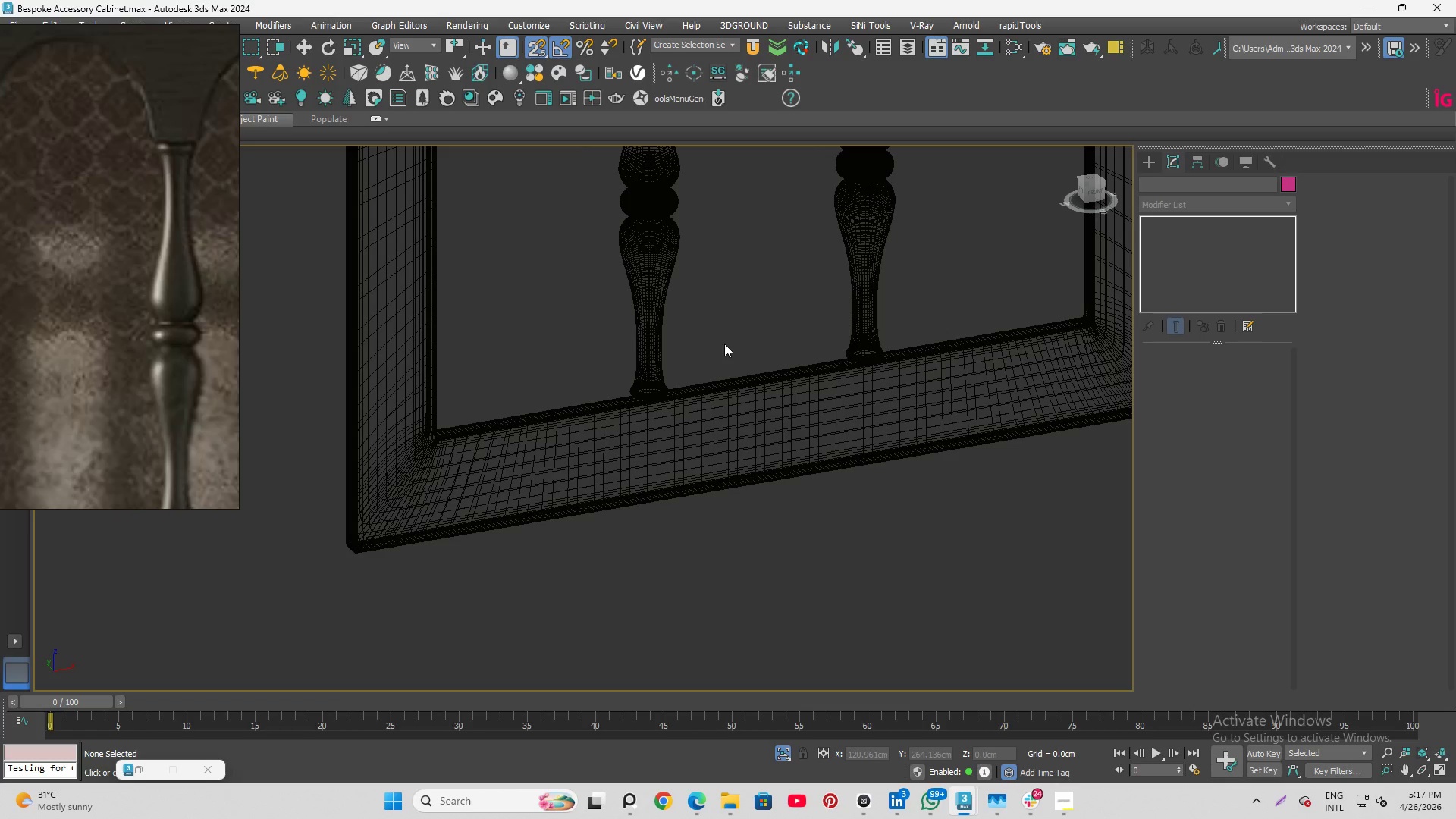 
wait(8.58)
 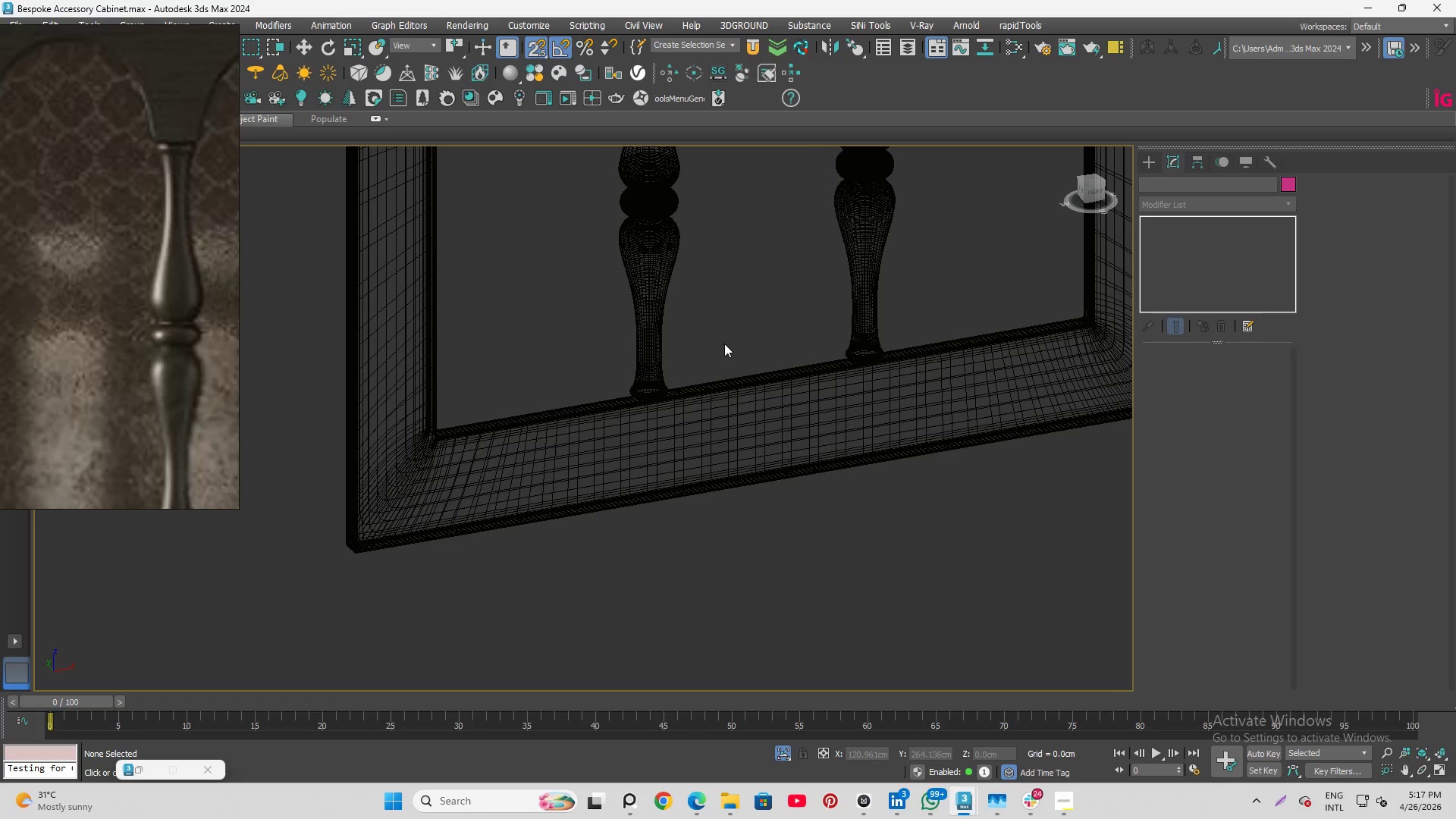 
scroll: coordinate [724, 344], scroll_direction: down, amount: 4.0
 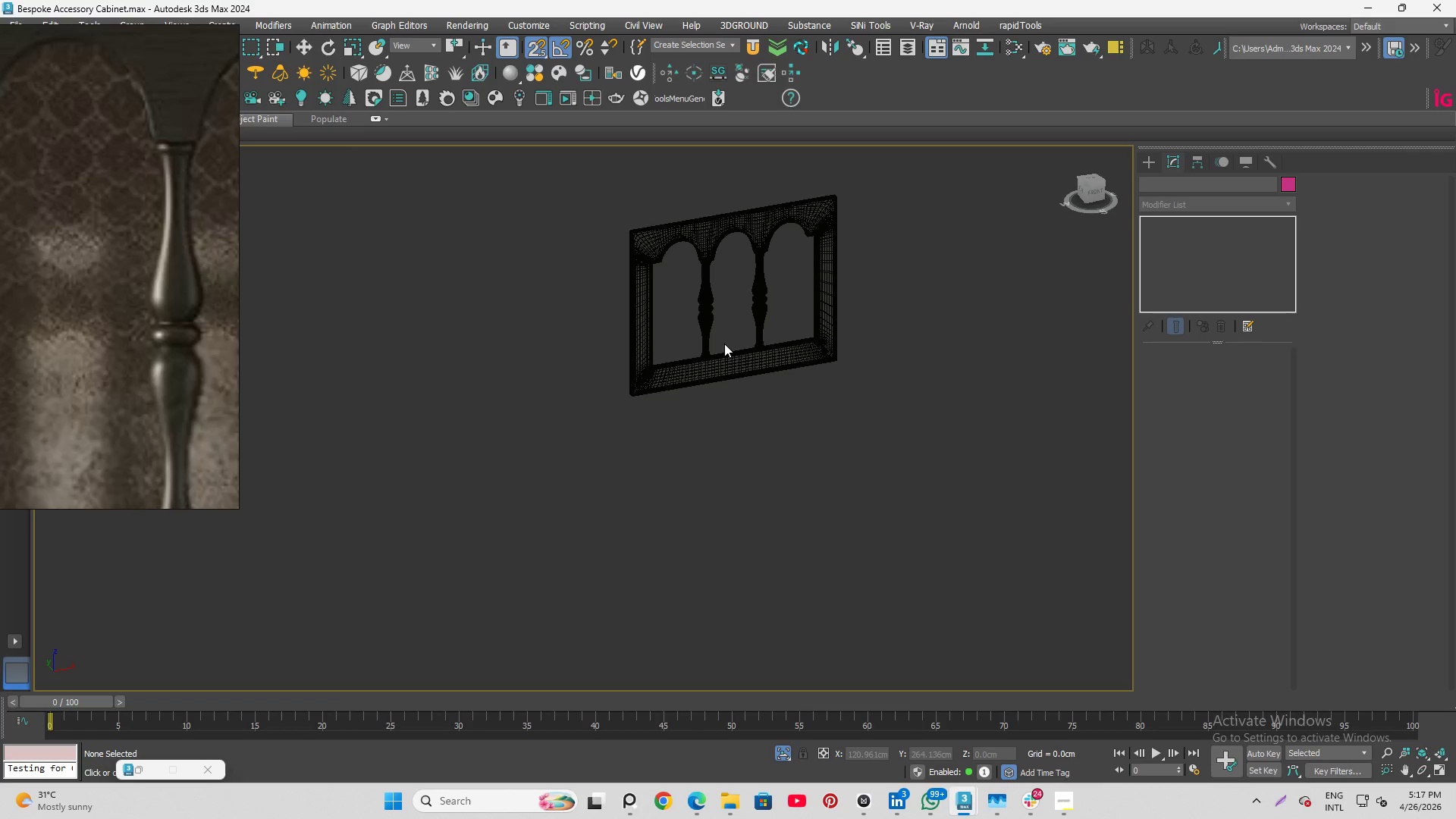 
wait(6.76)
 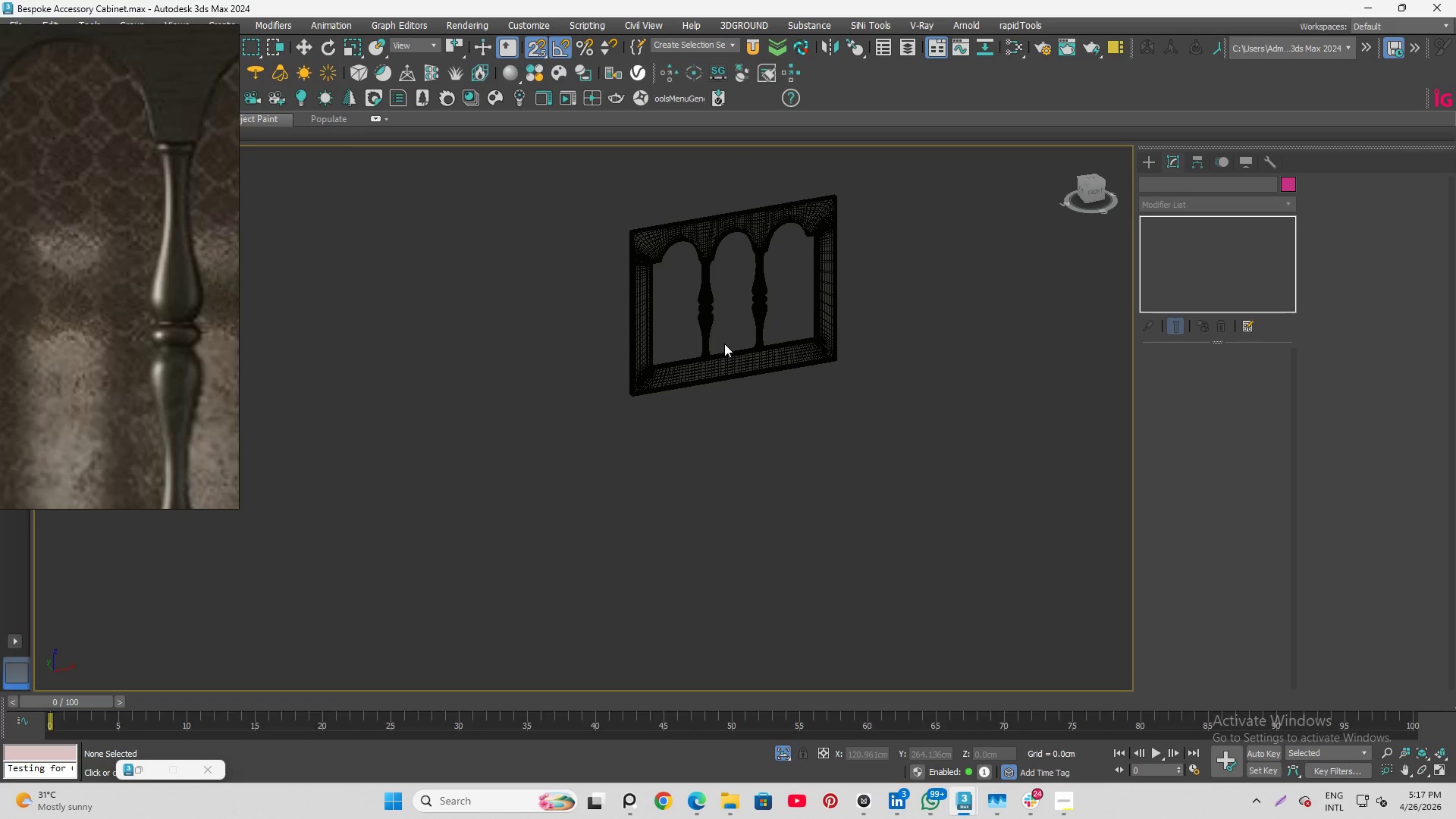 
scroll: coordinate [724, 344], scroll_direction: down, amount: 1.0
 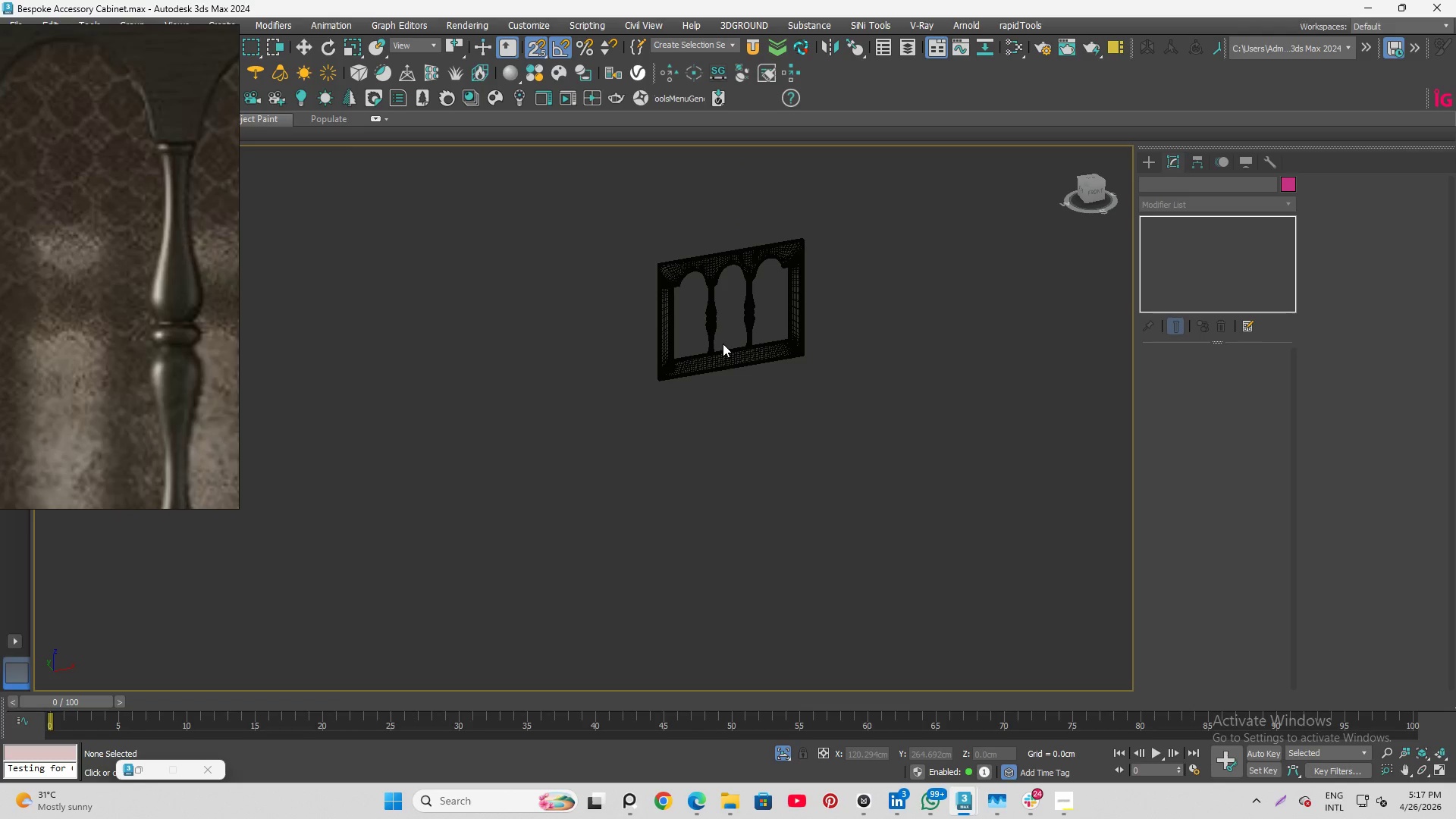 
wait(5.24)
 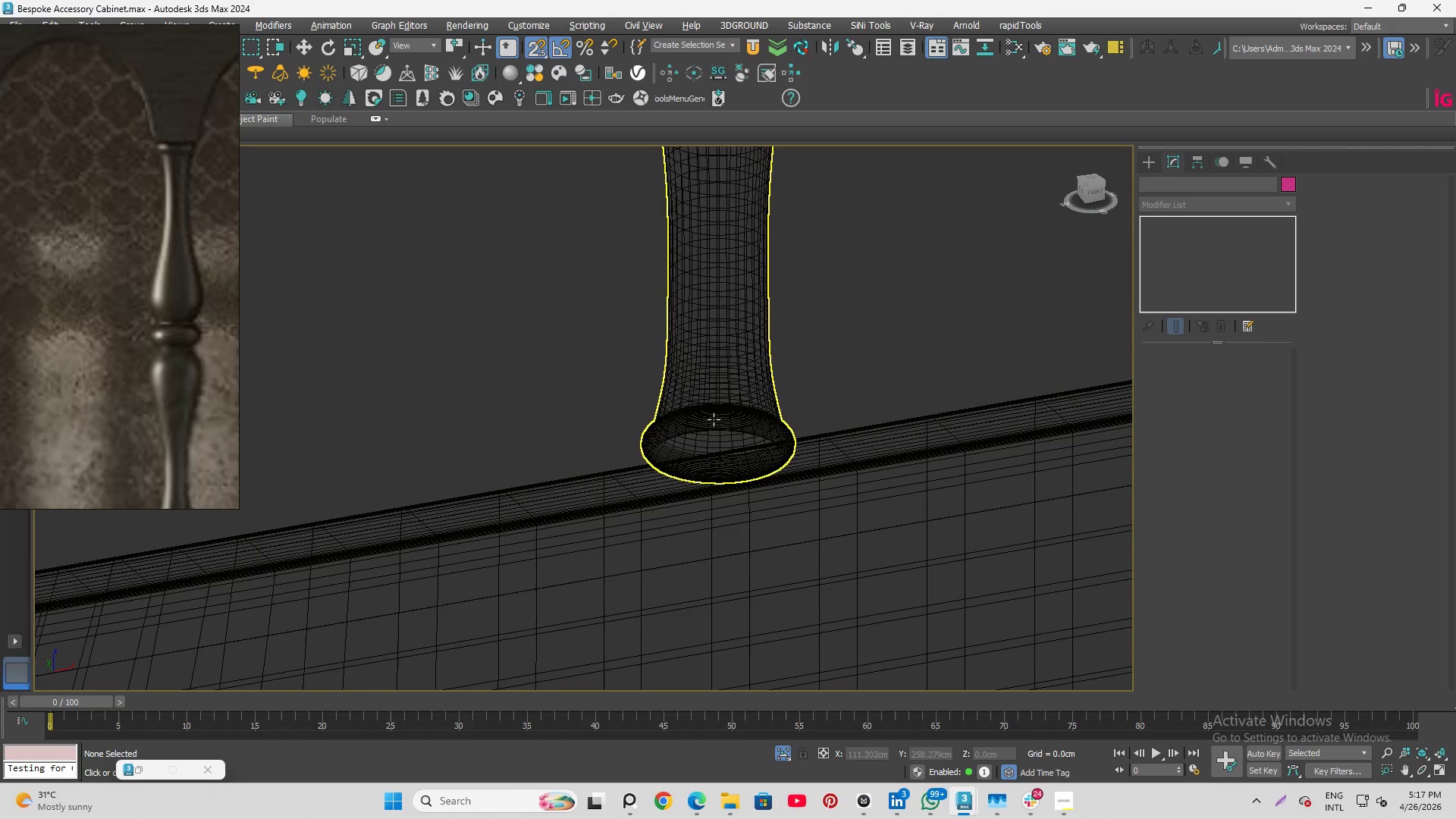 
hold_key(key=AltLeft, duration=5.97)
 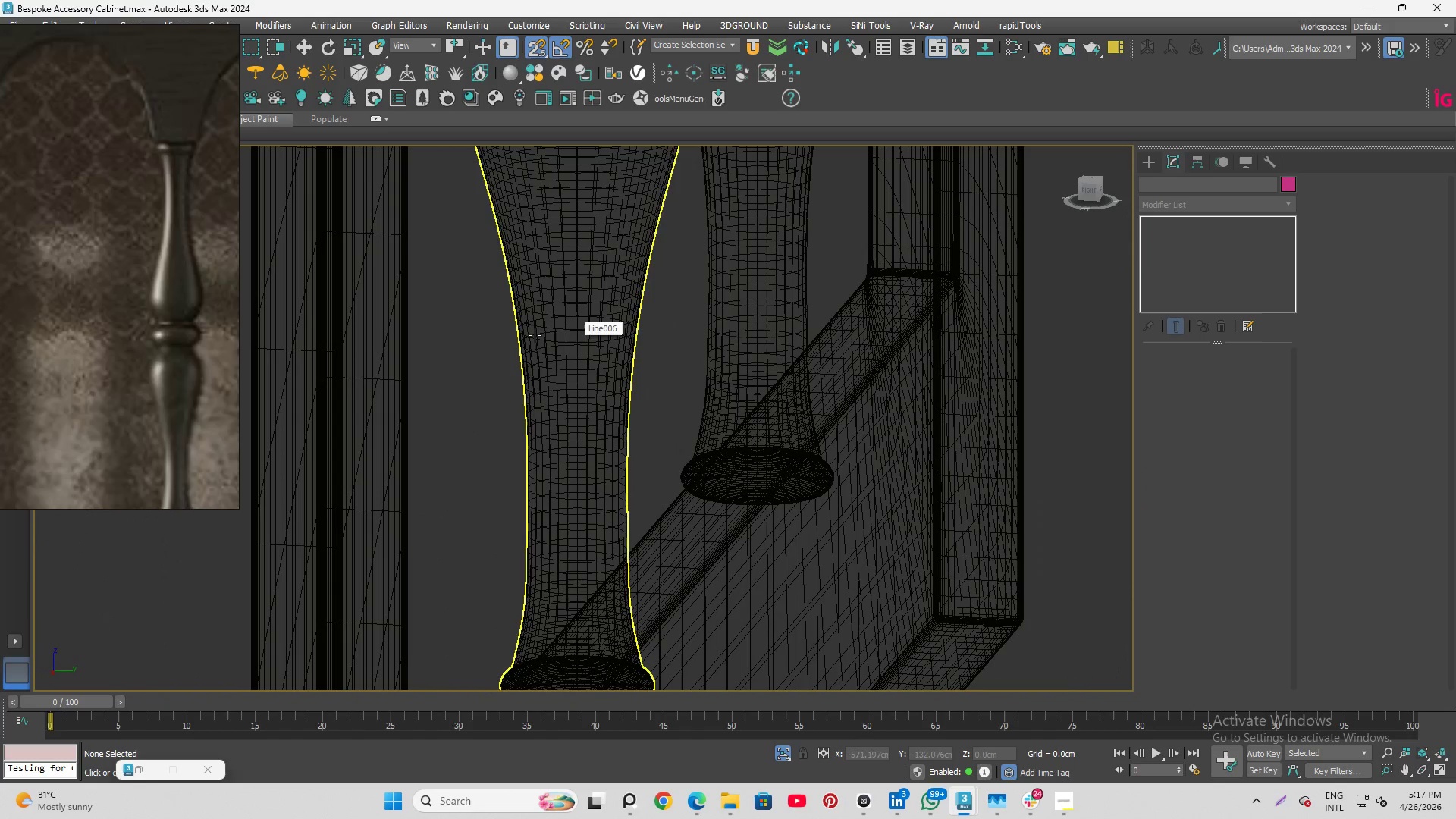 
scroll: coordinate [716, 417], scroll_direction: up, amount: 9.0
 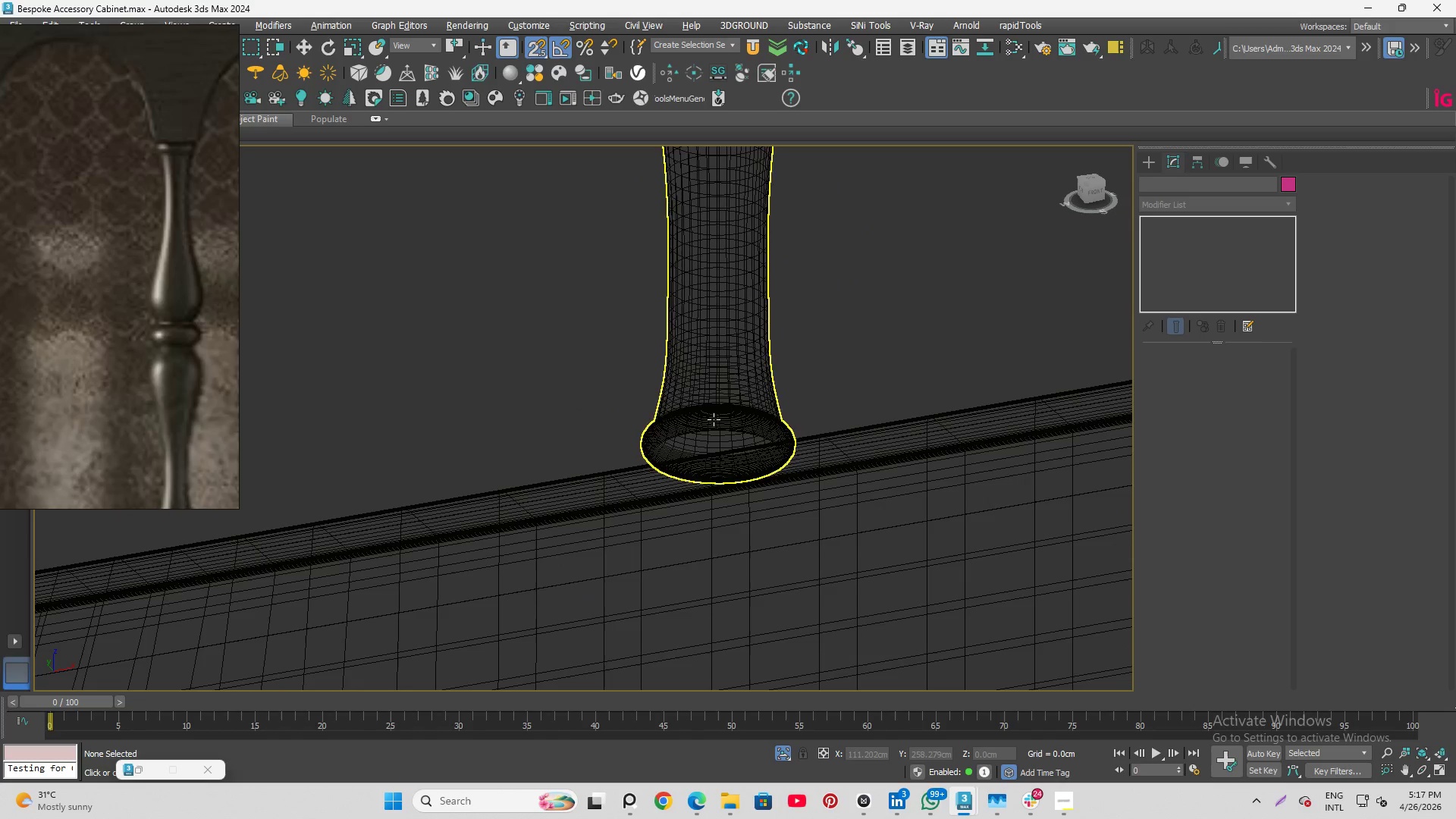 
scroll: coordinate [213, 358], scroll_direction: down, amount: 7.0
 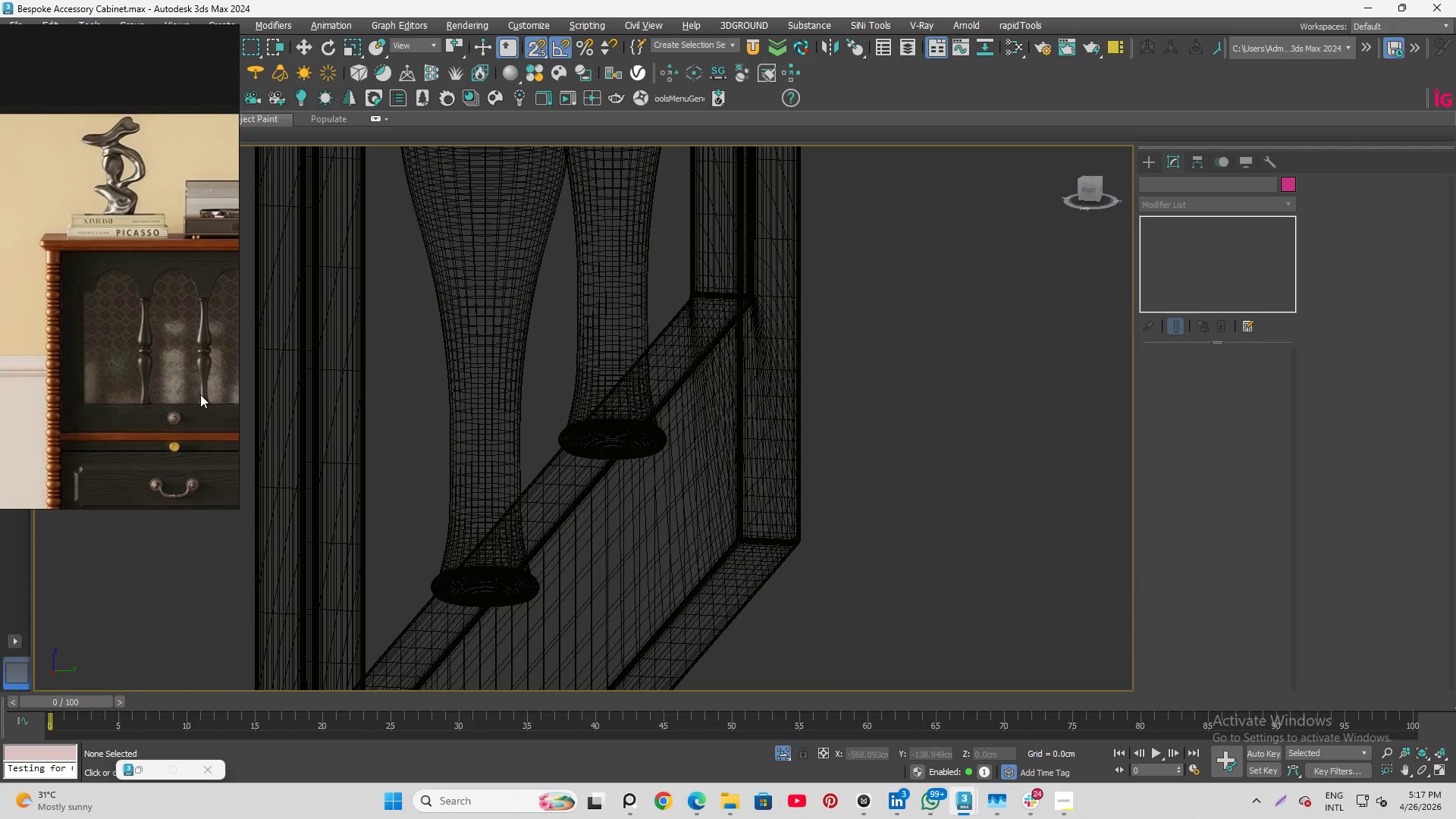 
scroll: coordinate [200, 396], scroll_direction: up, amount: 6.0
 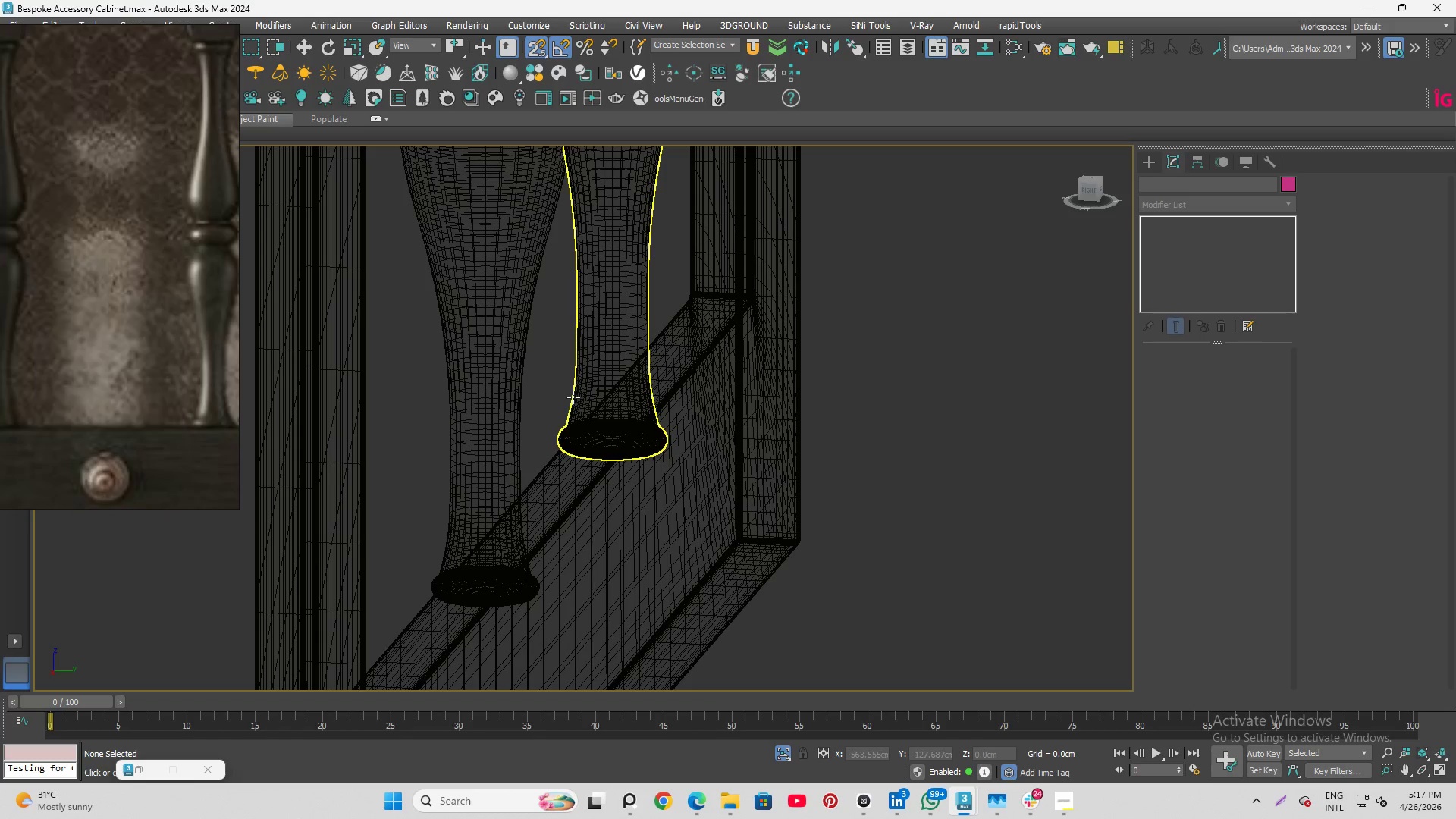 
hold_key(key=AltLeft, duration=16.92)
scroll: coordinate [629, 422], scroll_direction: down, amount: 3.0
 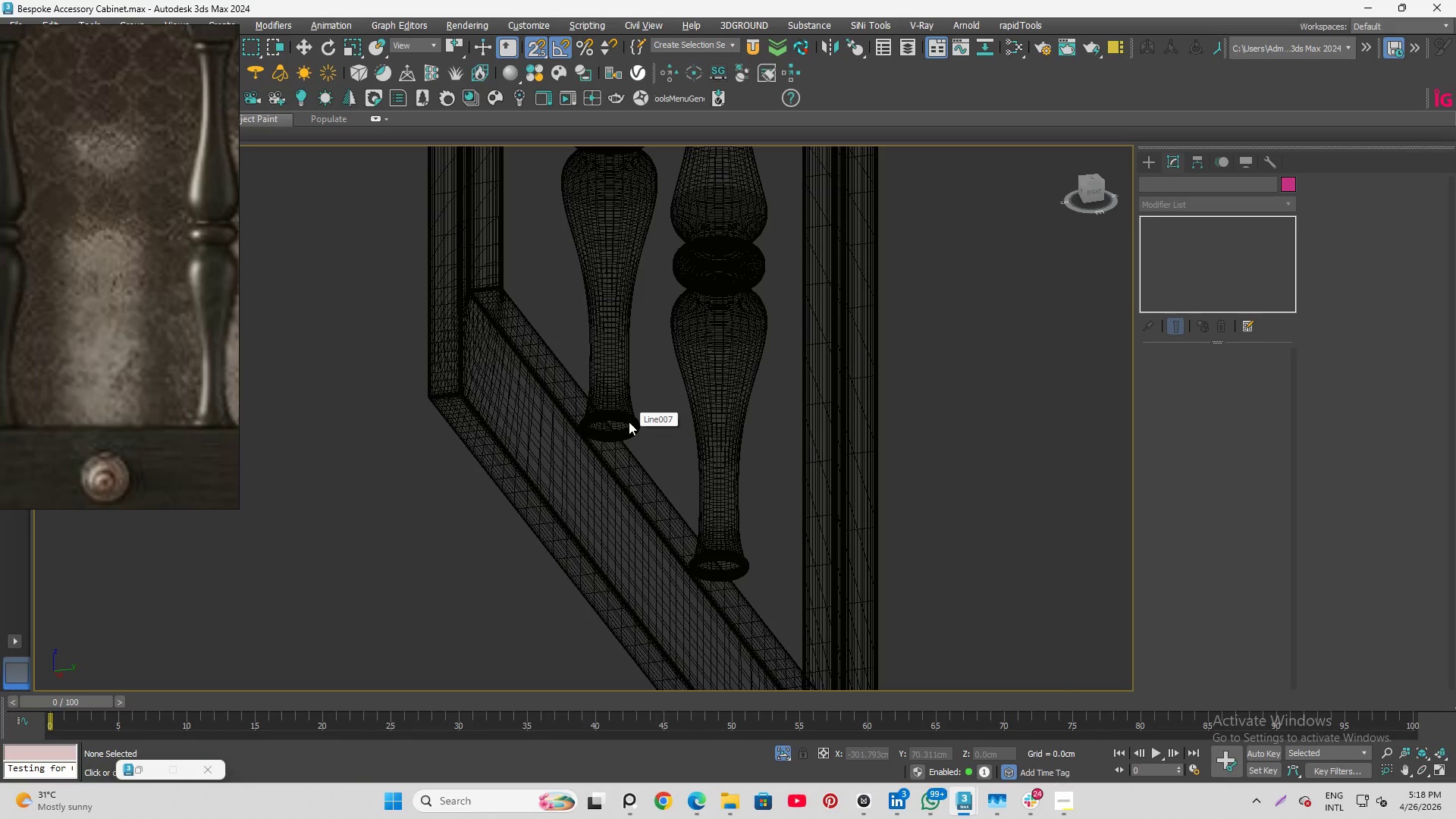 
scroll: coordinate [629, 419], scroll_direction: up, amount: 1.0
 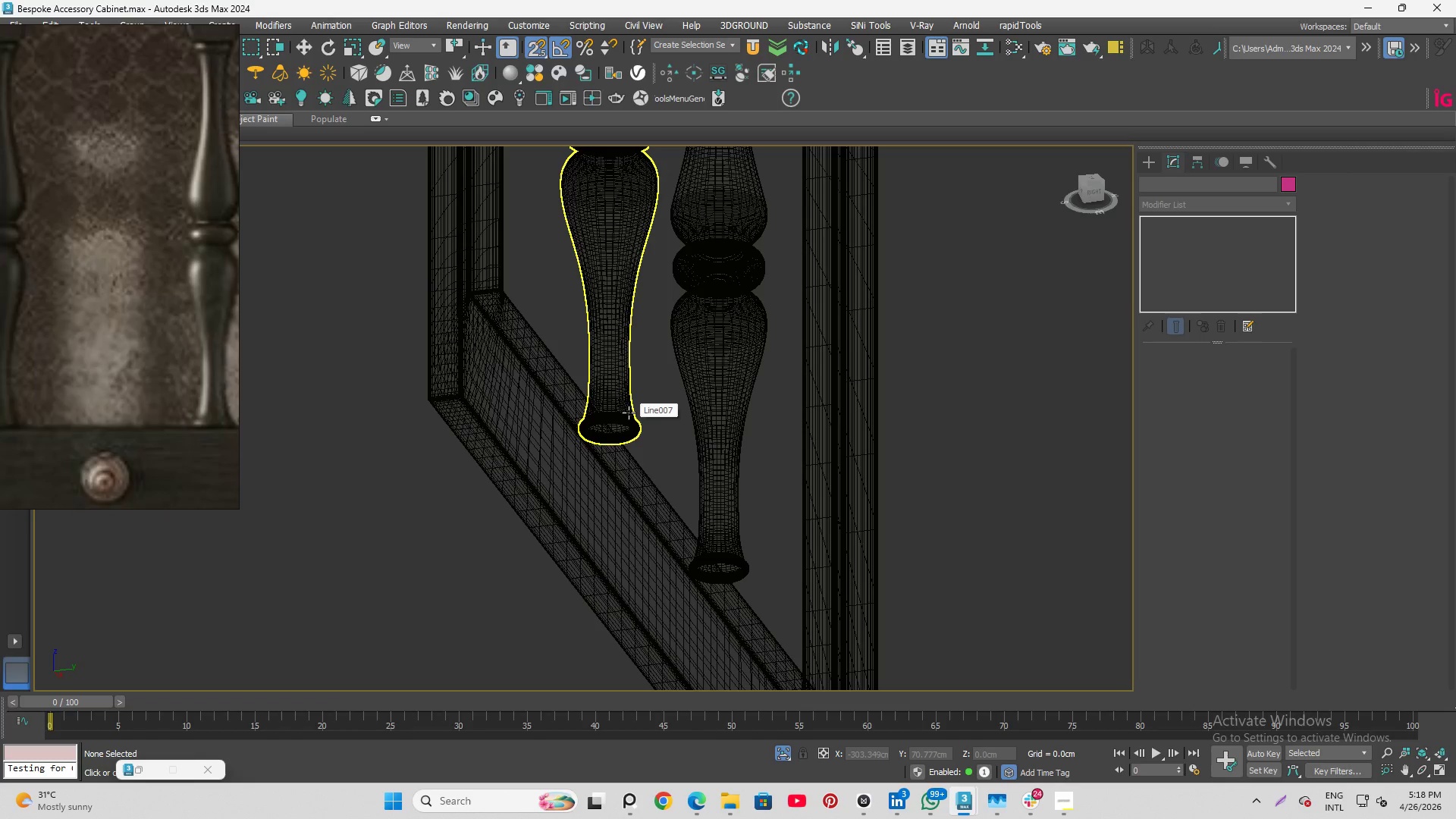 
wait(7.74)
 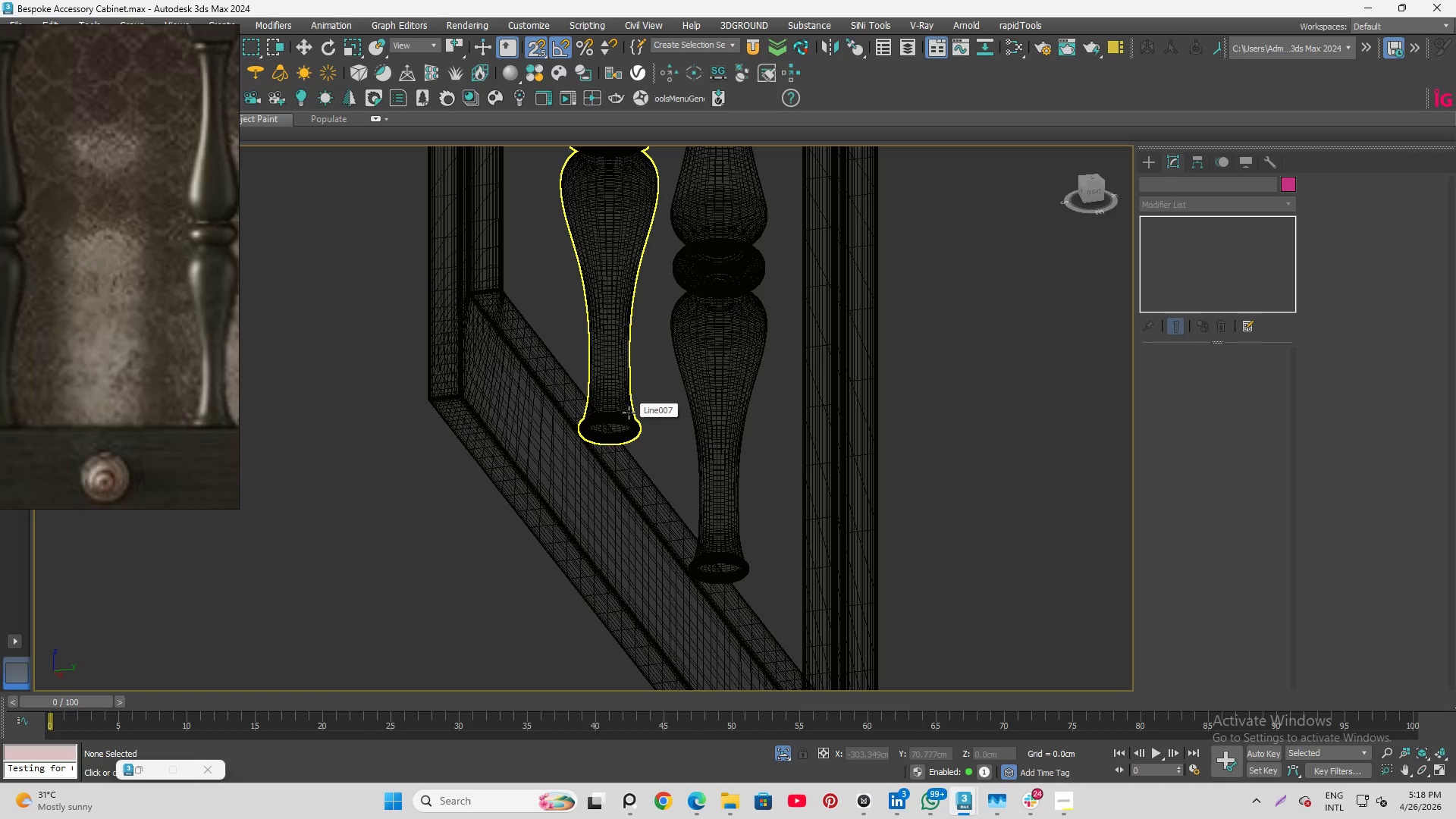 
scroll: coordinate [629, 413], scroll_direction: up, amount: 2.0
 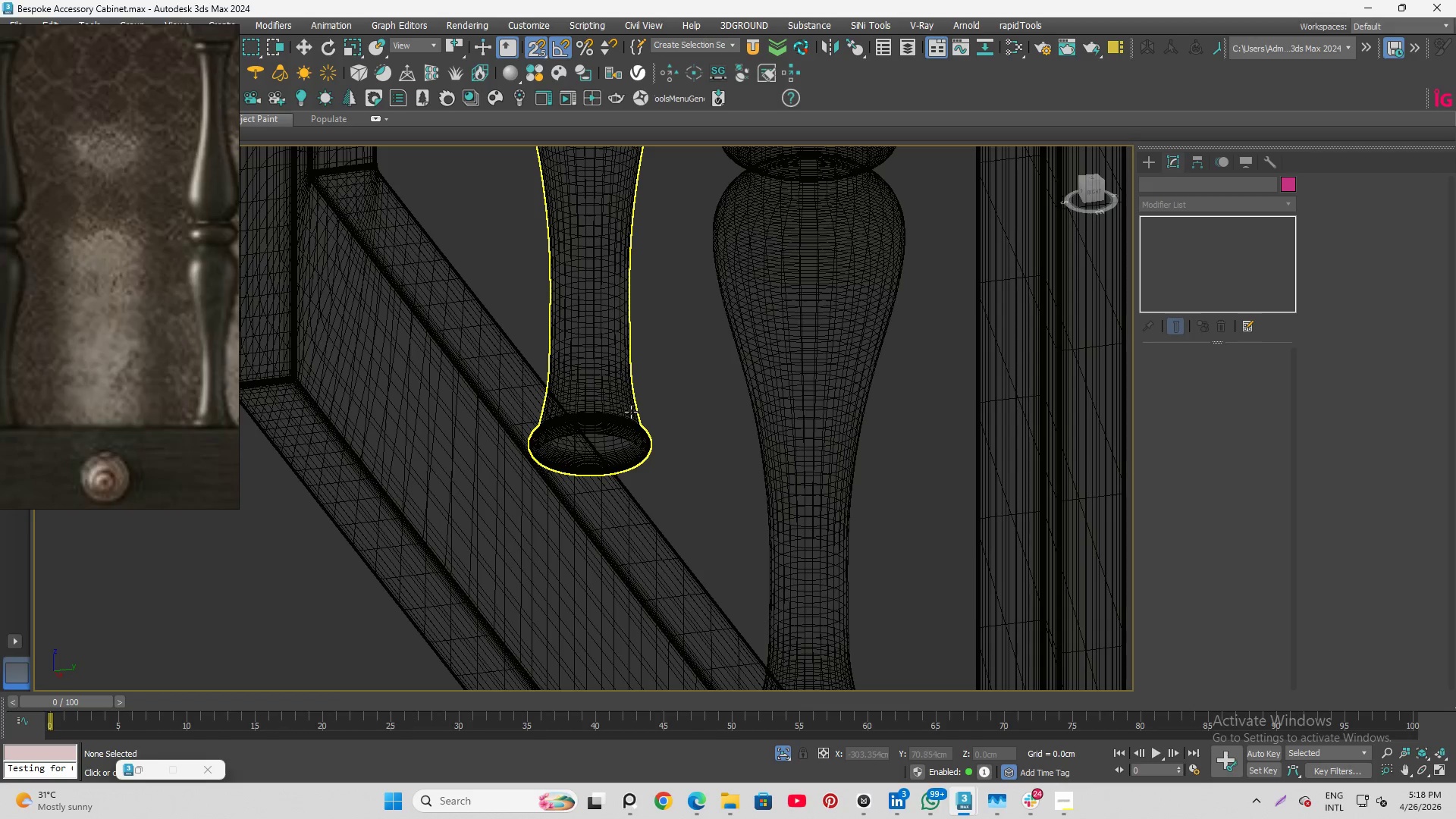 
scroll: coordinate [631, 412], scroll_direction: down, amount: 3.0
 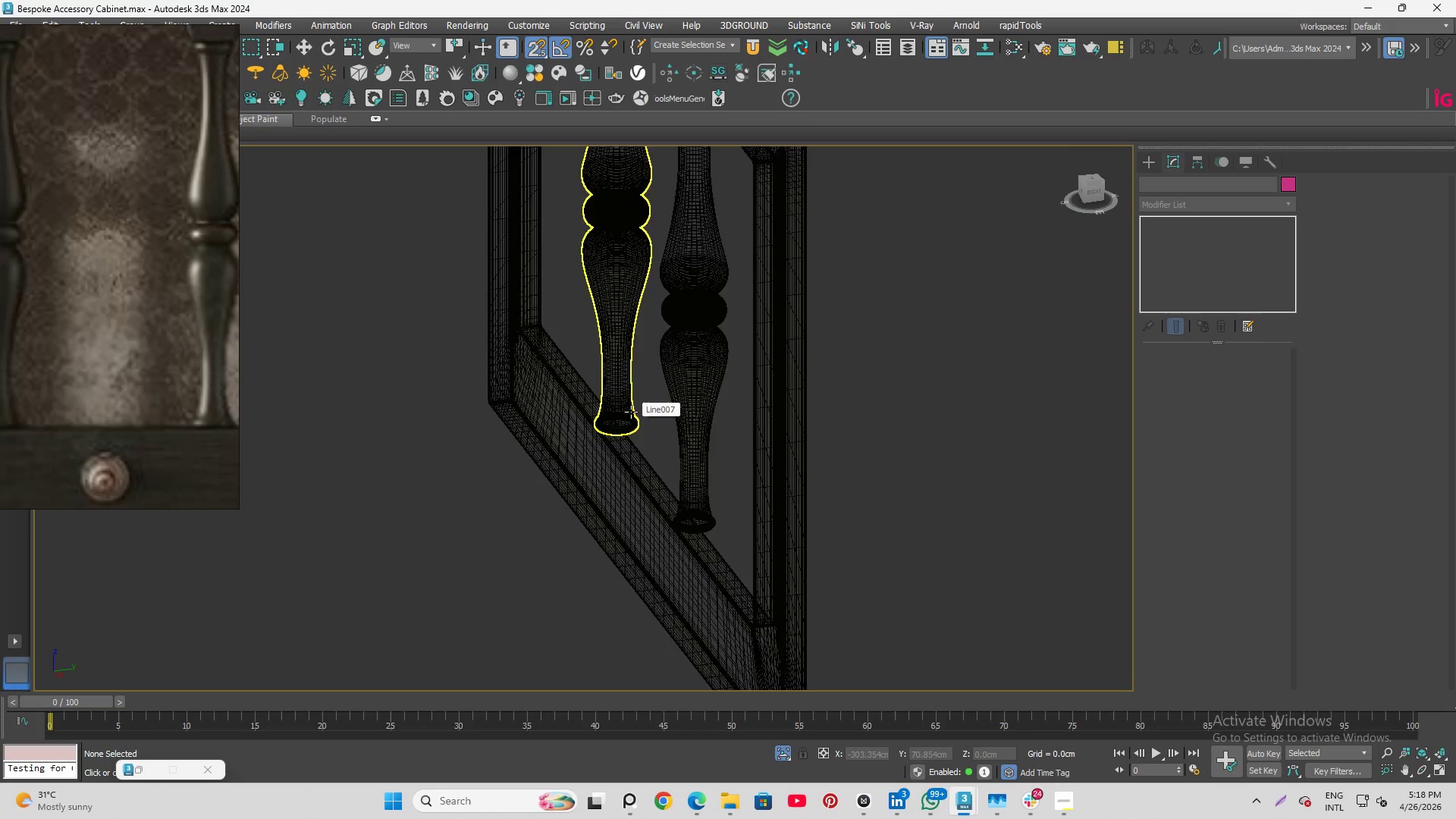 
scroll: coordinate [631, 412], scroll_direction: up, amount: 4.0
 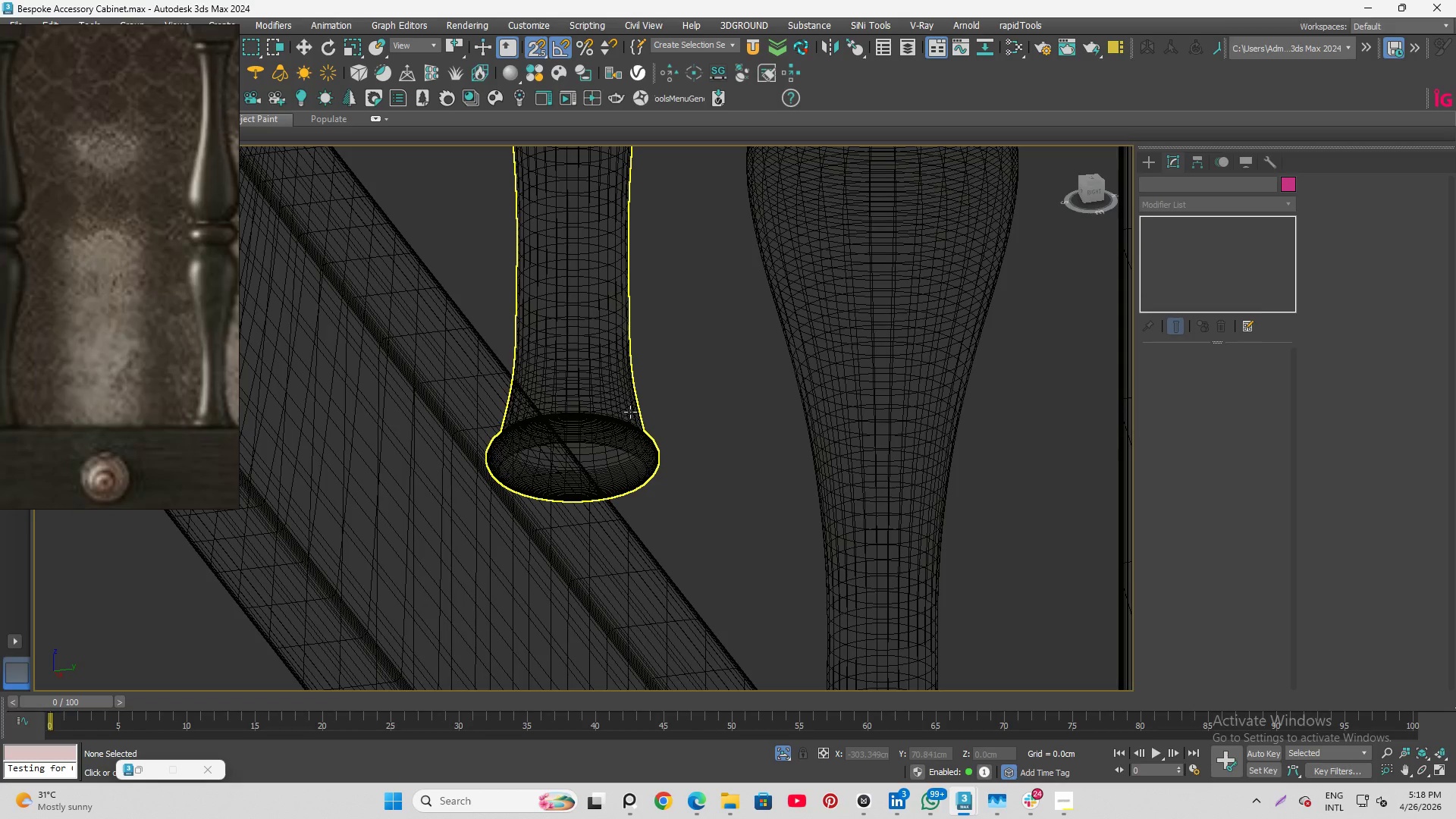 
wait(6.57)
 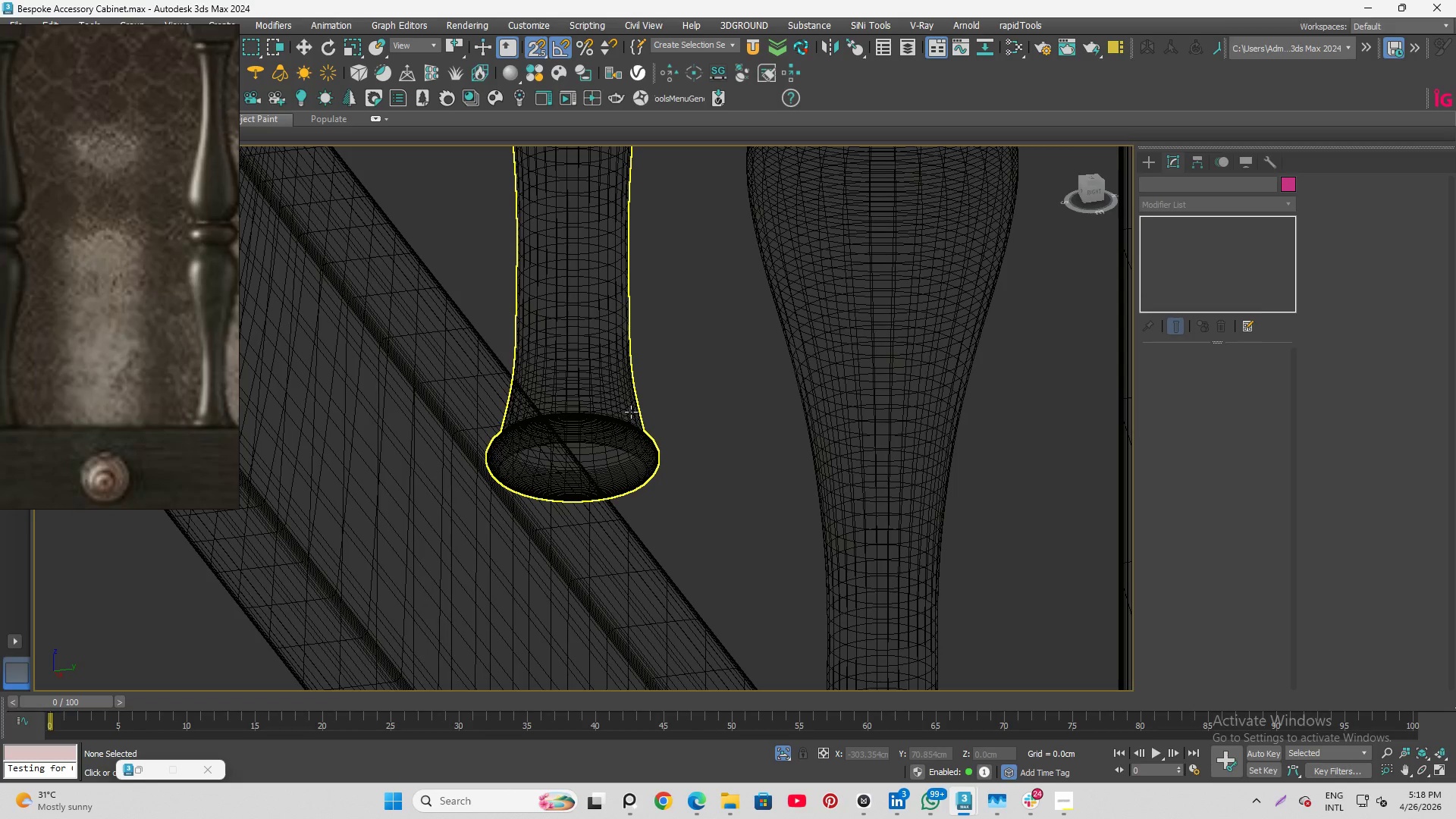 
scroll: coordinate [582, 438], scroll_direction: down, amount: 4.0
 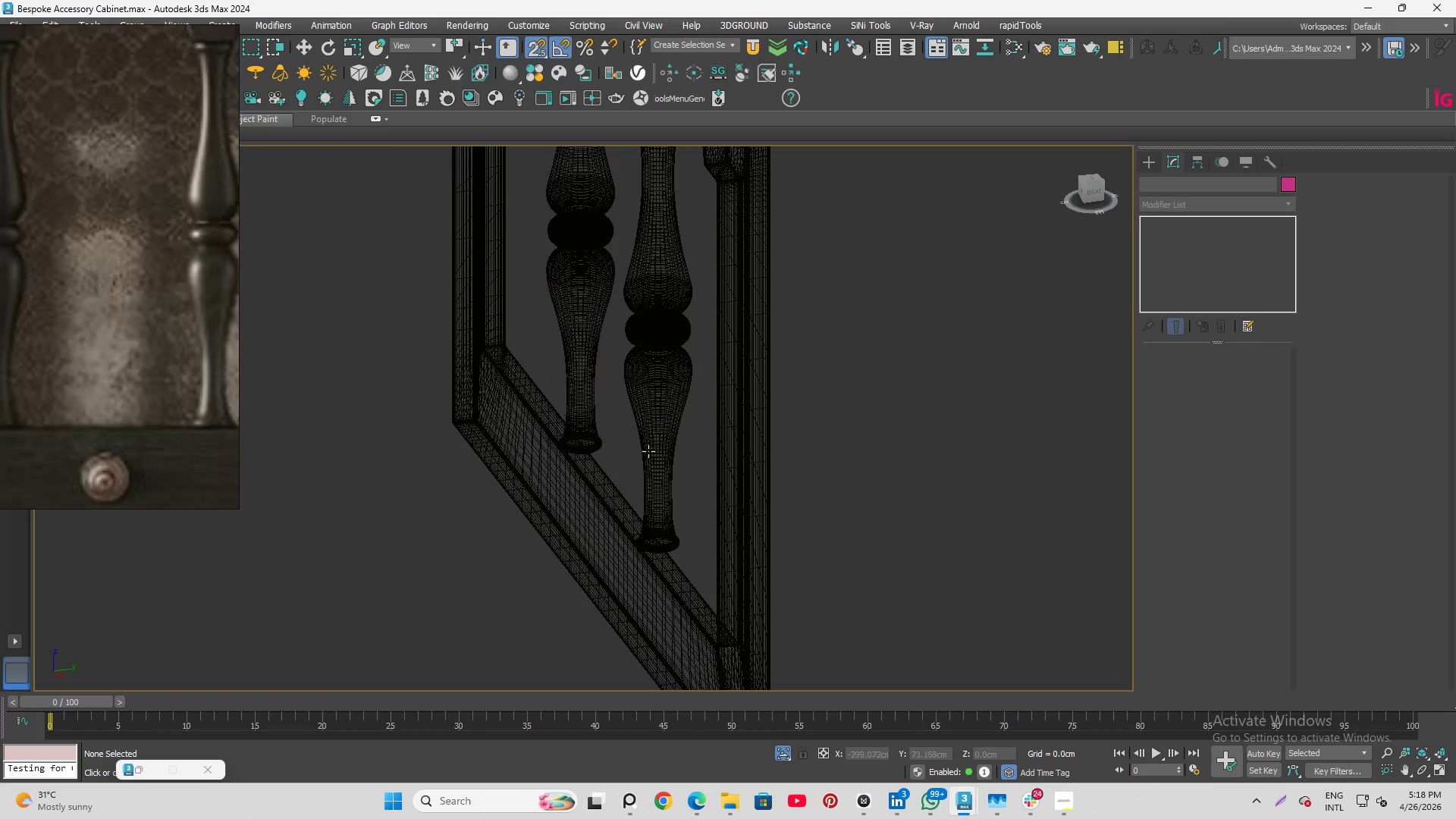 
hold_key(key=AltLeft, duration=0.36)
scroll: coordinate [652, 456], scroll_direction: up, amount: 1.0
 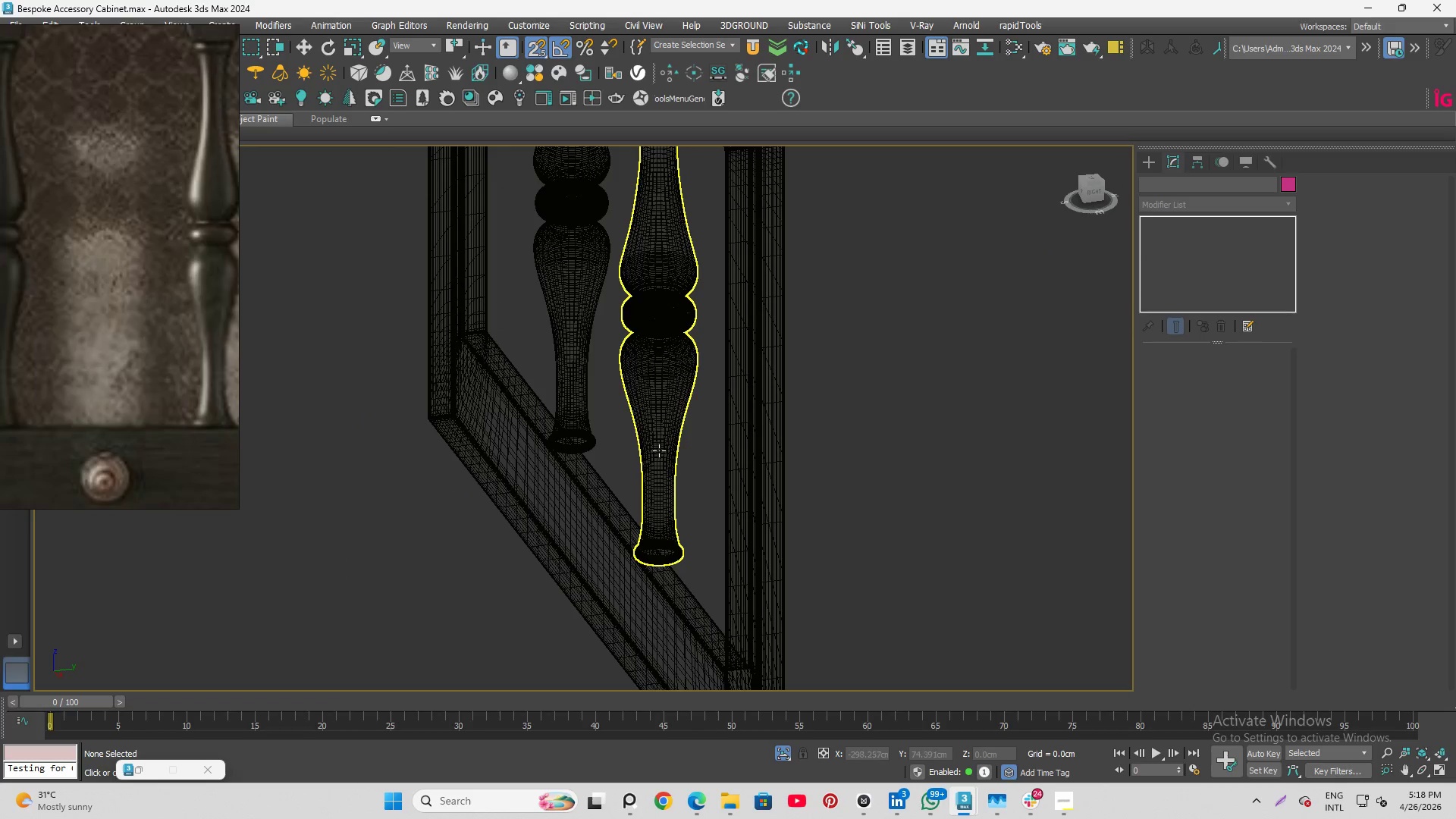 
left_click([659, 450])
 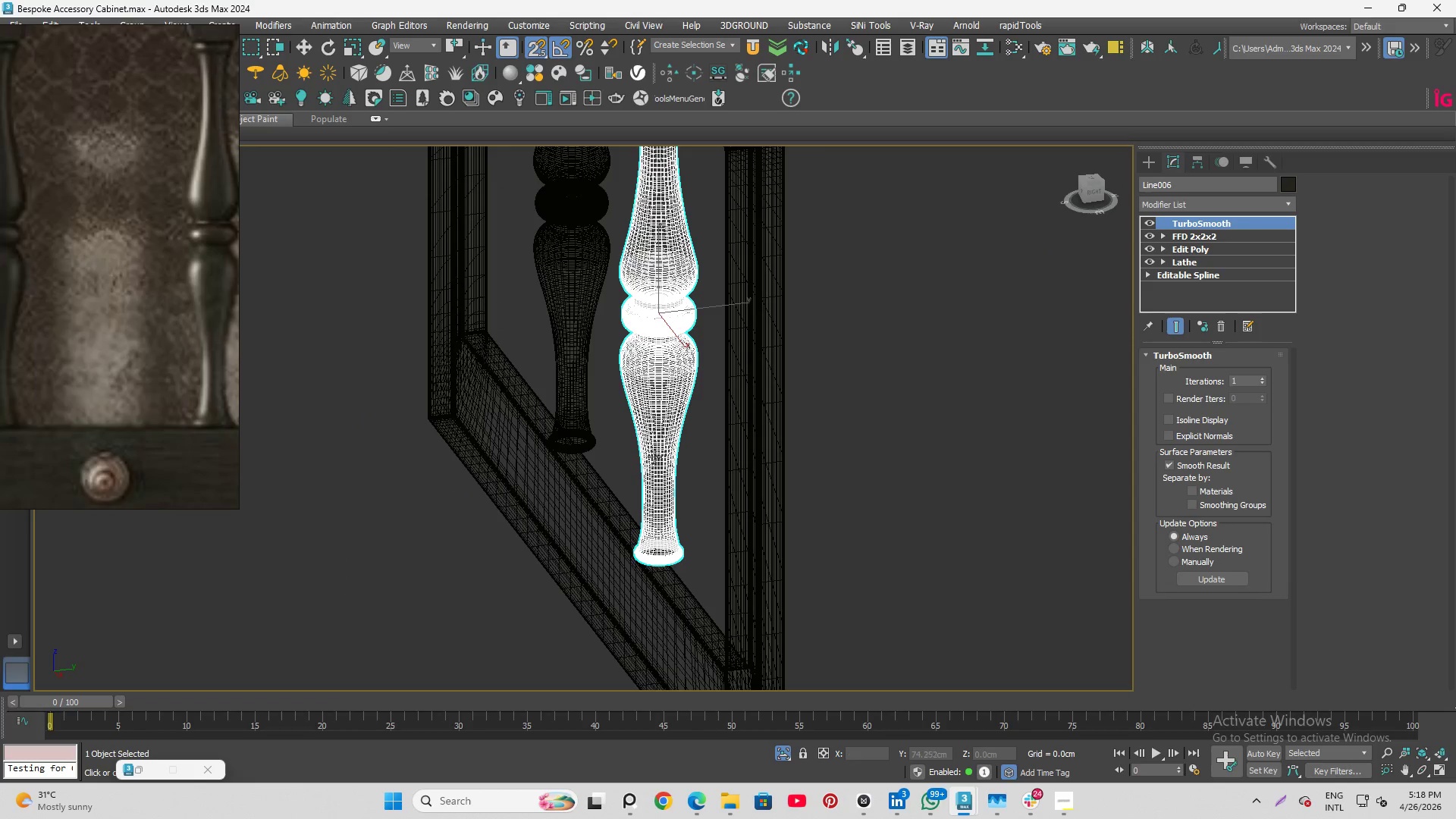 
hold_key(key=AltLeft, duration=0.66)
 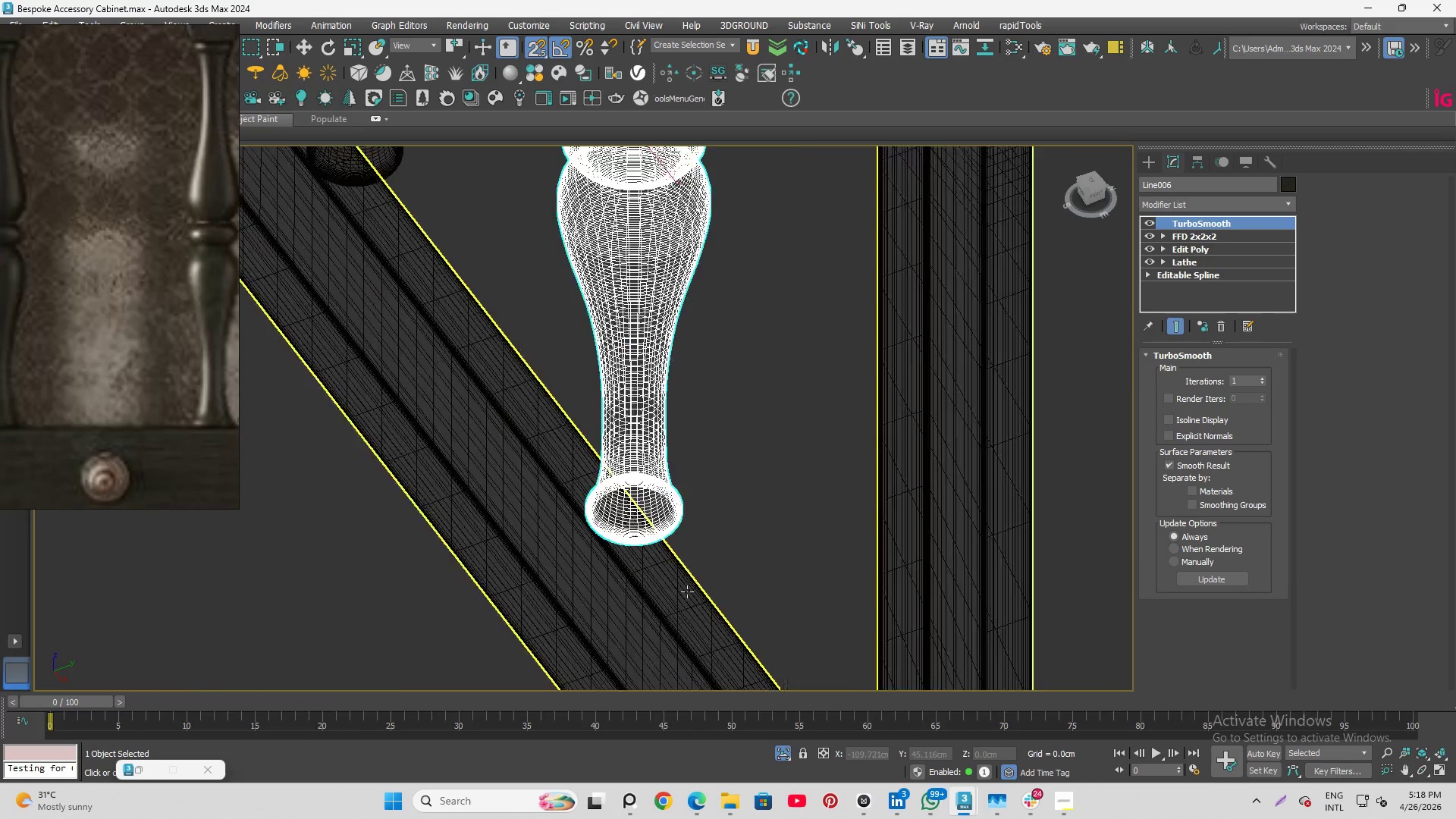 
hold_key(key=AltLeft, duration=0.8)
 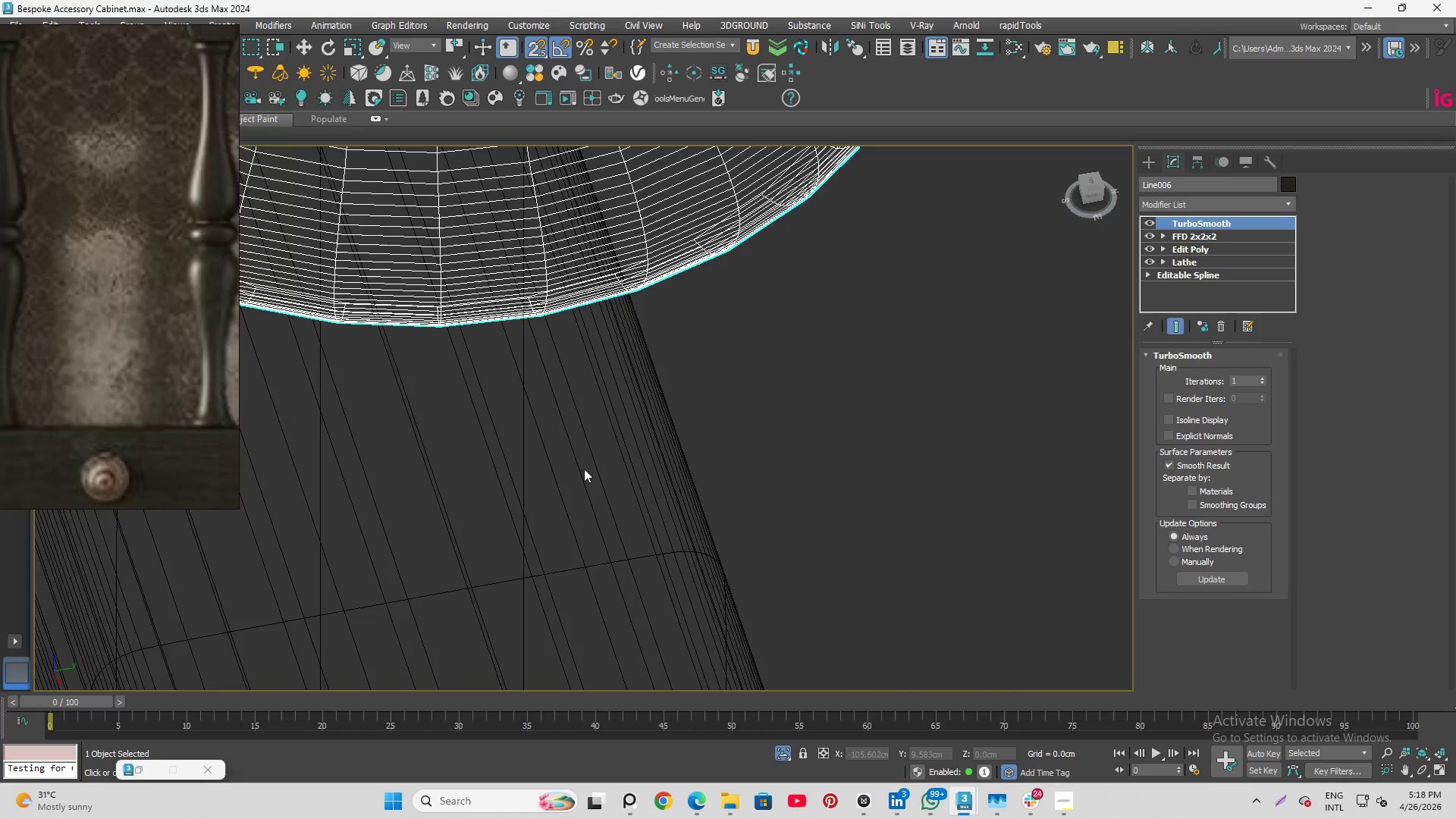 
scroll: coordinate [624, 478], scroll_direction: up, amount: 8.0
 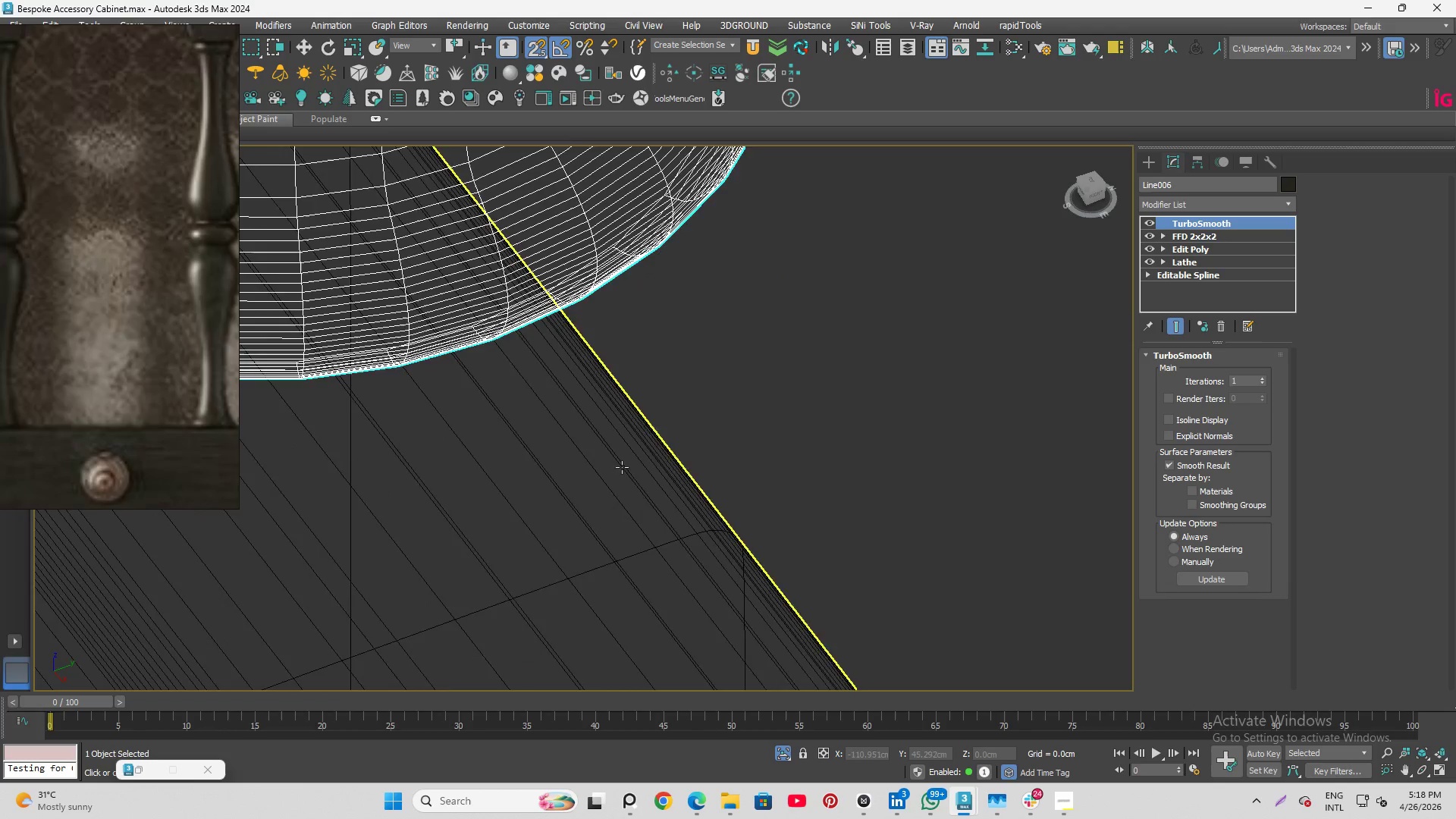 
key(F3)
 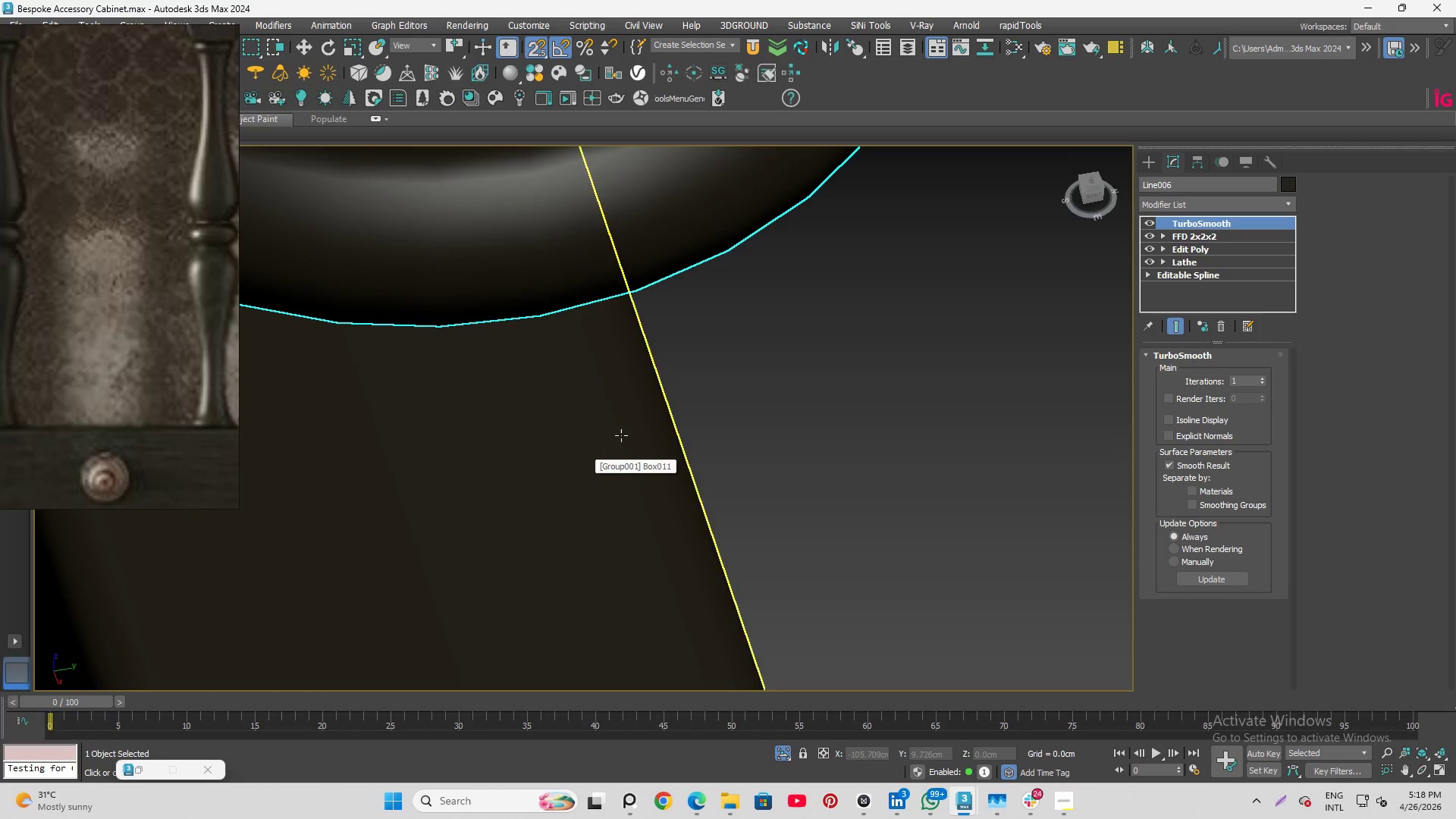 
scroll: coordinate [621, 435], scroll_direction: down, amount: 2.0
 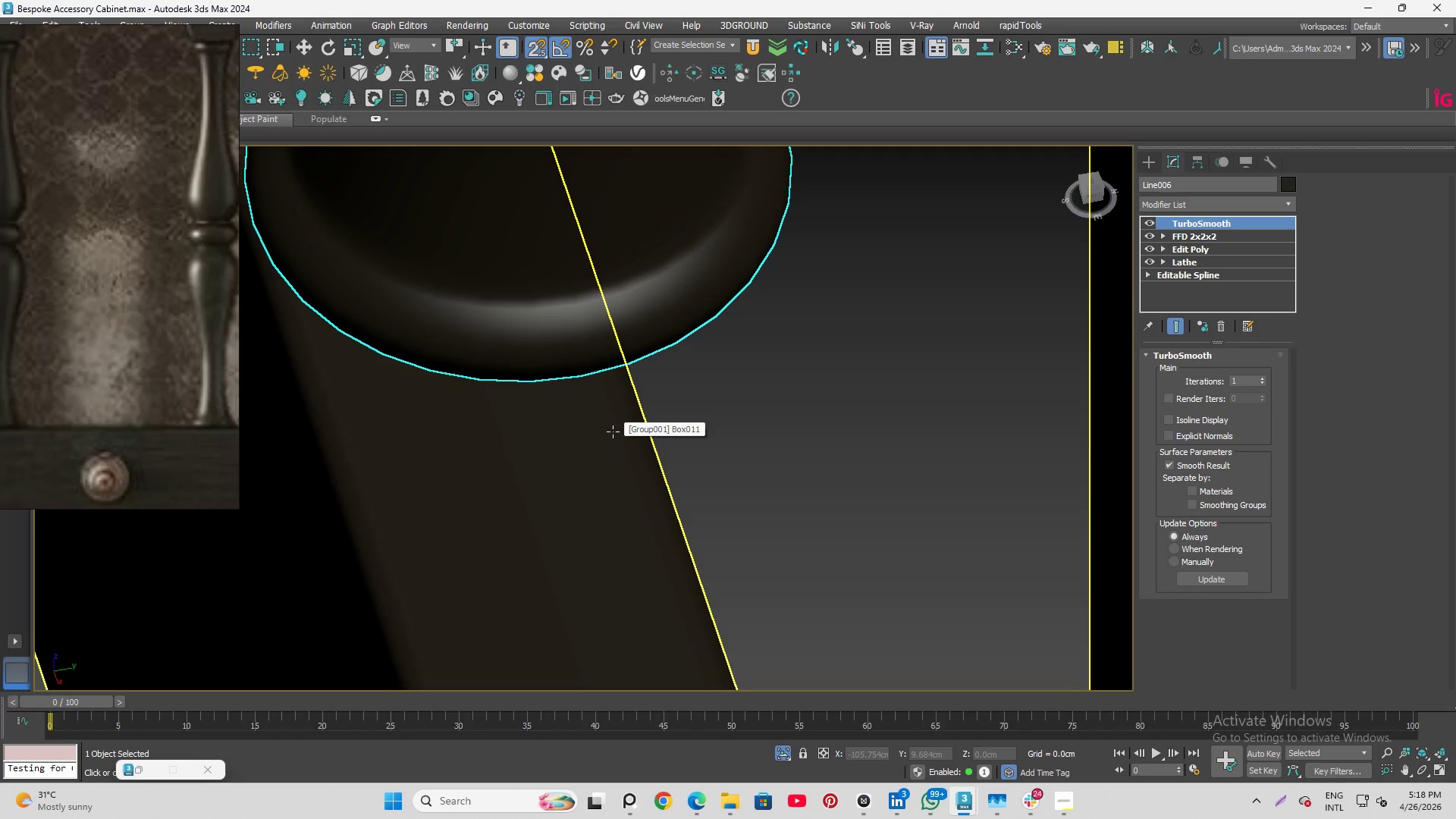 
key(F4)
 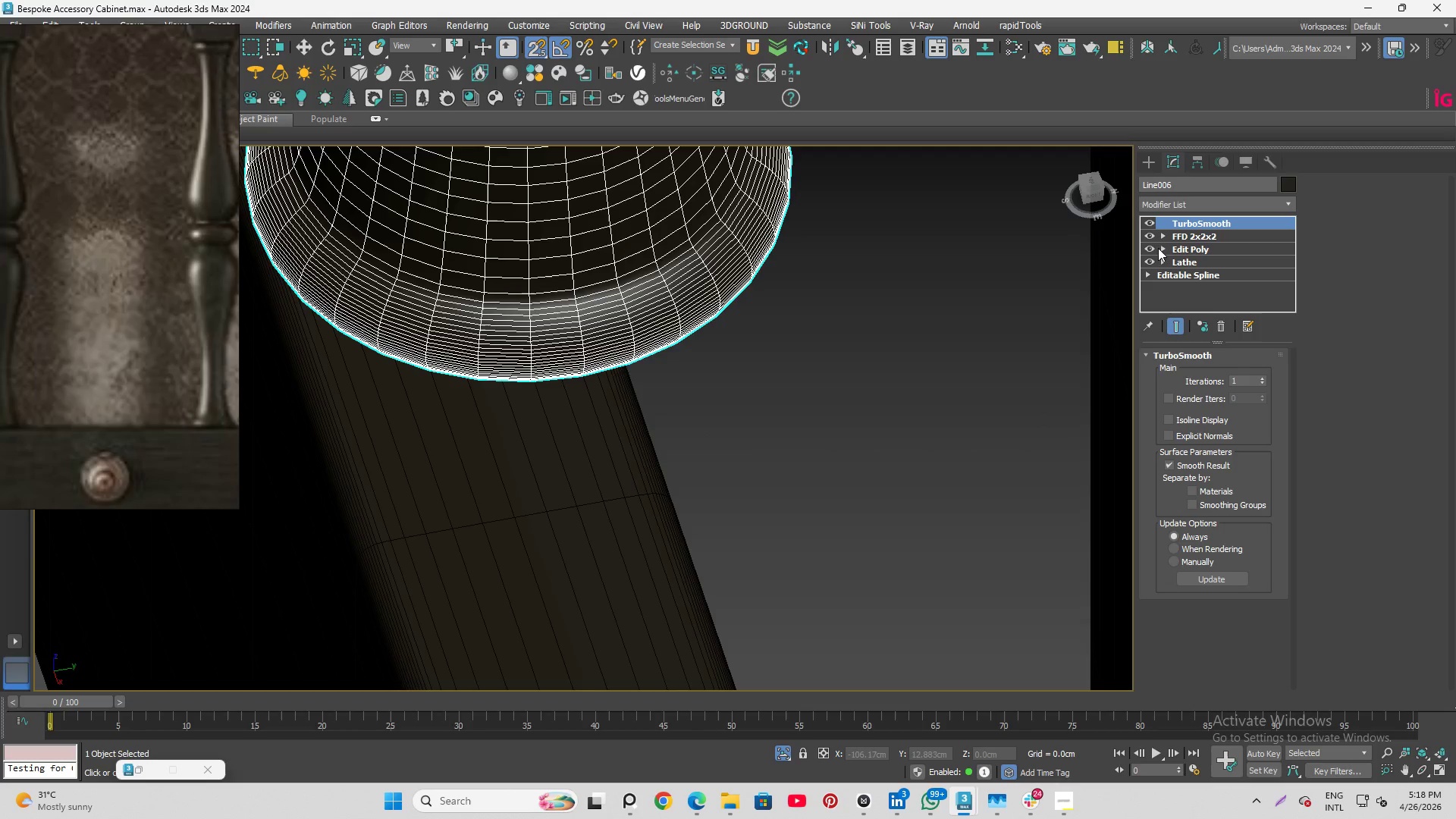 
left_click([539, 468])
 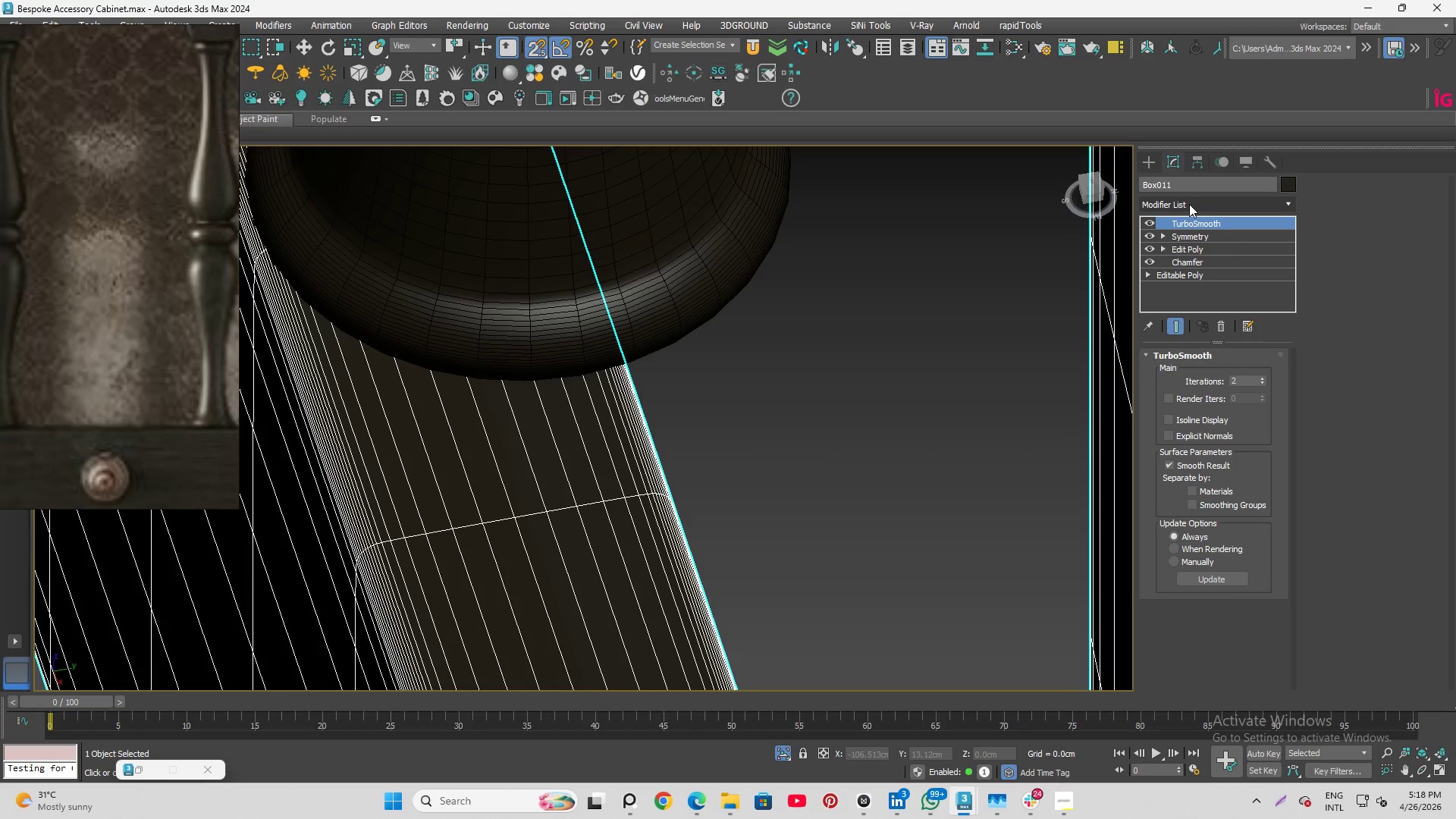 
left_click([1145, 223])
 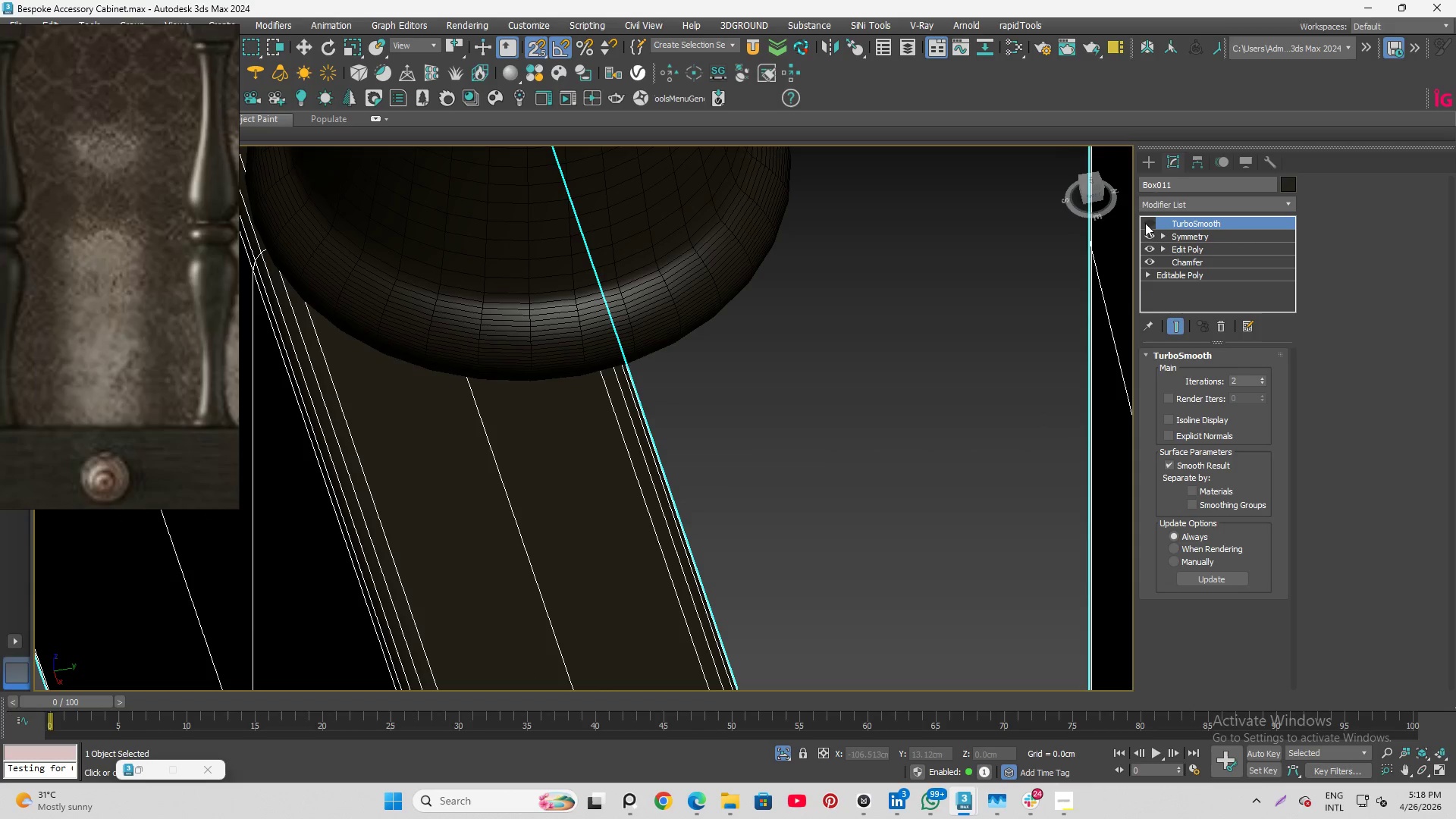 
hold_key(key=AltLeft, duration=6.53)
 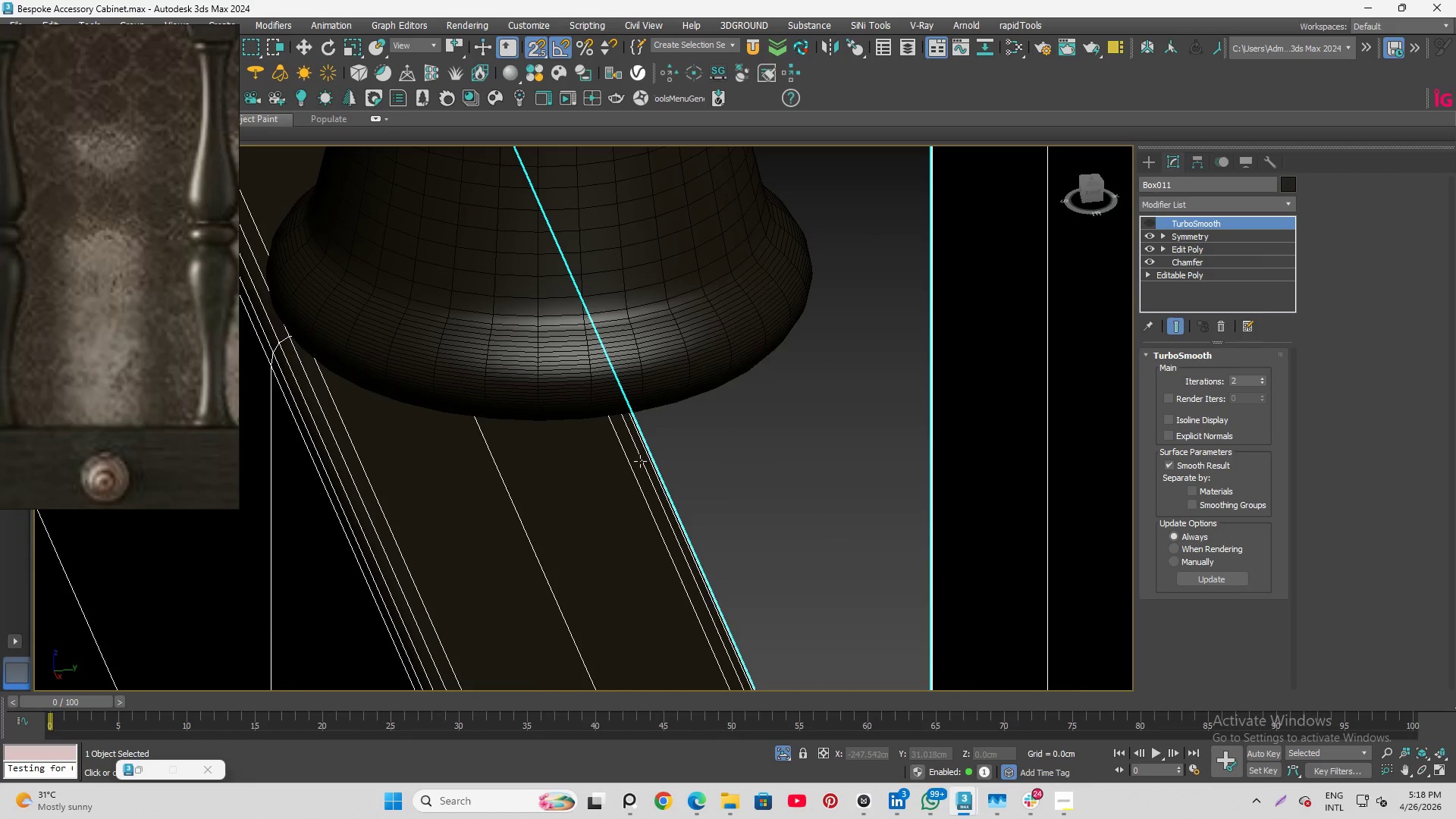 
scroll: coordinate [639, 461], scroll_direction: up, amount: 2.0
 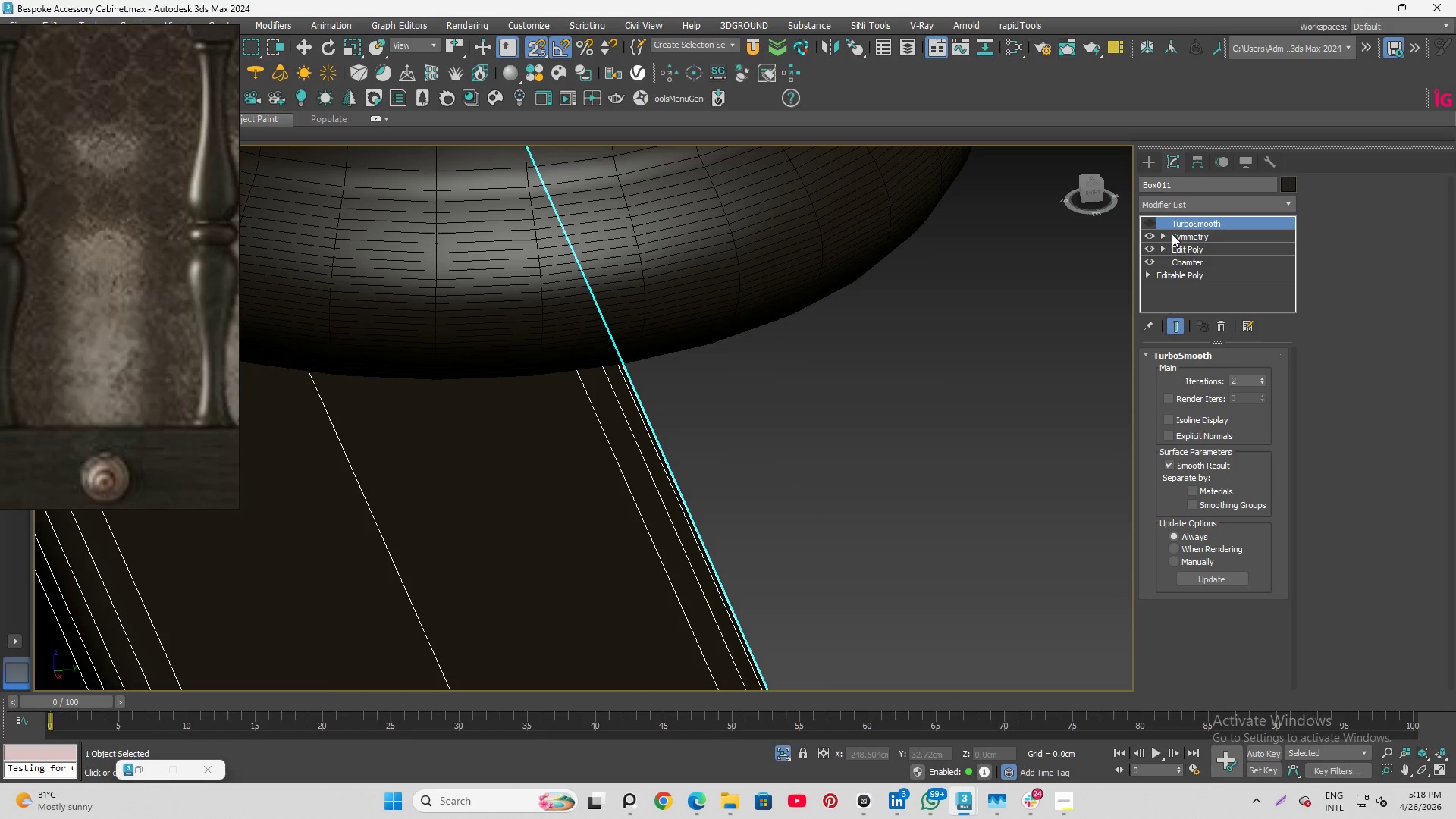 
left_click([1172, 205])
 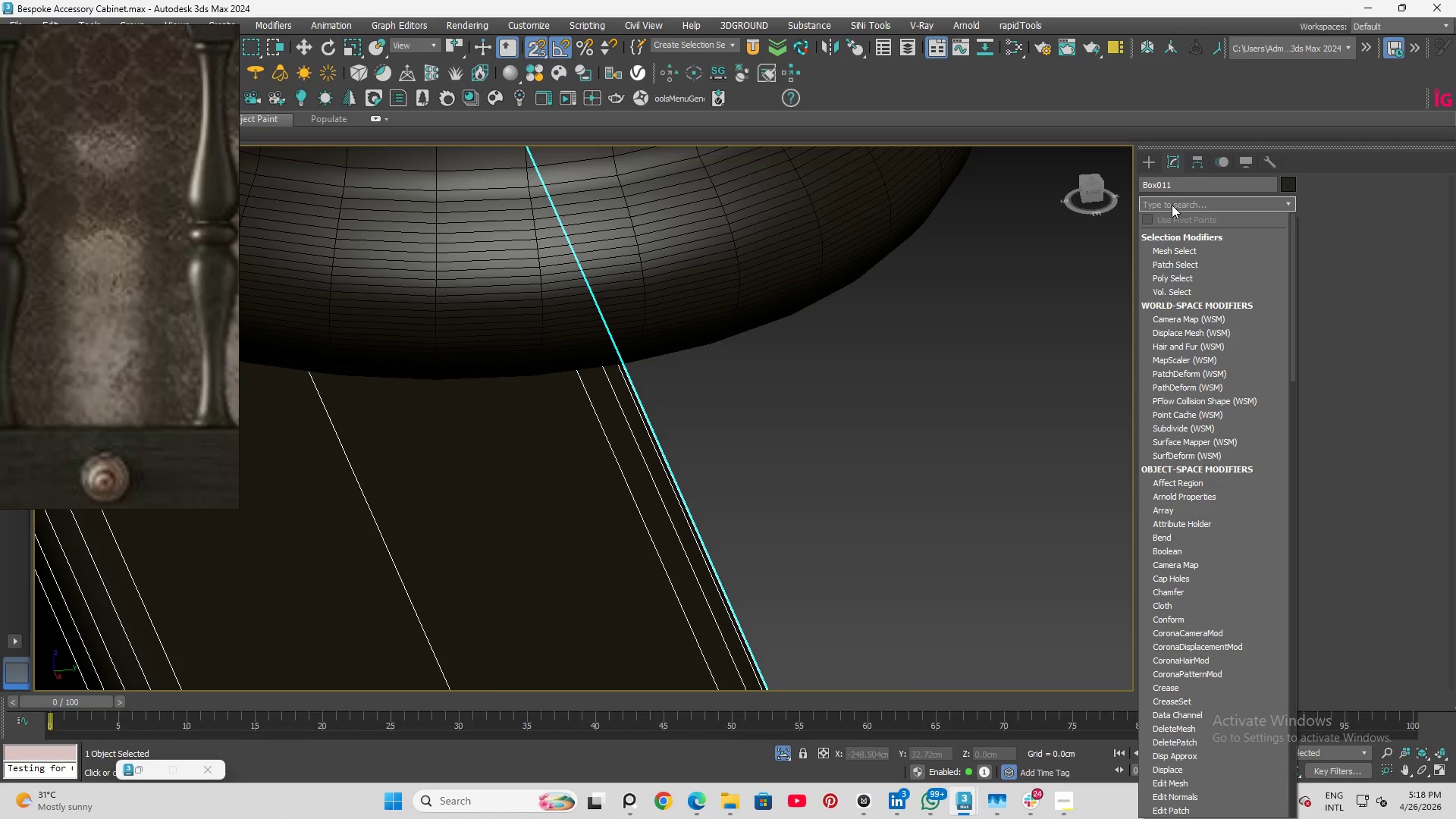 
type(ed)
 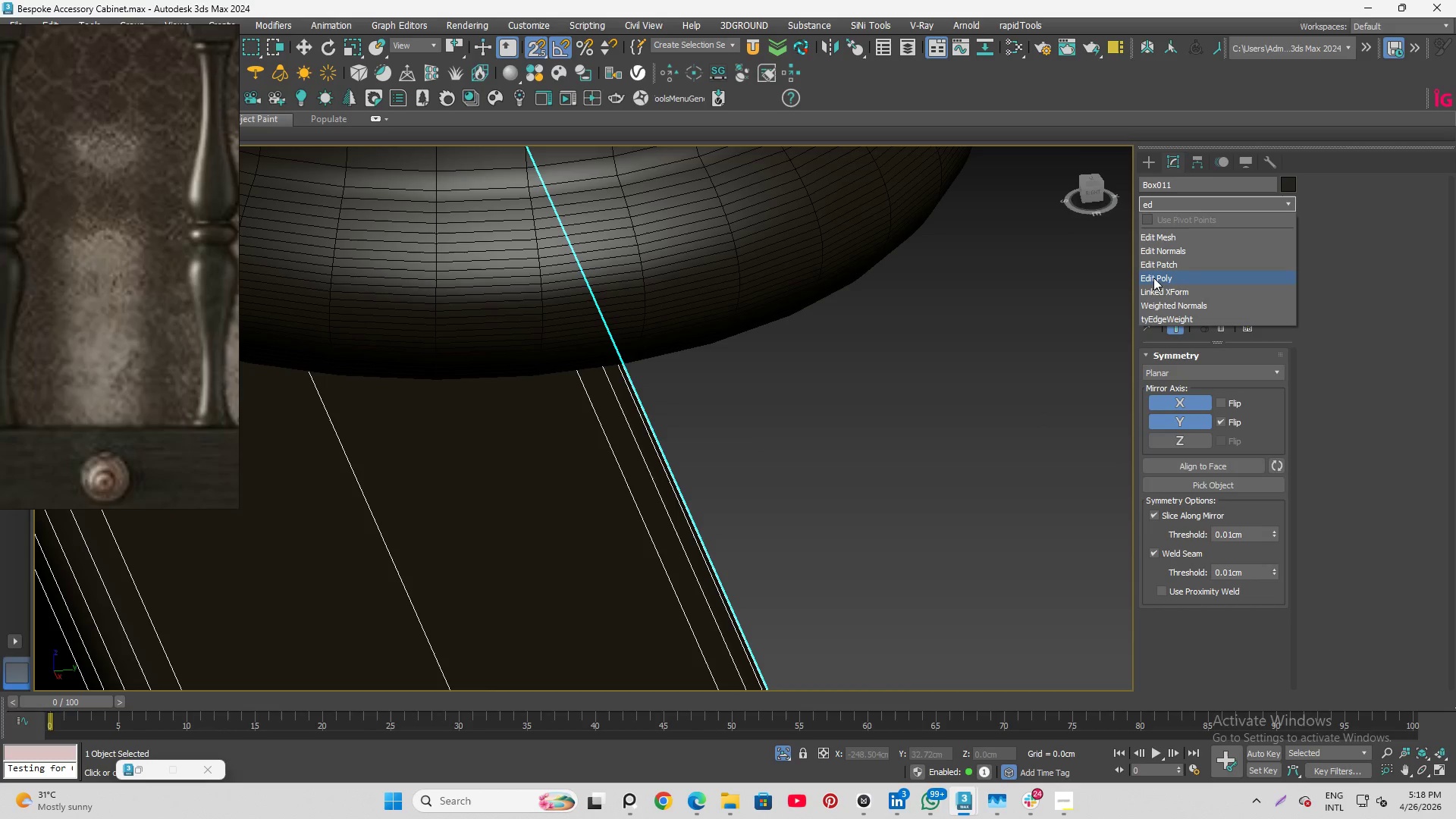 
left_click([1153, 277])
 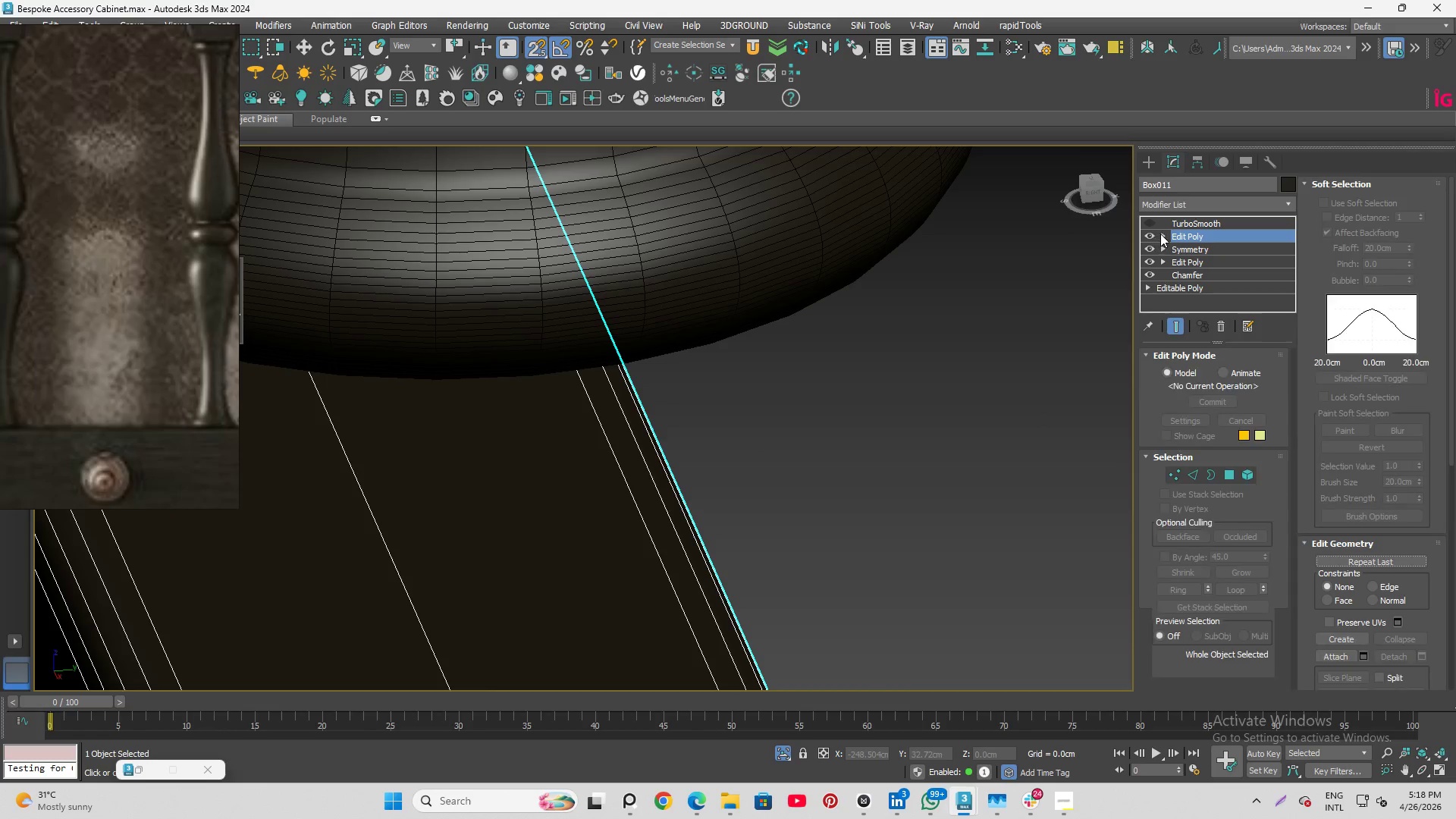 
left_click([1164, 232])
 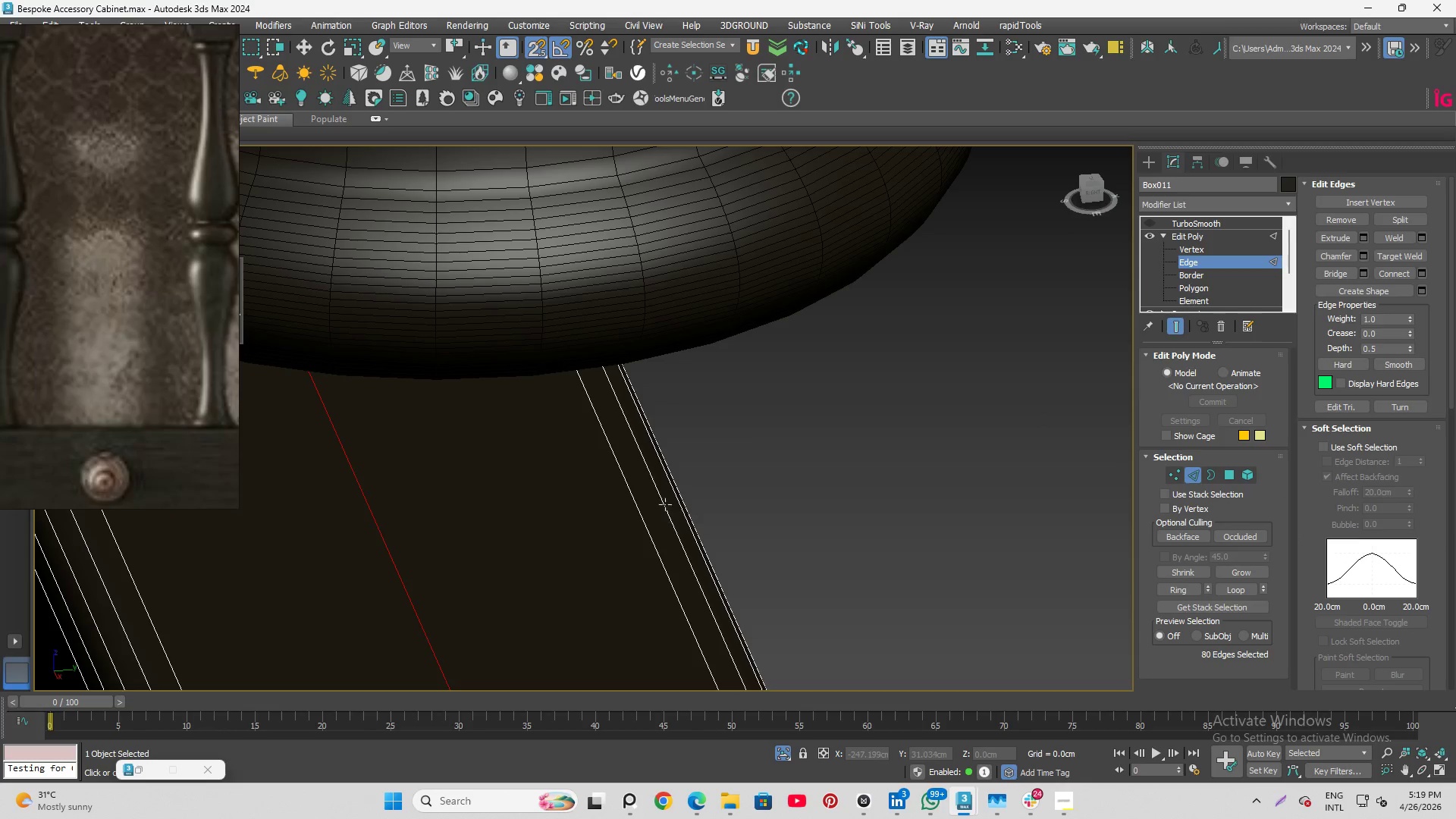 
left_click([649, 501])
 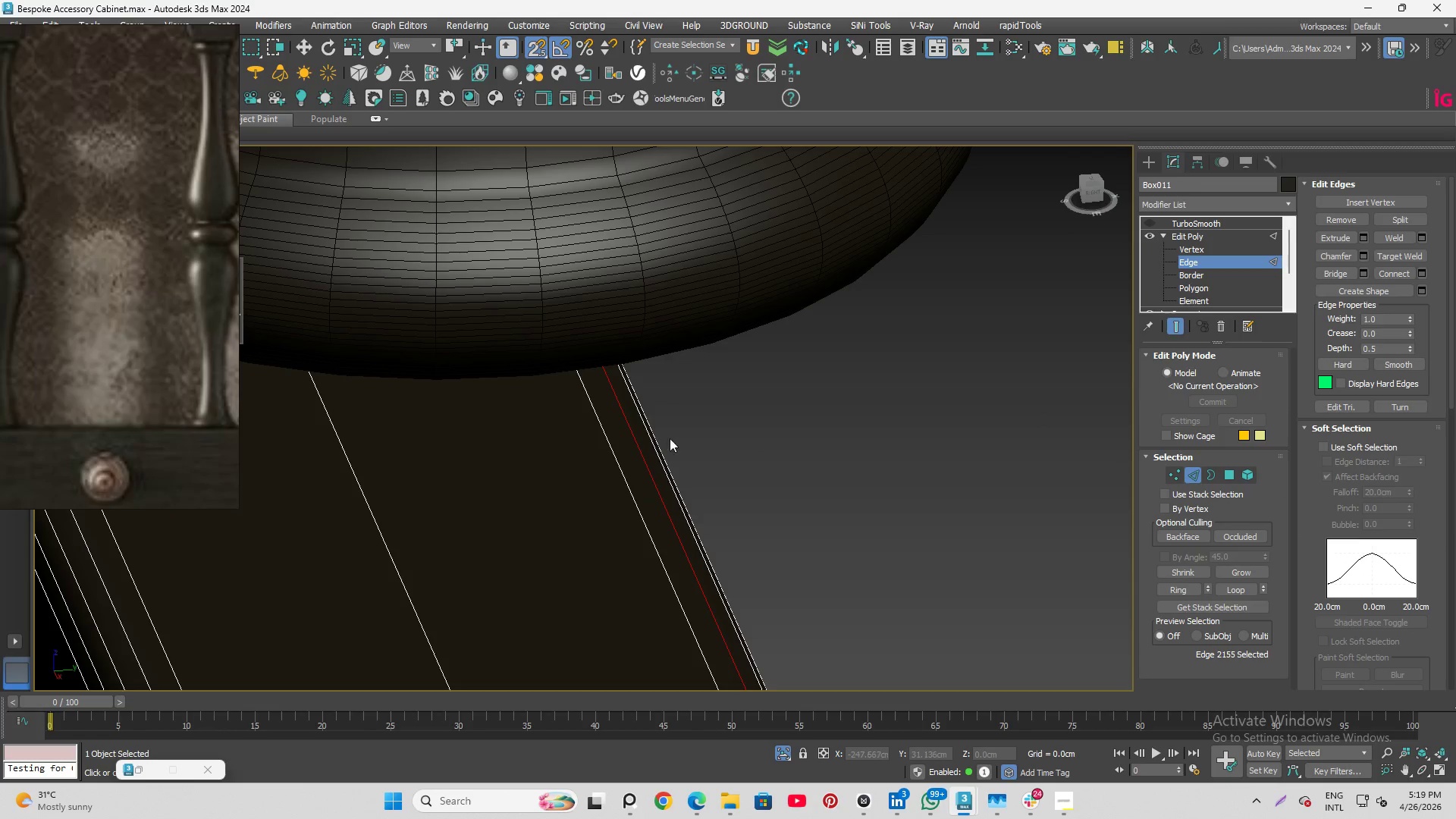 
hold_key(key=AltLeft, duration=0.95)
 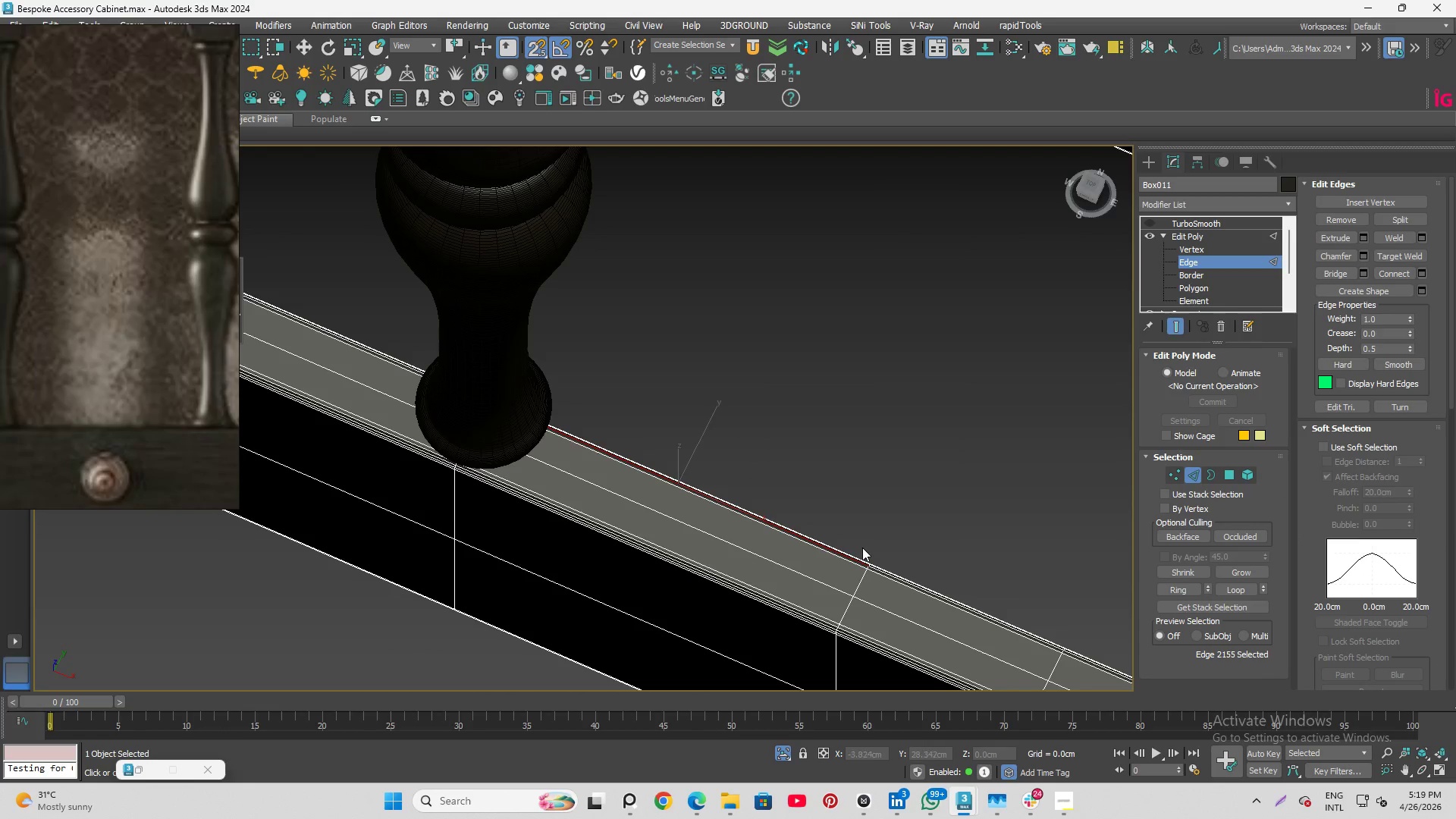 
scroll: coordinate [659, 446], scroll_direction: down, amount: 6.0
 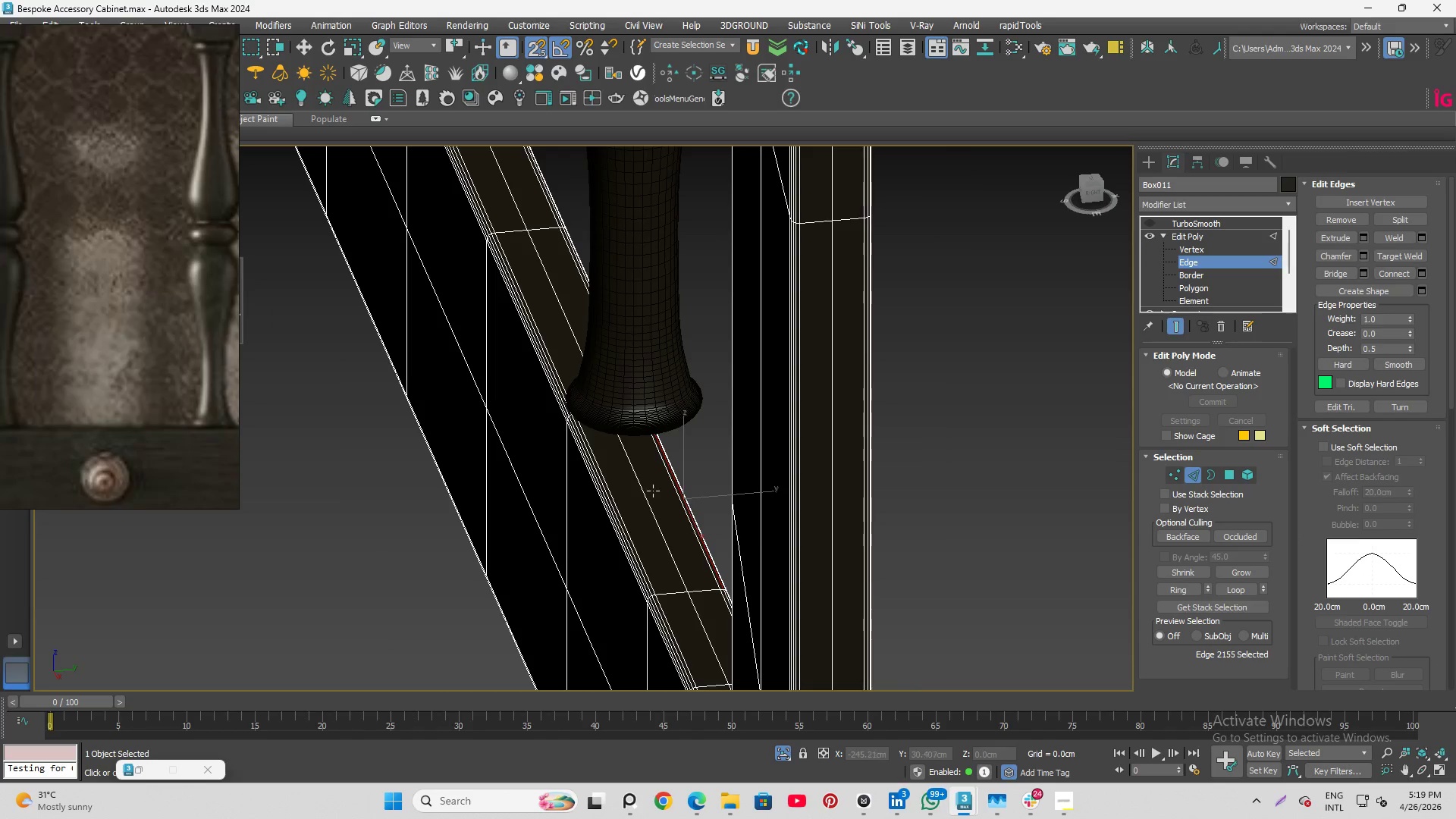 
scroll: coordinate [977, 575], scroll_direction: up, amount: 8.0
 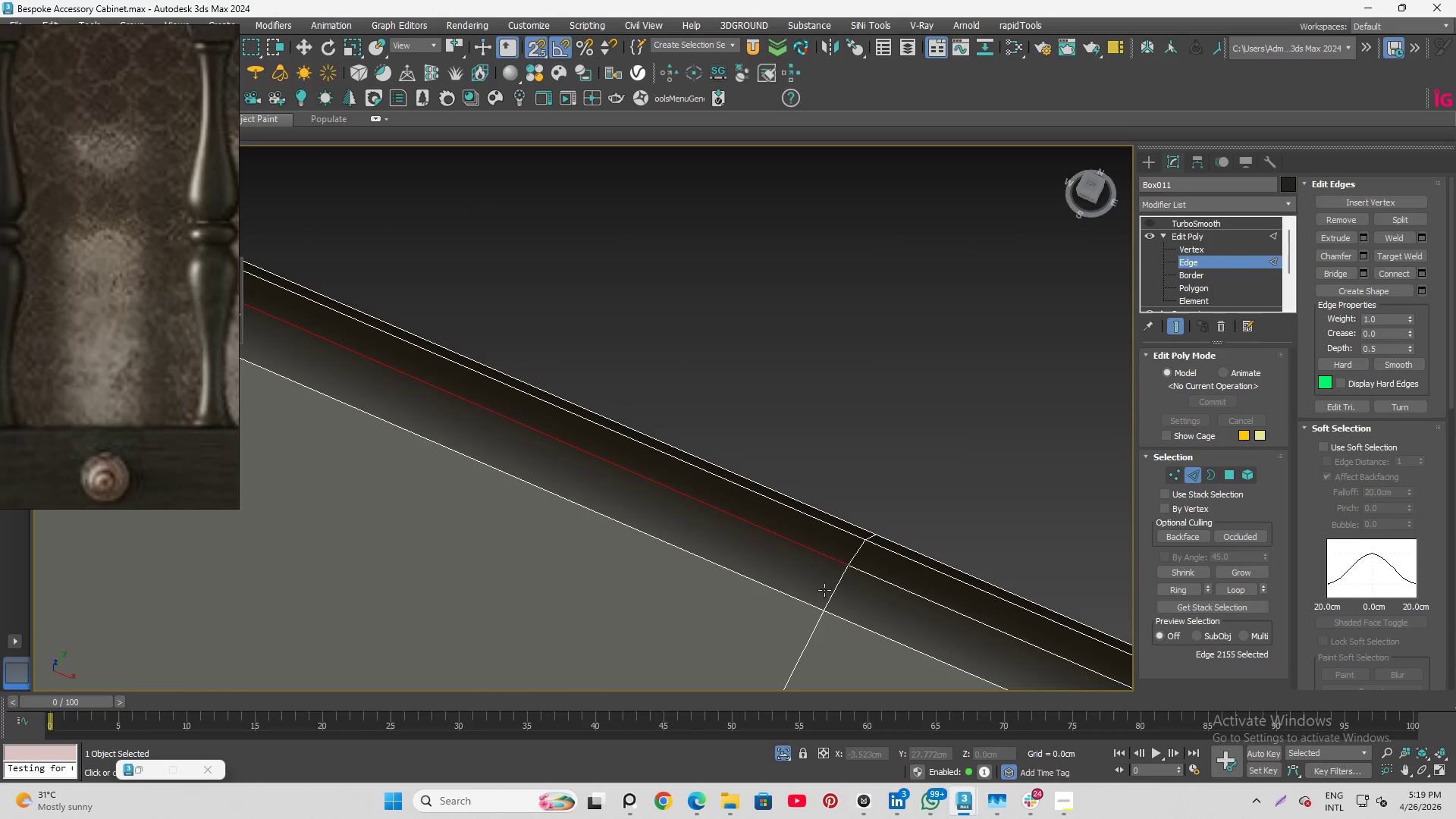 
left_click([814, 586])
 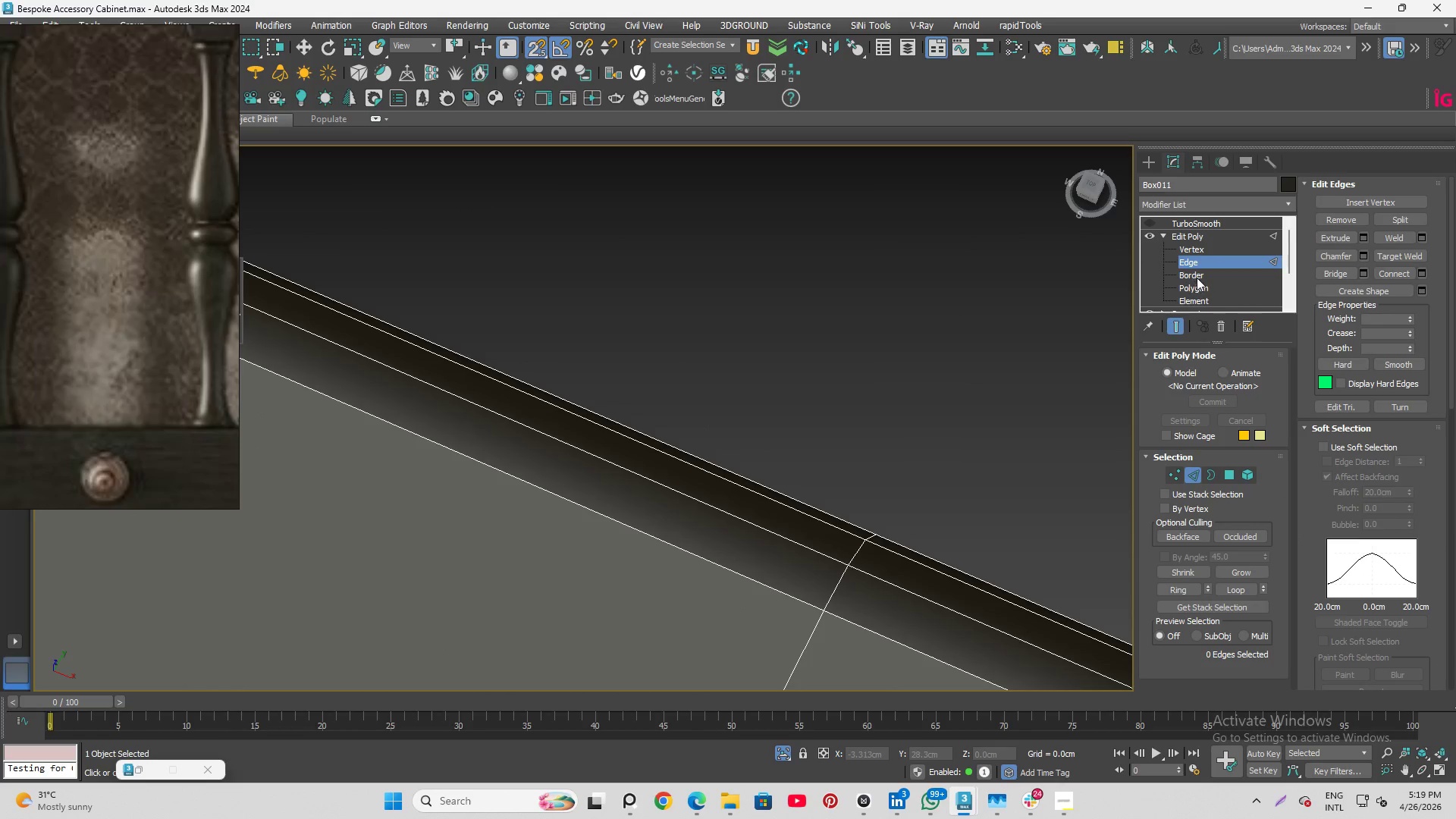 
left_click([1196, 284])
 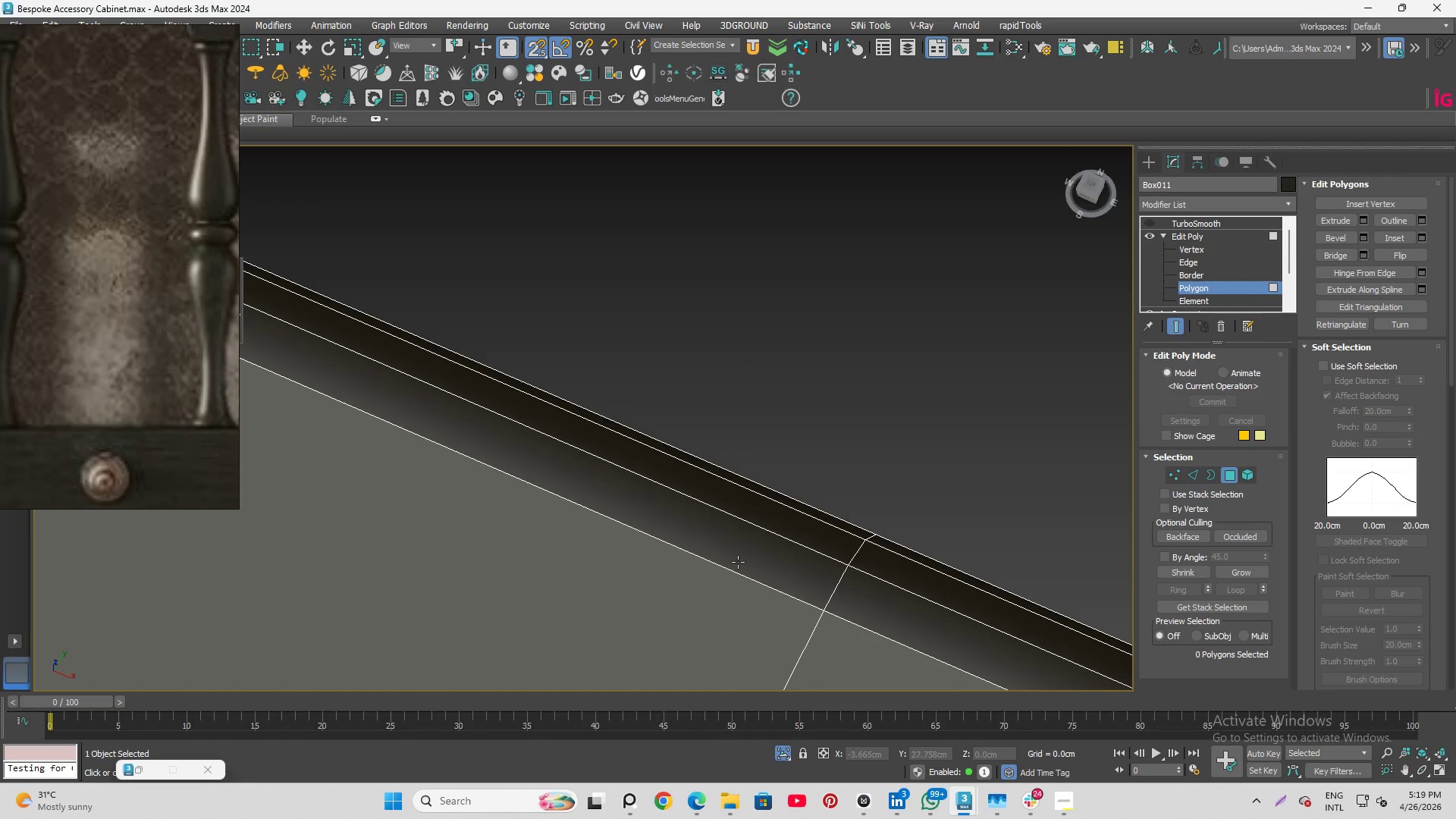 
left_click([738, 562])
 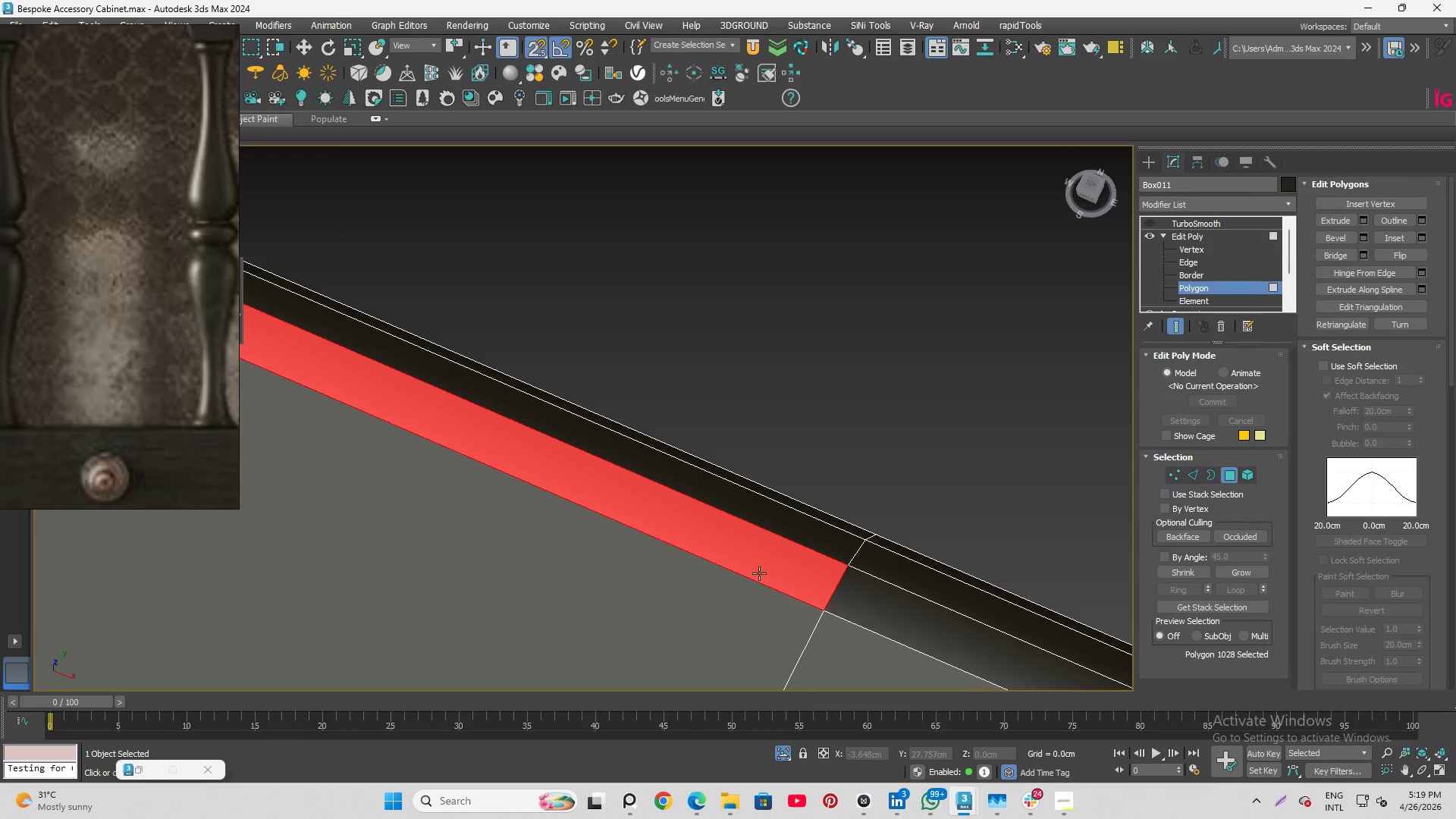 
hold_key(key=ControlLeft, duration=1.52)
double_click([846, 601])
 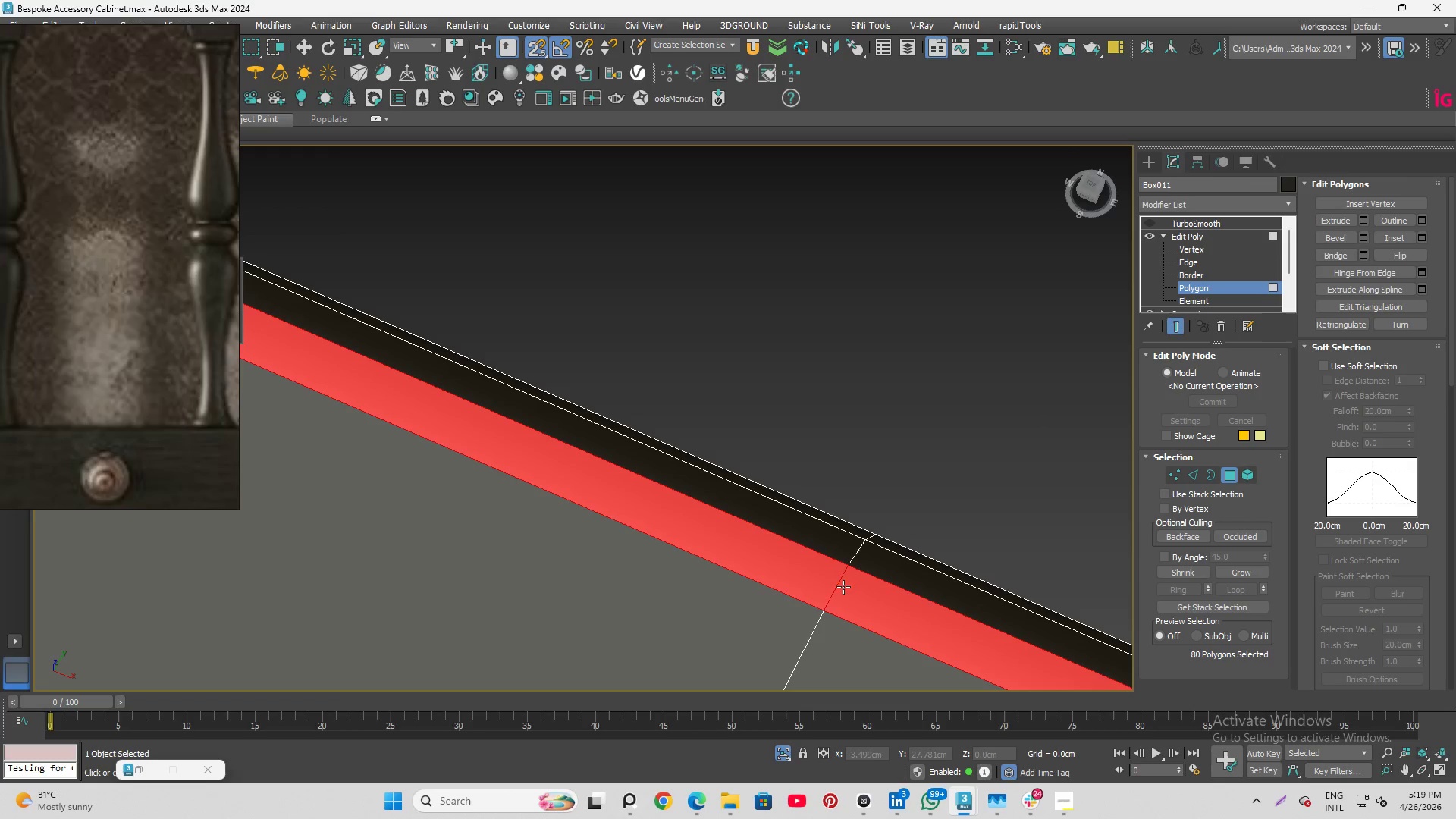 
scroll: coordinate [847, 567], scroll_direction: down, amount: 12.0
 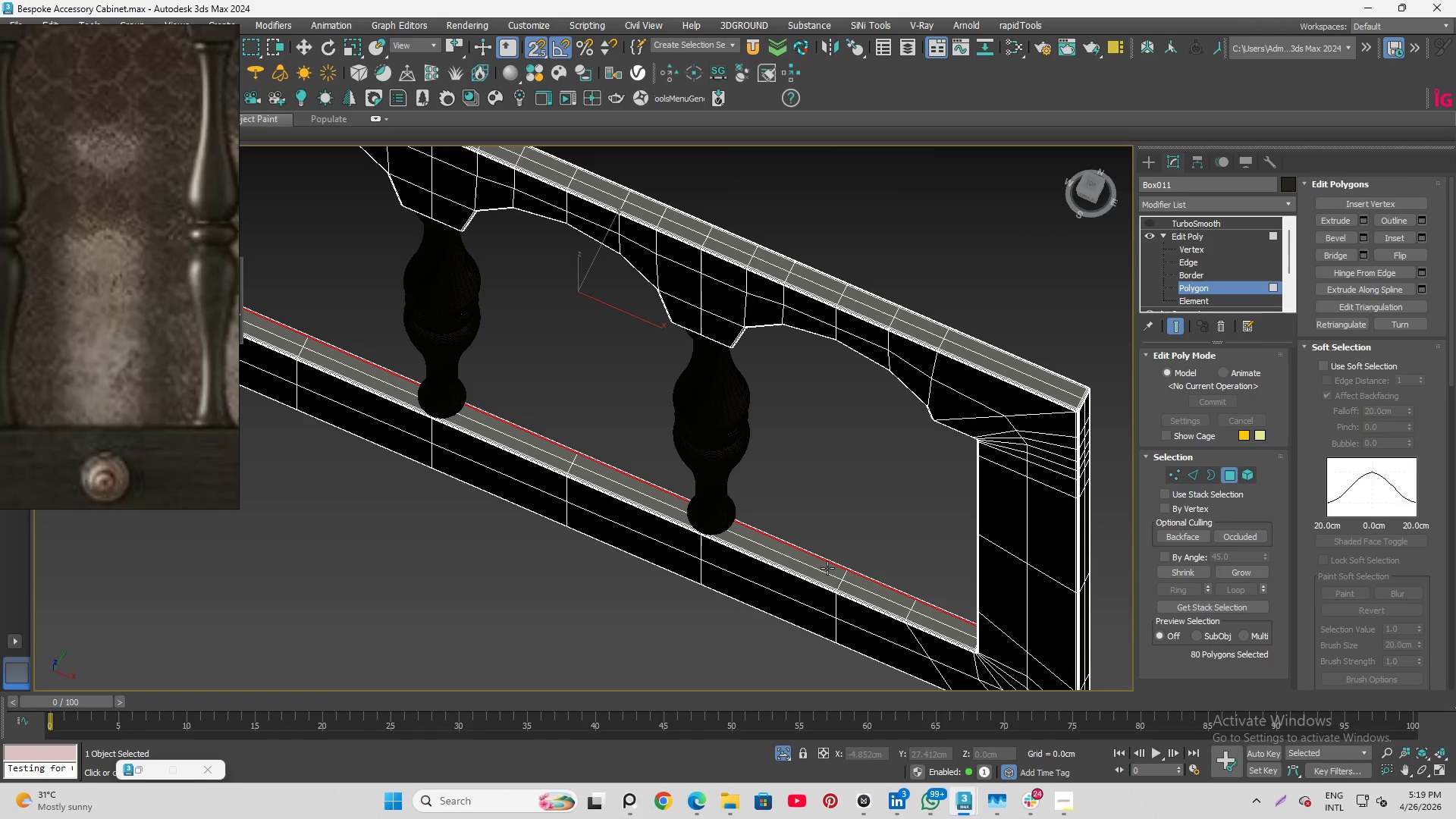 
hold_key(key=AltLeft, duration=1.19)
 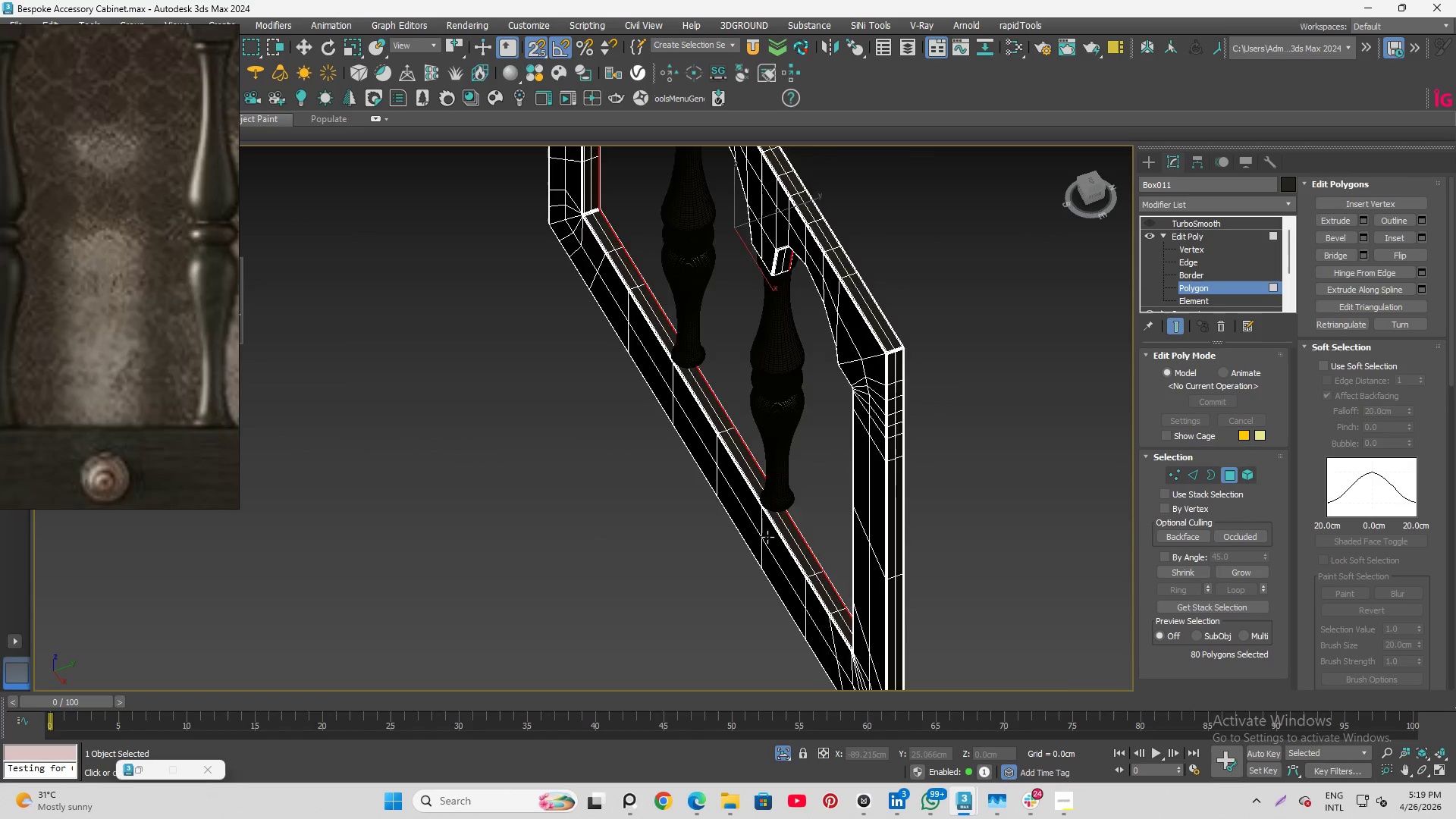 
scroll: coordinate [767, 538], scroll_direction: down, amount: 3.0
 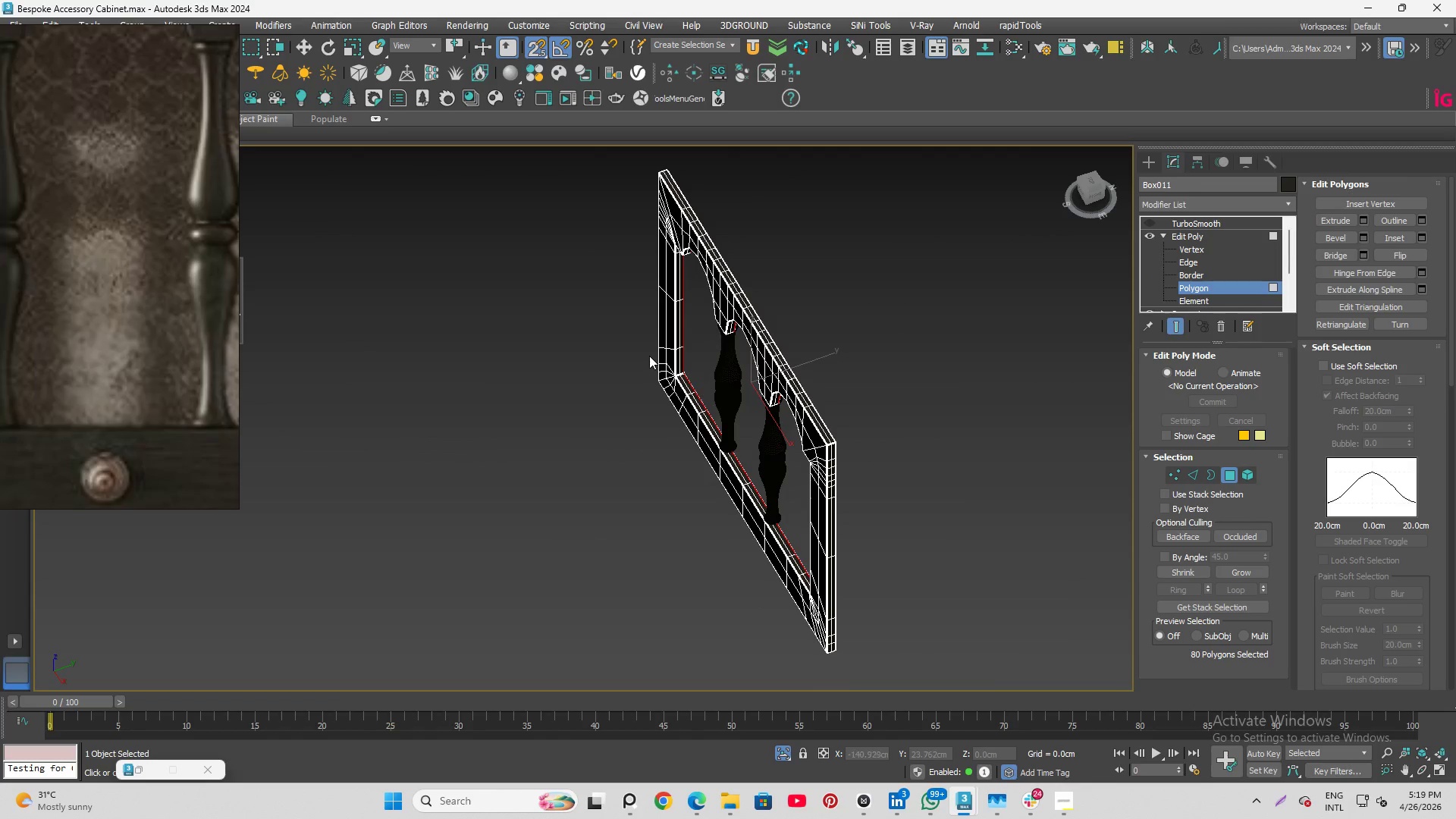 
hold_key(key=AltLeft, duration=6.28)
 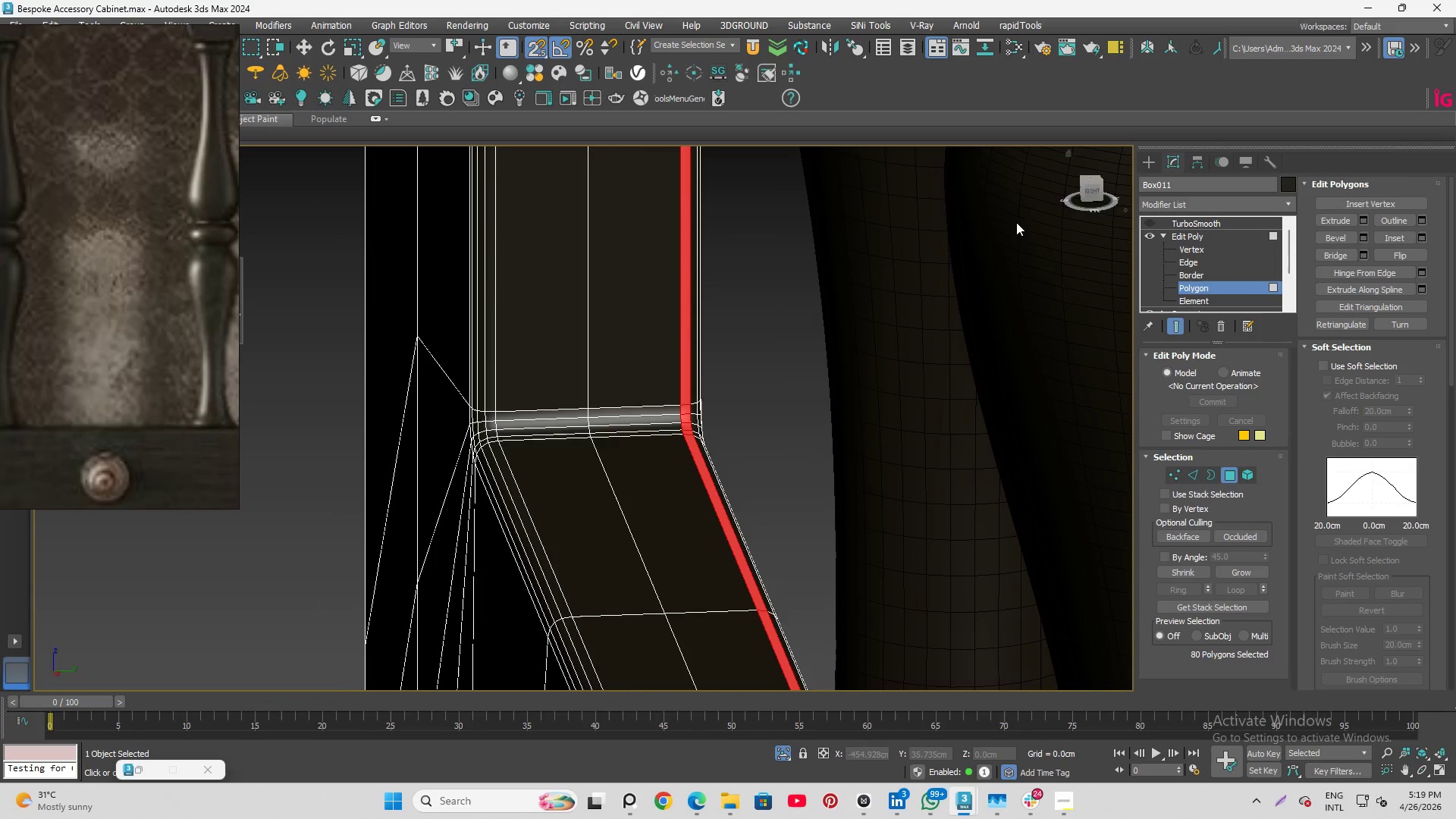 
scroll: coordinate [710, 421], scroll_direction: up, amount: 9.0
 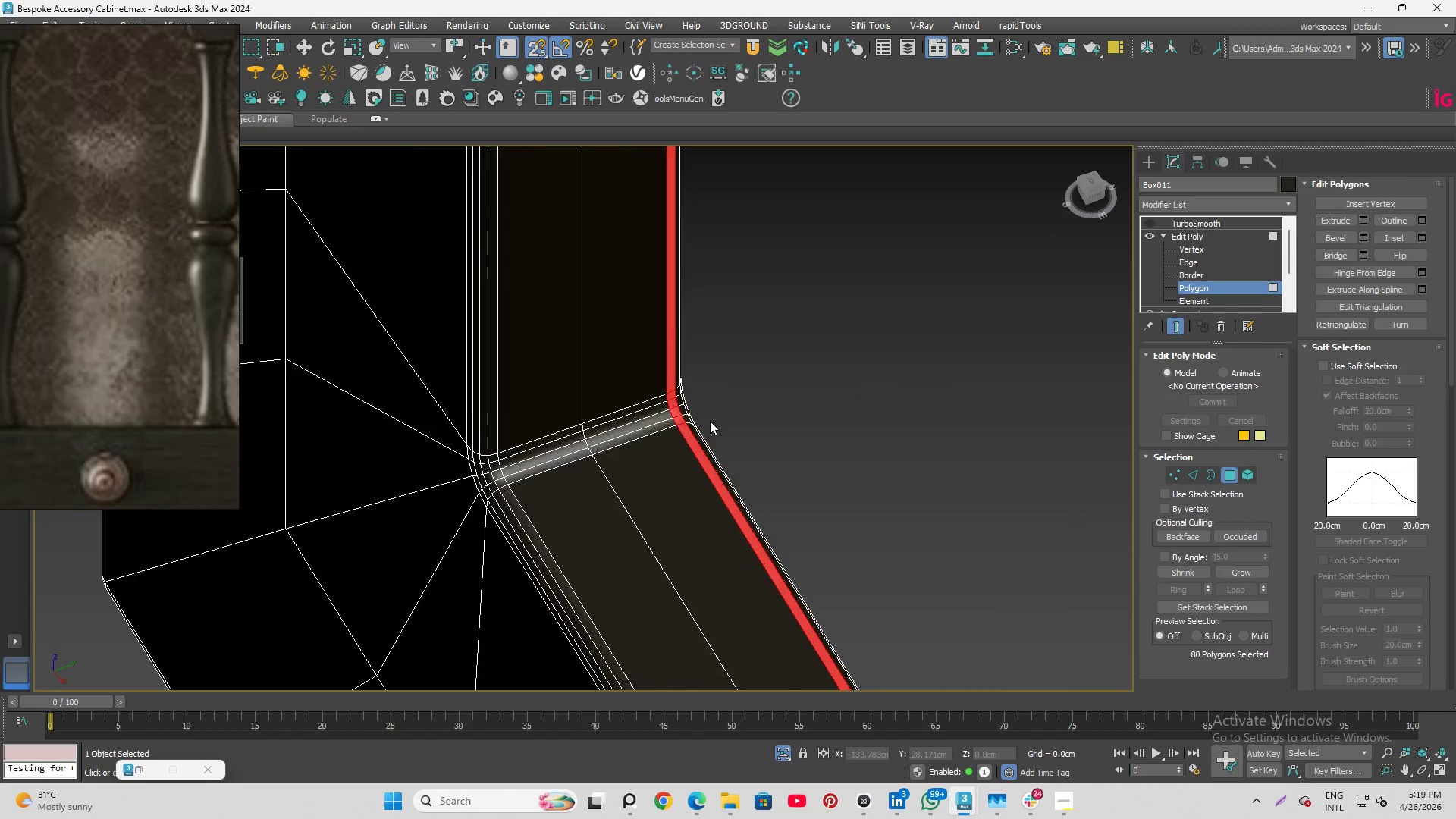 
hold_key(key=AltLeft, duration=0.8)
 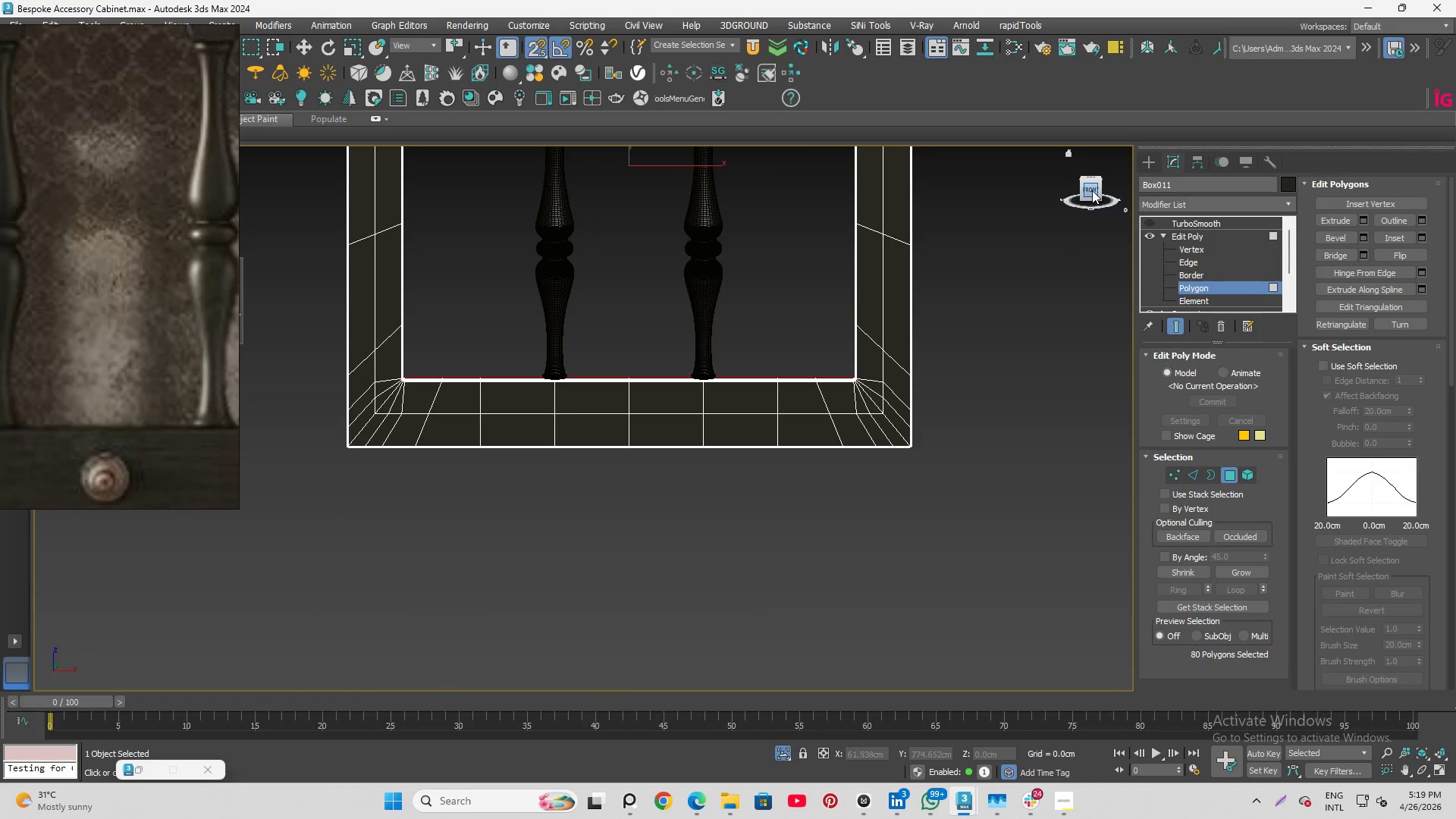 
scroll: coordinate [417, 365], scroll_direction: down, amount: 7.0
 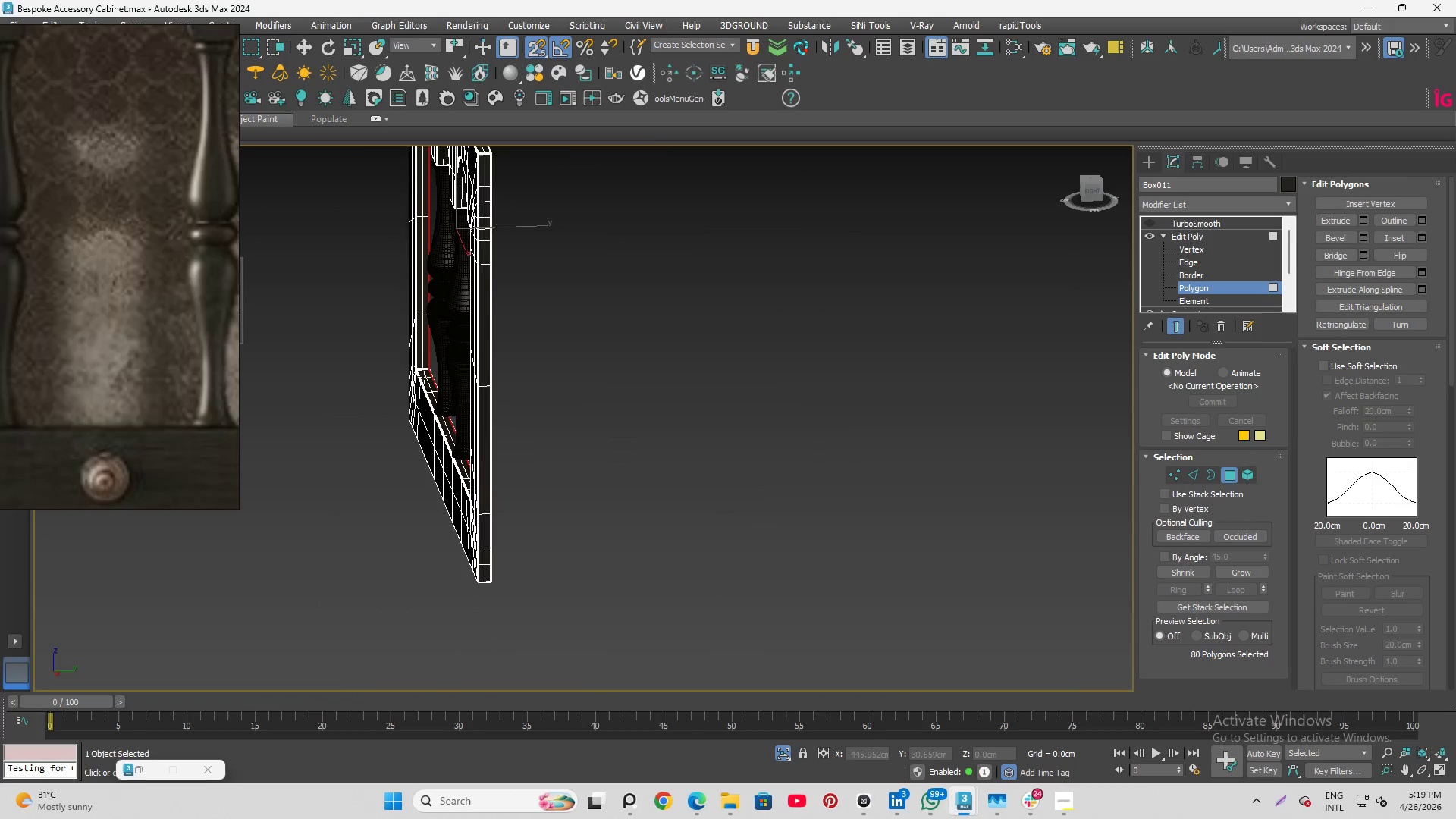 
left_click([1092, 190])
 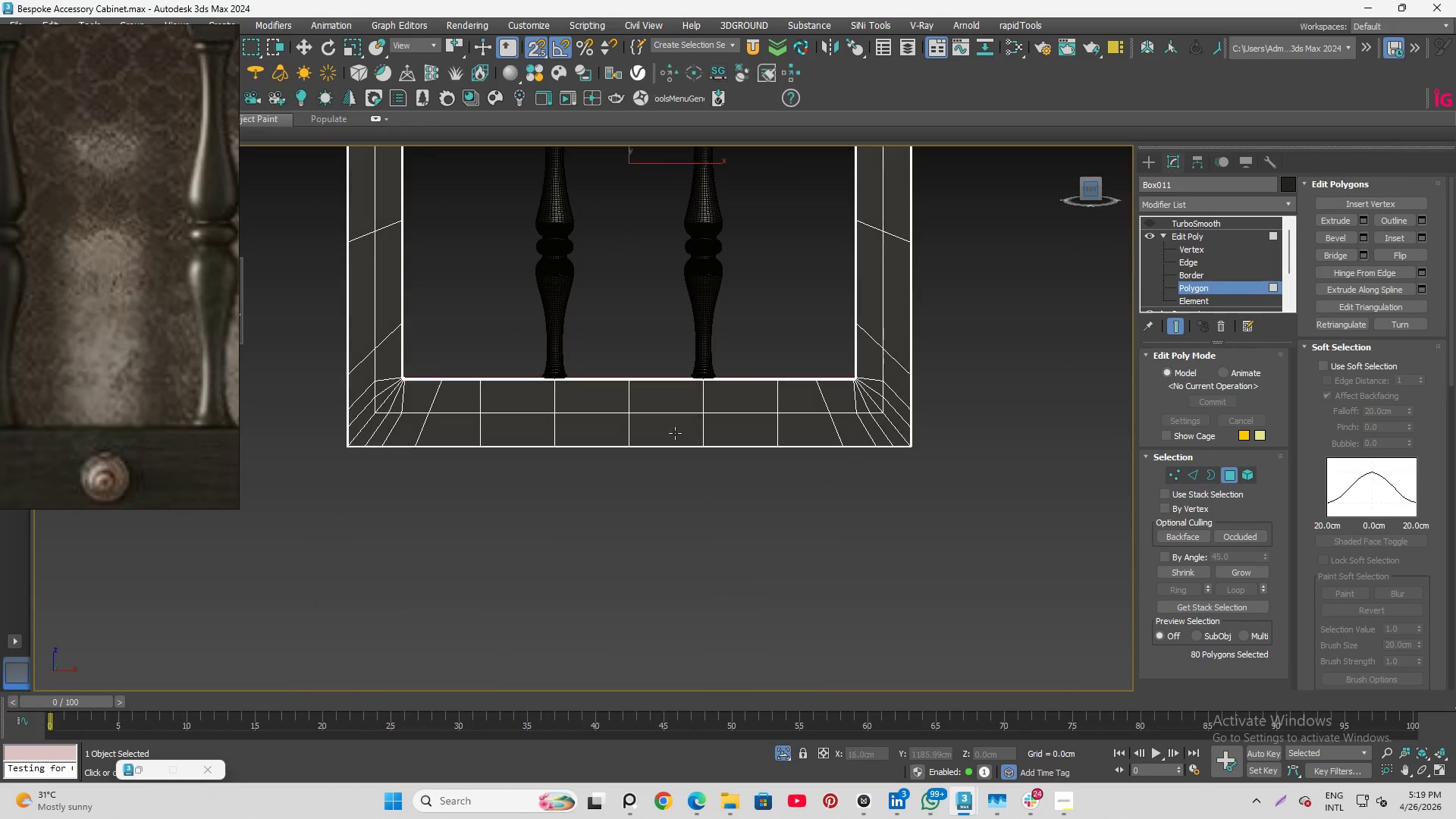 
scroll: coordinate [540, 520], scroll_direction: down, amount: 8.0
 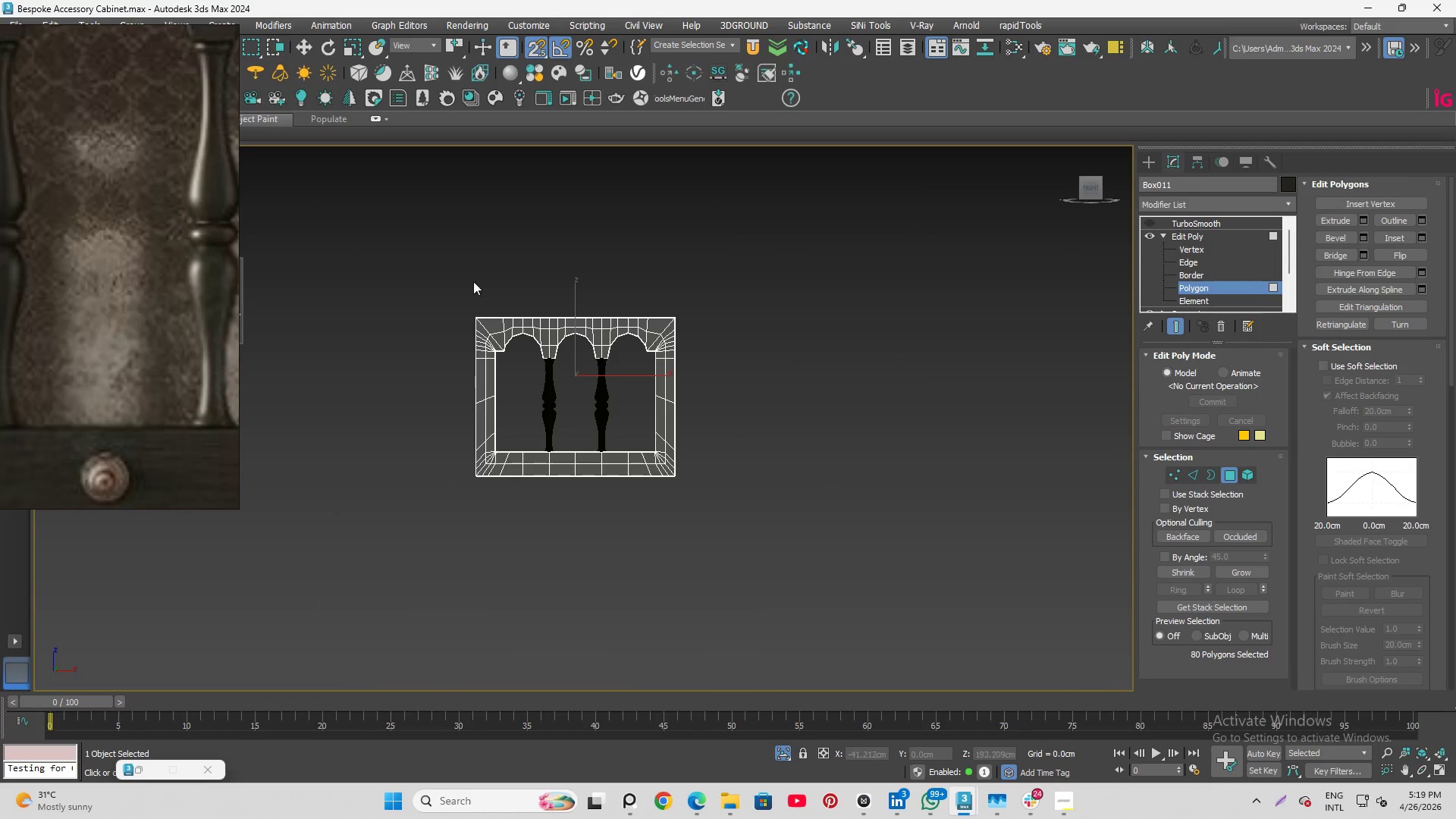 
hold_key(key=AltLeft, duration=1.72)
left_click_drag(start_coordinate=[423, 251], to_coordinate=[723, 441])
 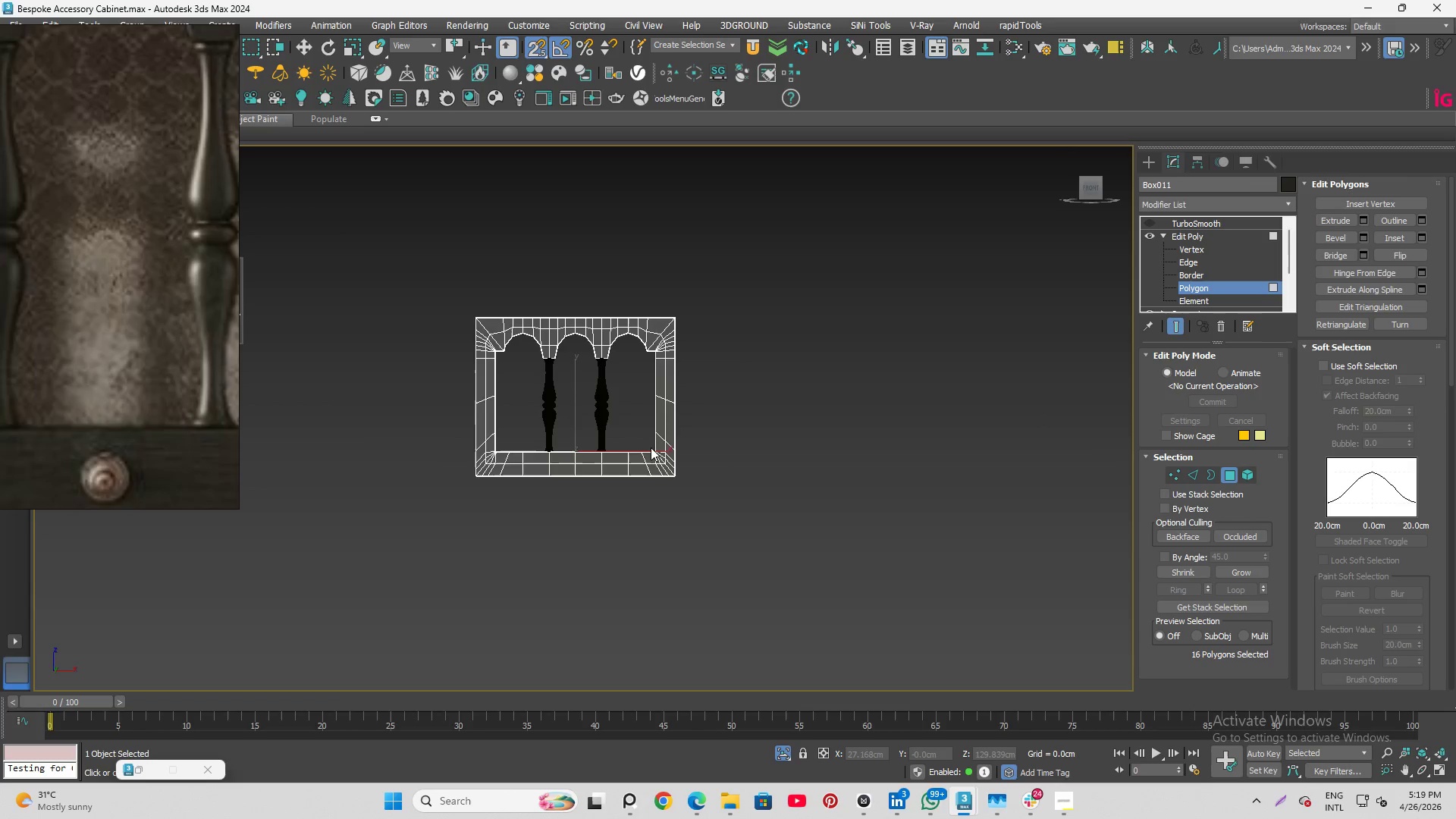 
hold_key(key=AltLeft, duration=0.91)
 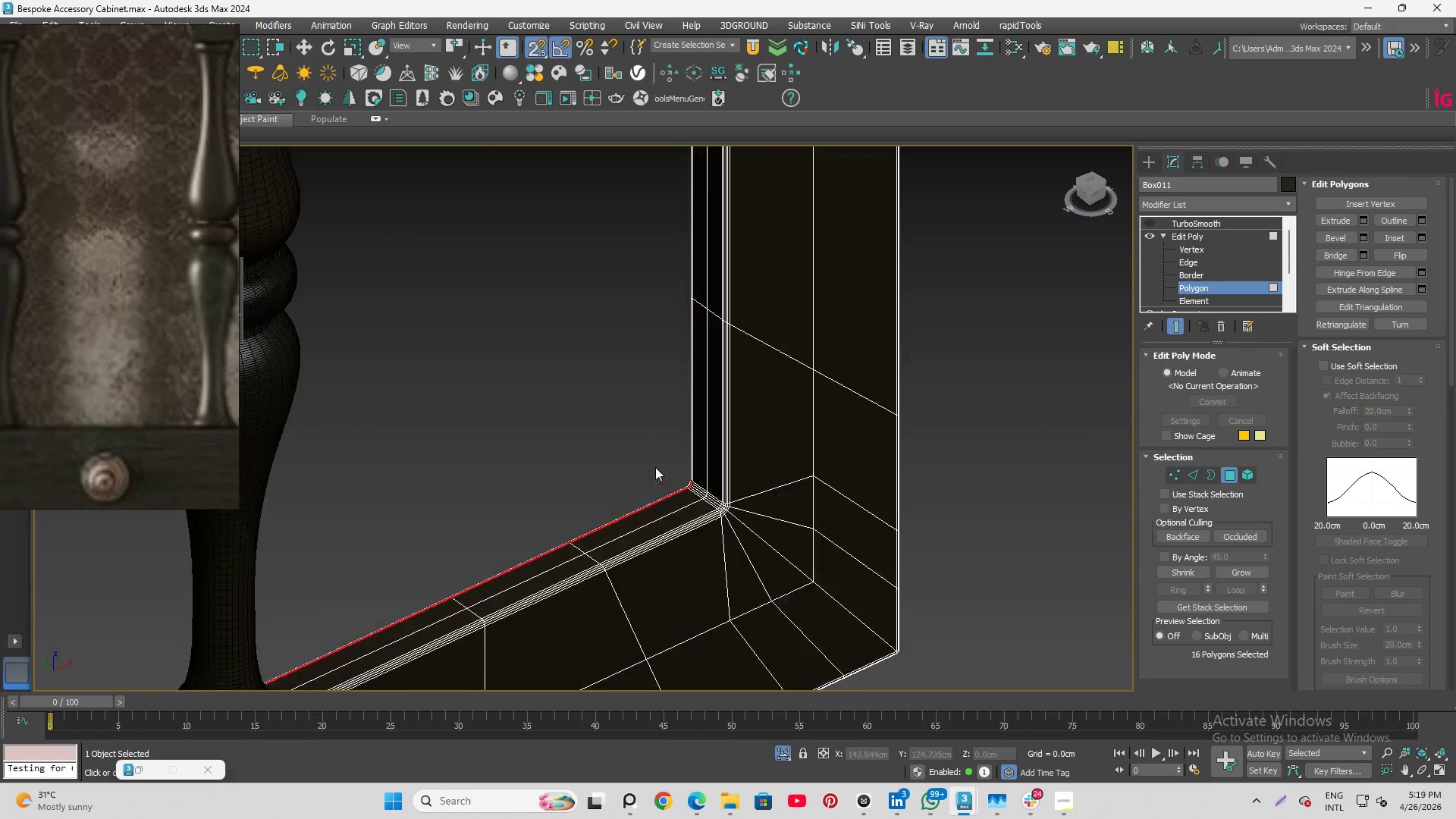 
scroll: coordinate [716, 491], scroll_direction: up, amount: 11.0
 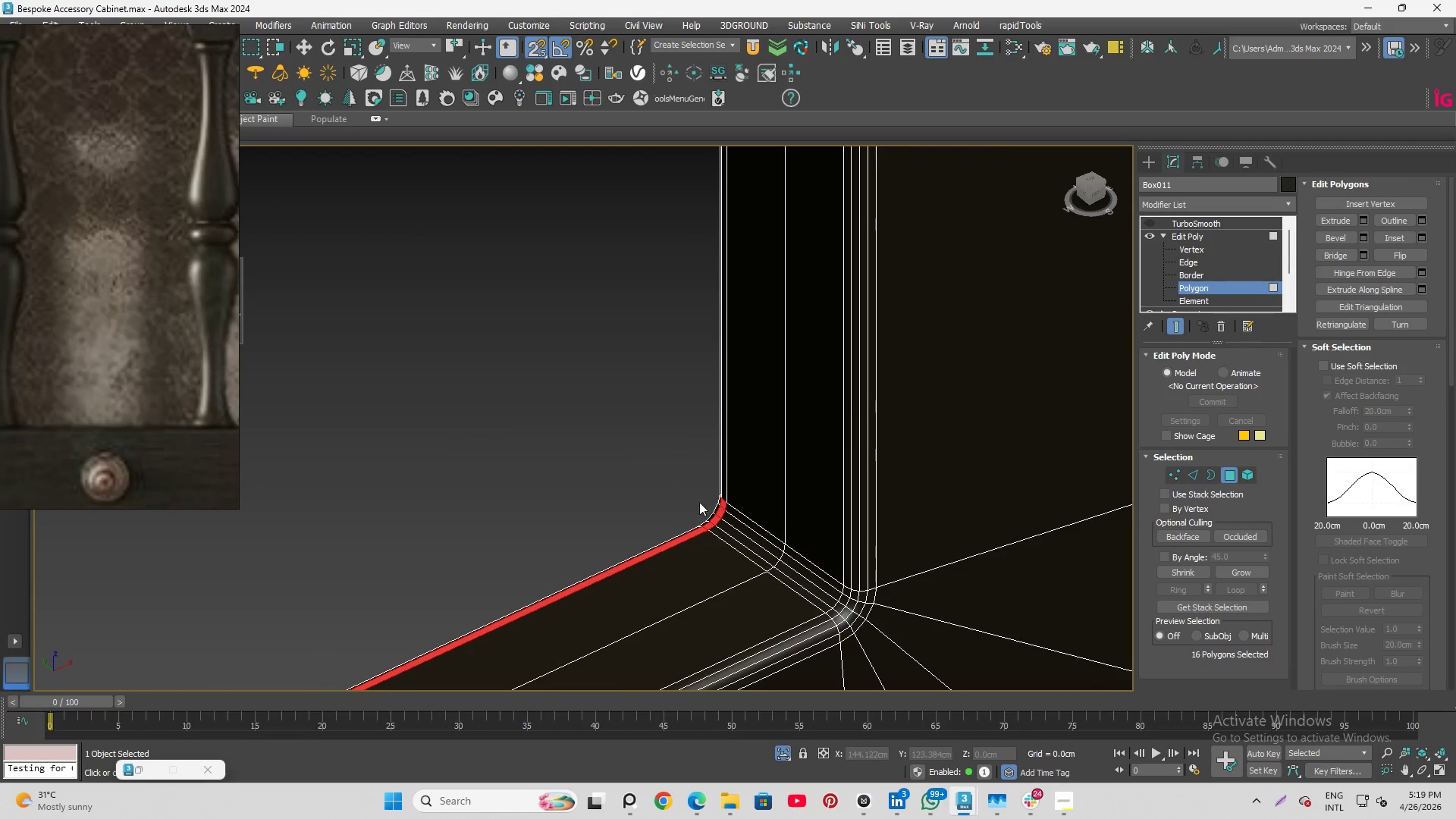 
hold_key(key=AltLeft, duration=1.38)
 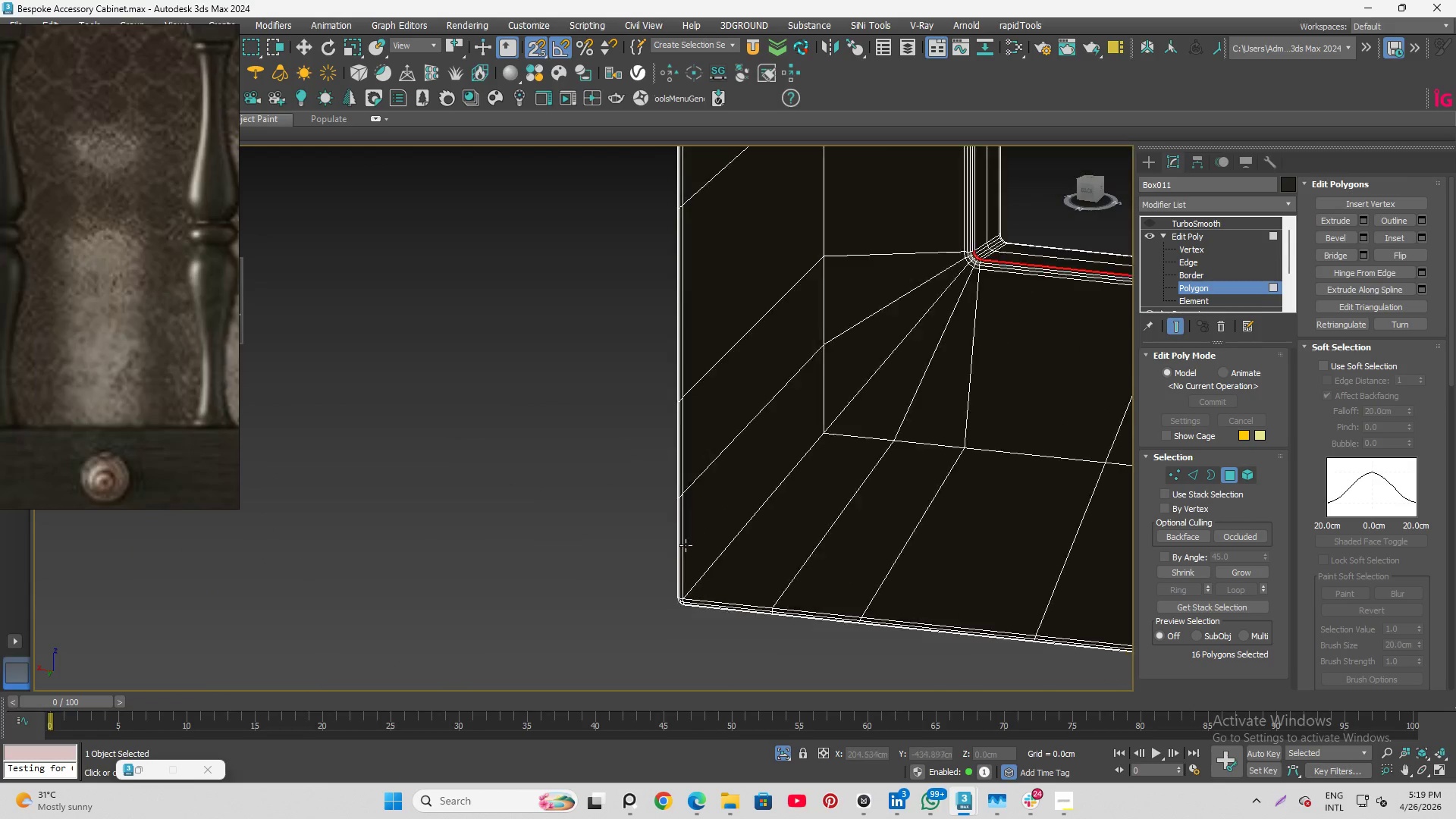 
scroll: coordinate [1218, 273], scroll_direction: down, amount: 6.0
 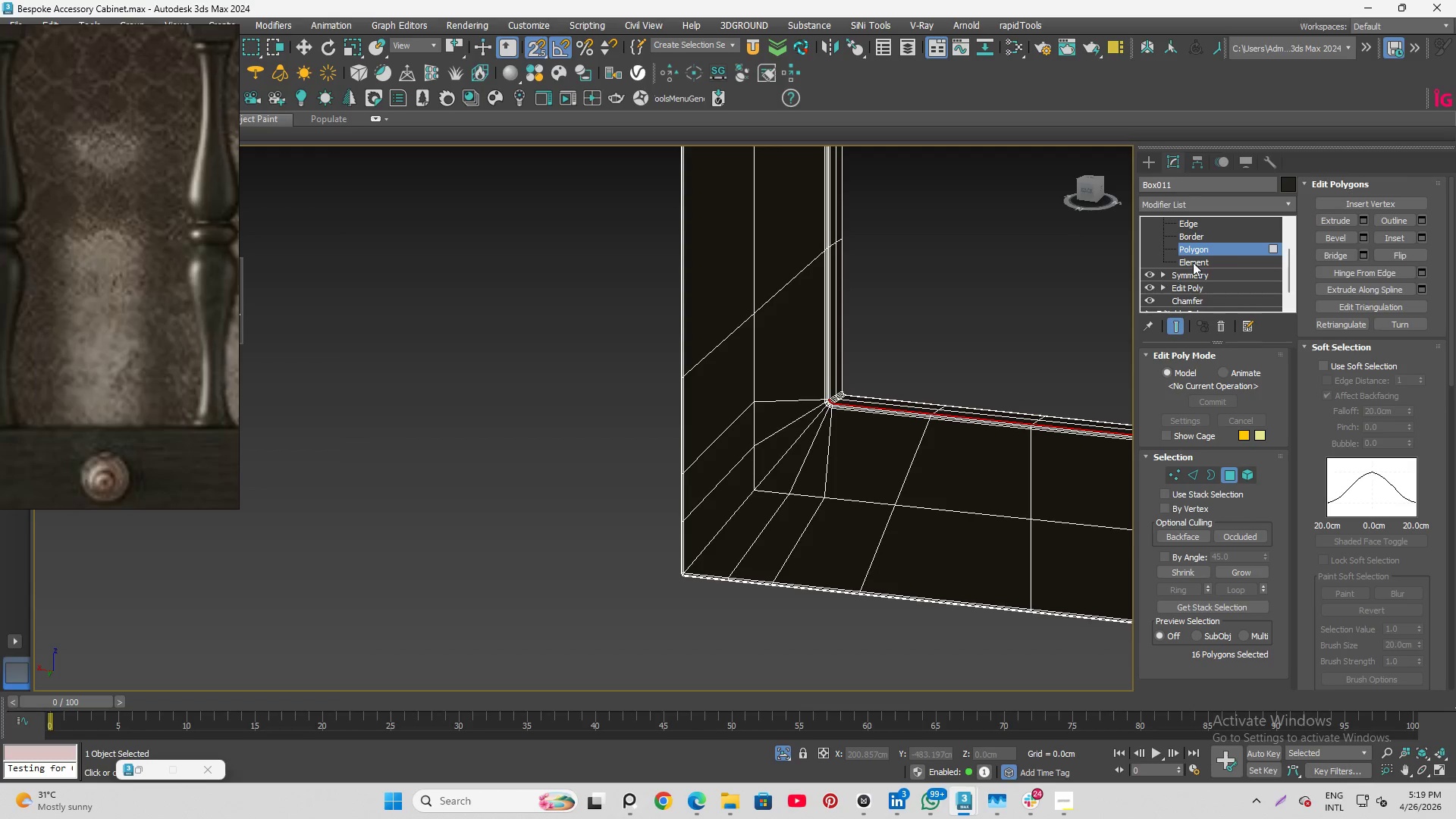 
scroll: coordinate [799, 393], scroll_direction: up, amount: 4.0
 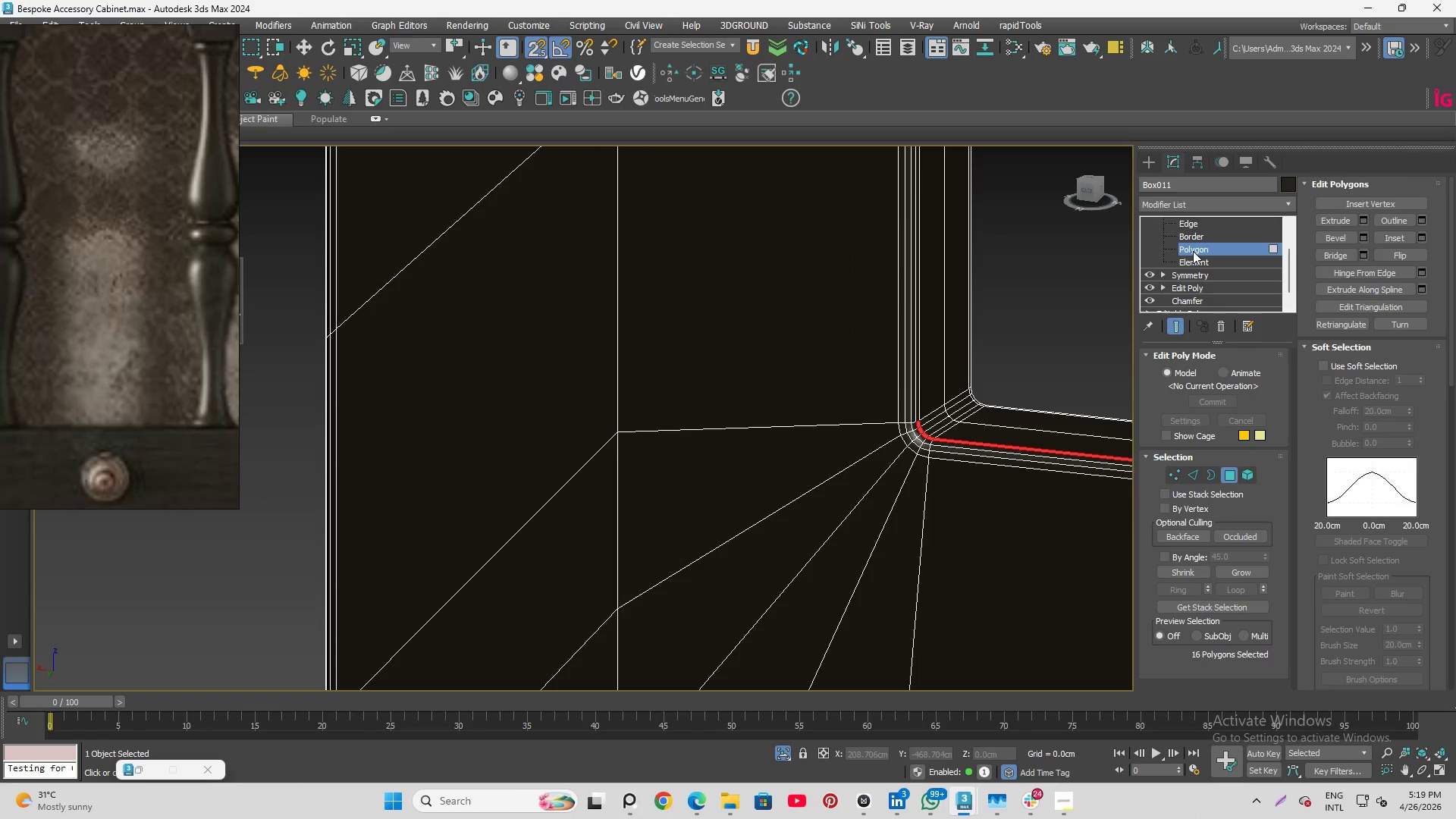 
left_click([1196, 247])
 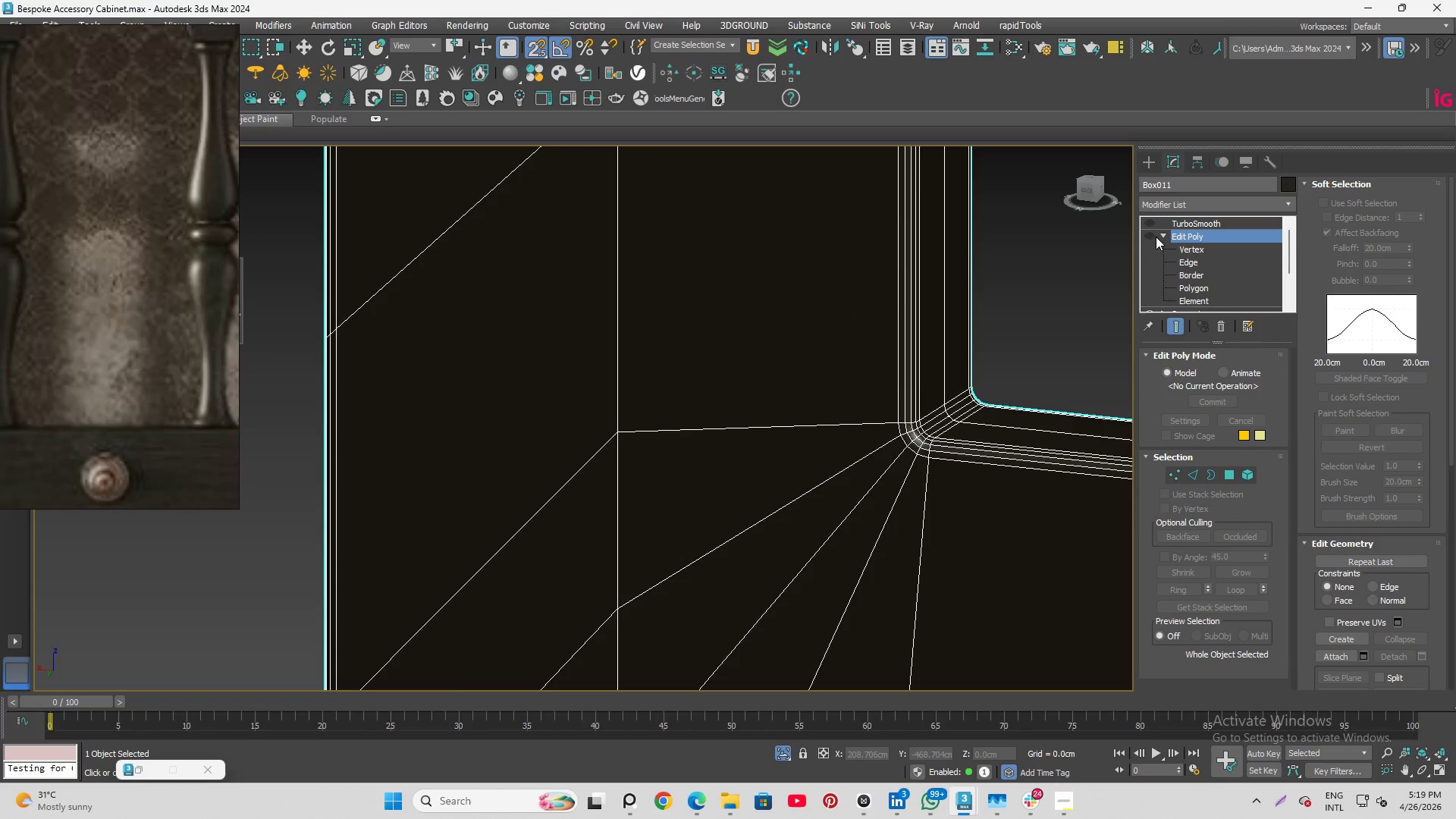 
left_click([1167, 234])
 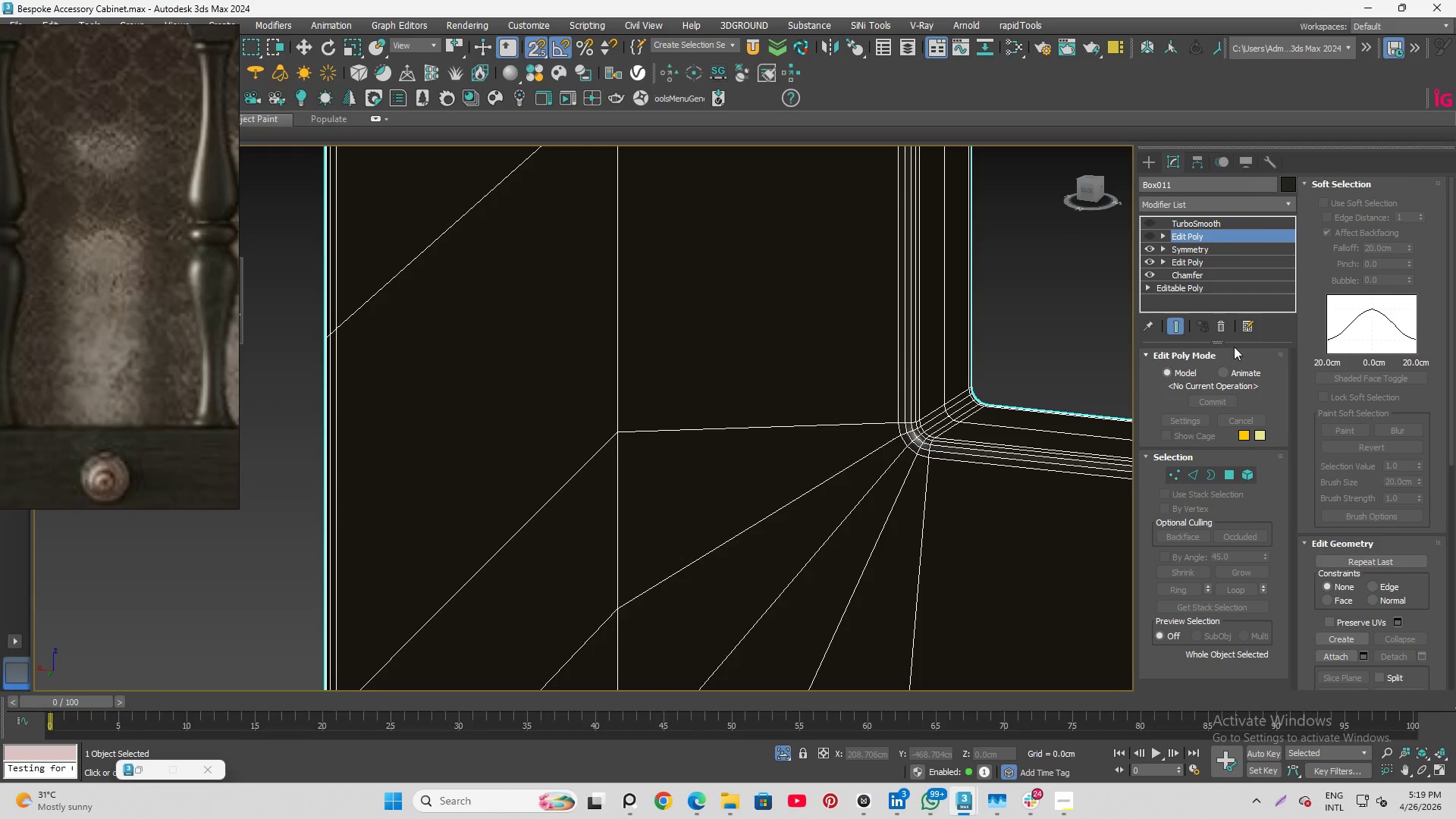 
left_click([1220, 326])
 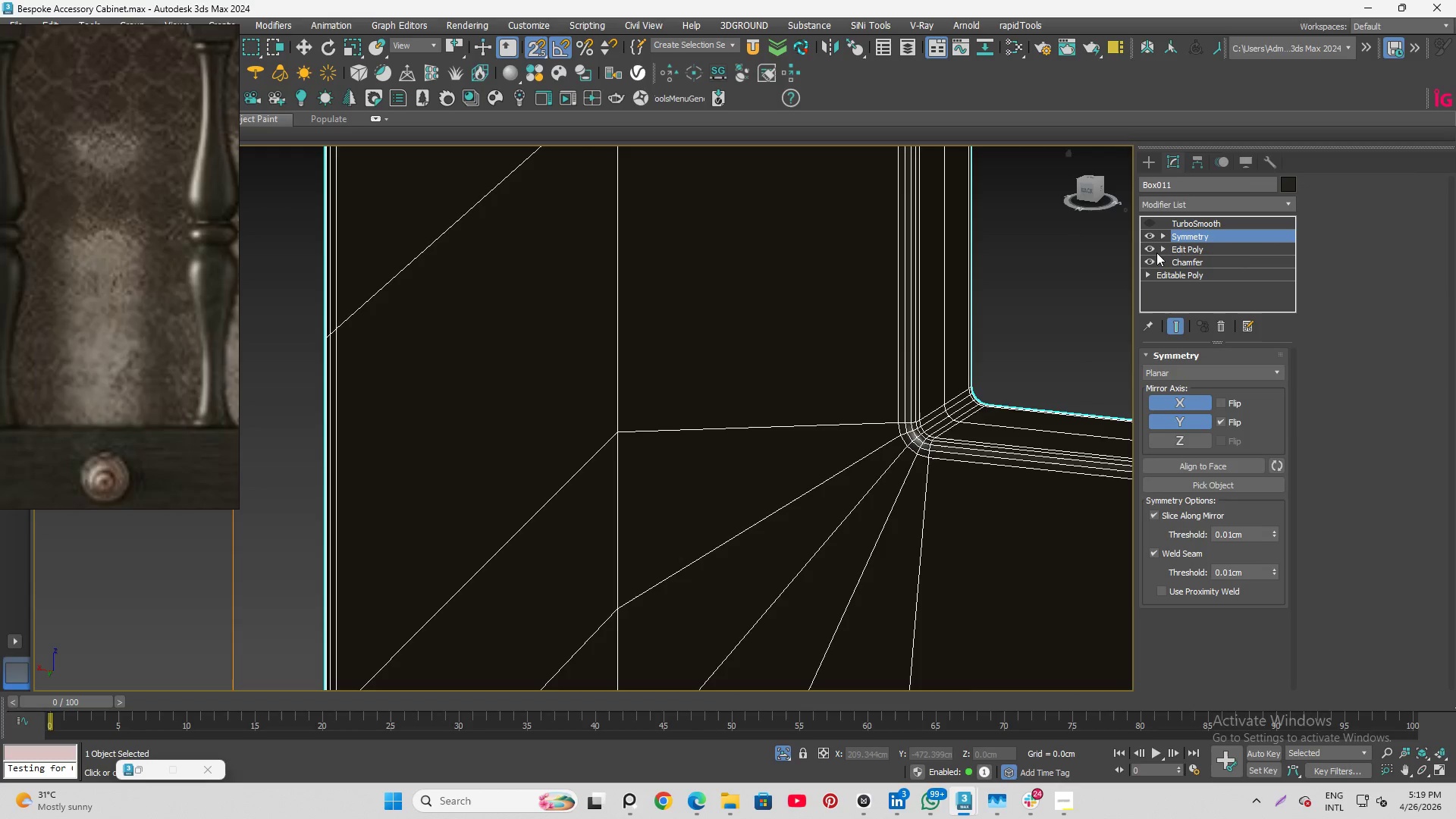 
left_click([1153, 247])
 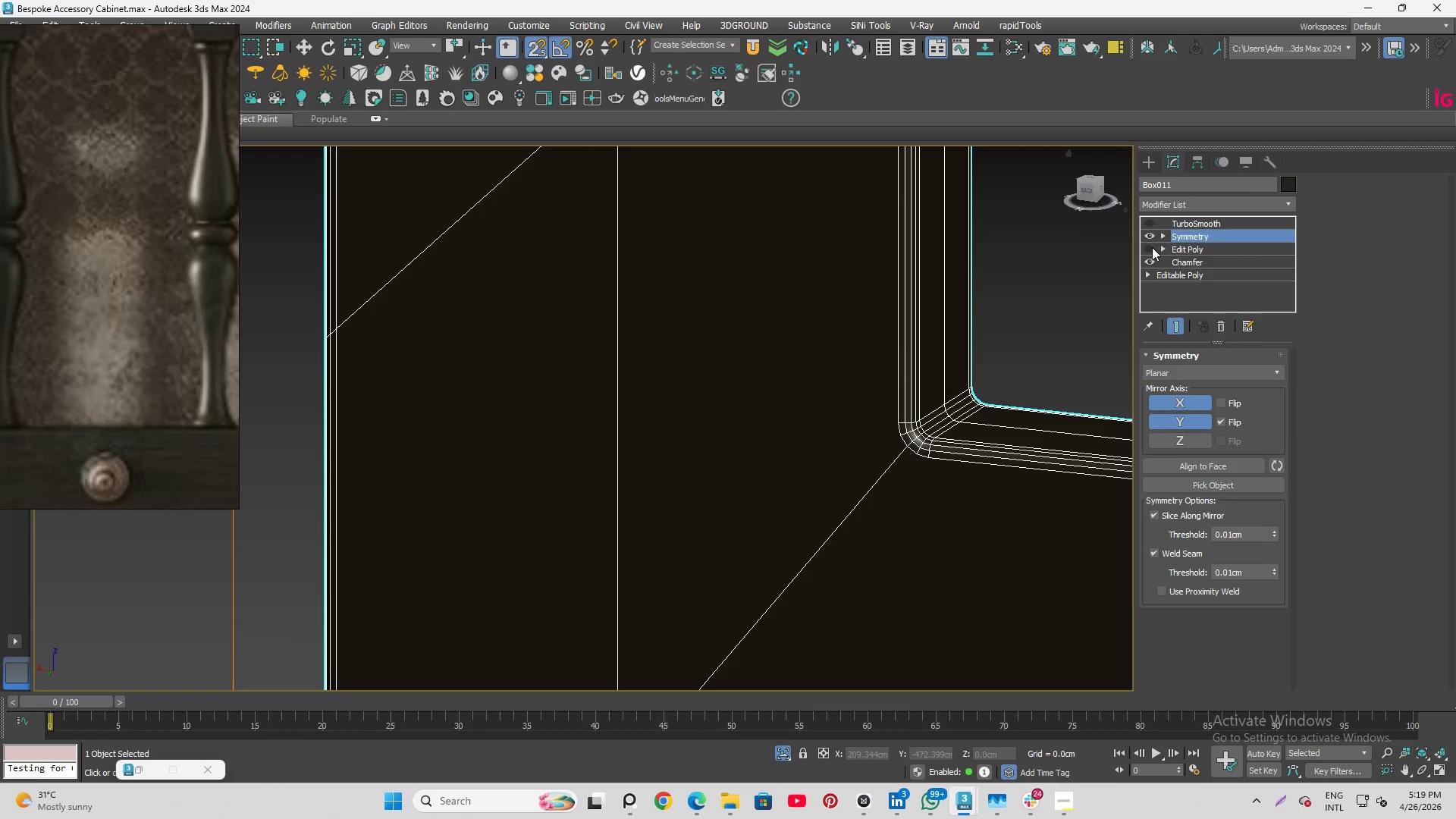 
left_click([1150, 247])
 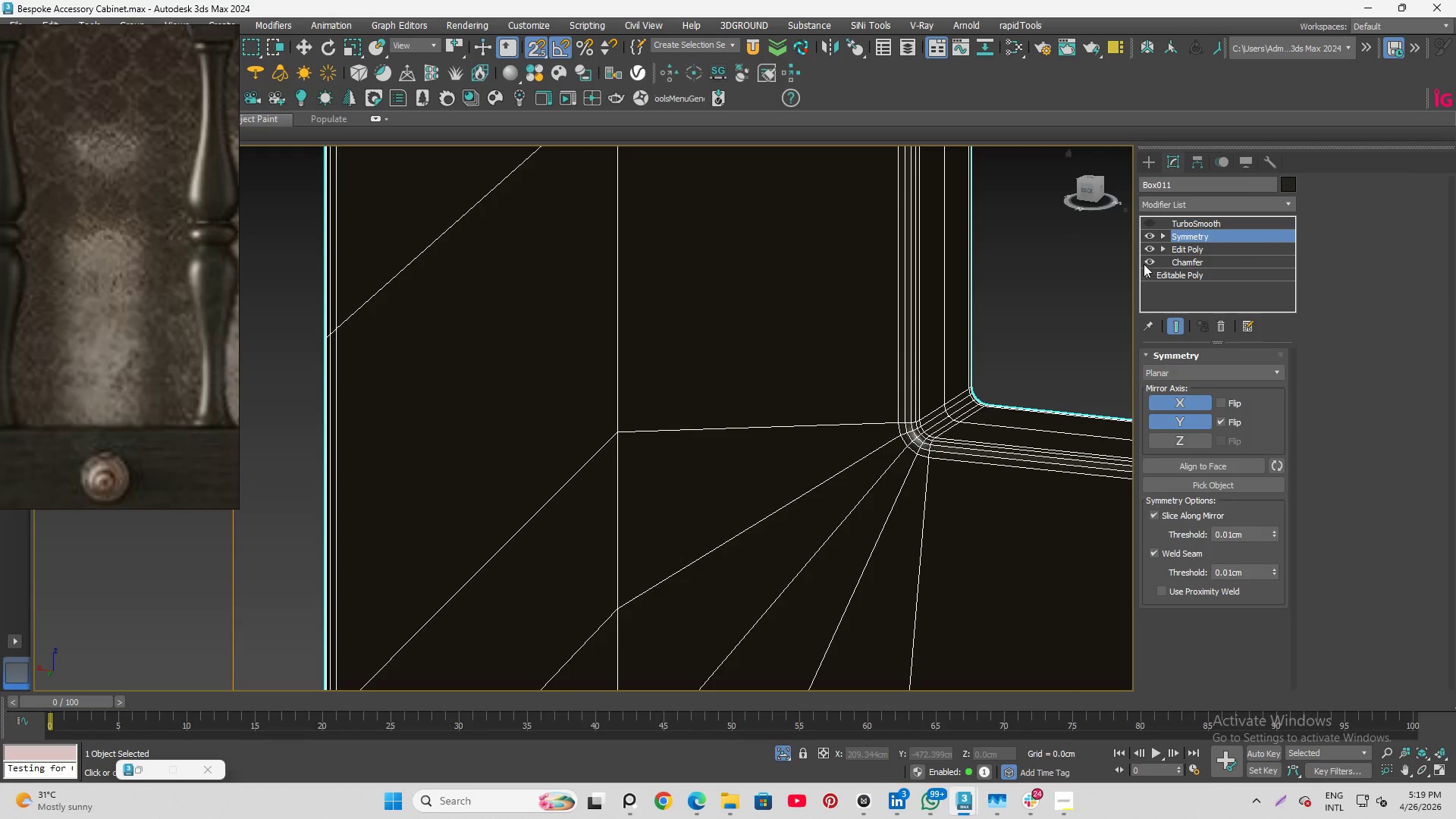 
left_click([1182, 264])
 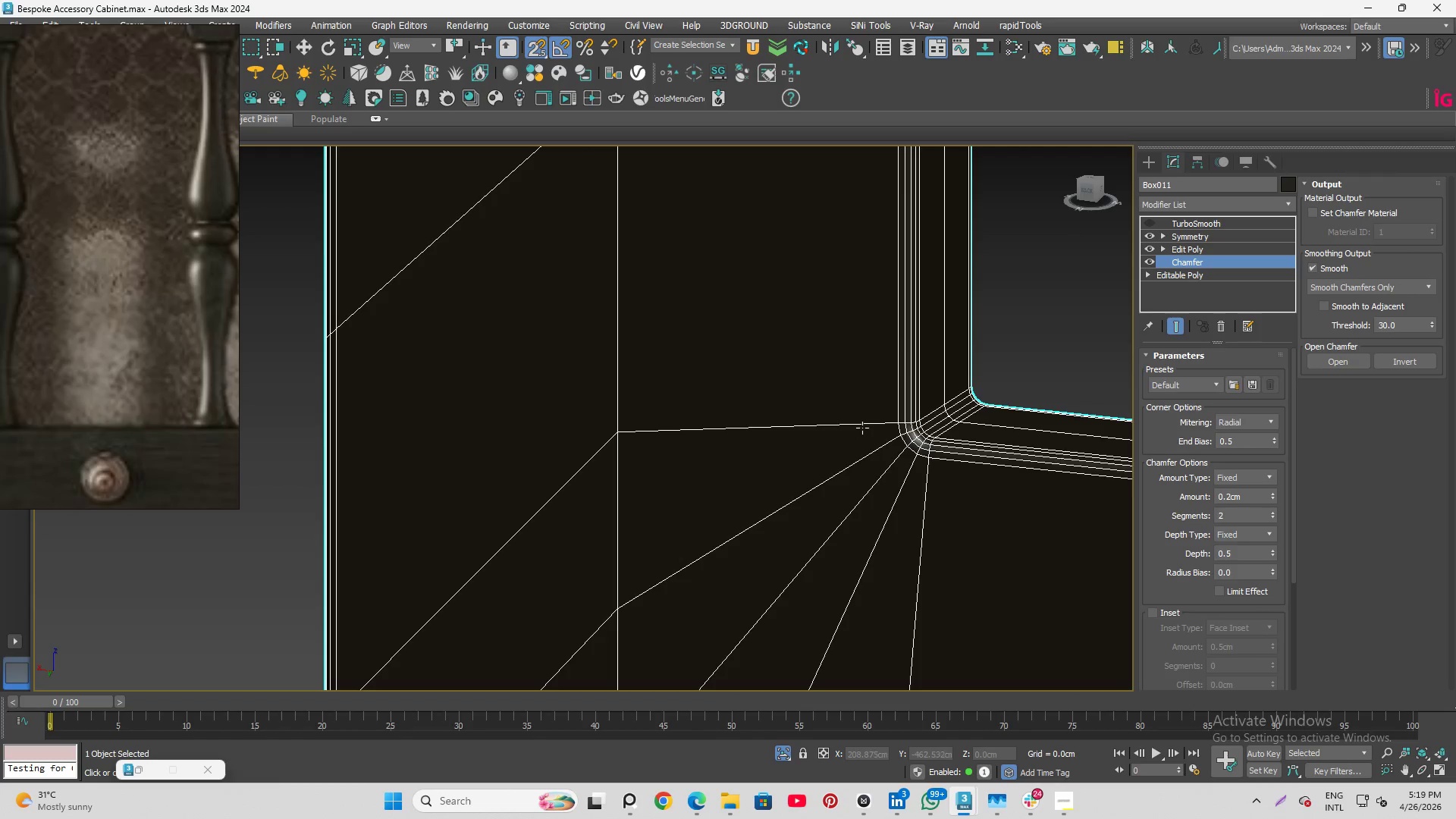 
wait(7.47)
 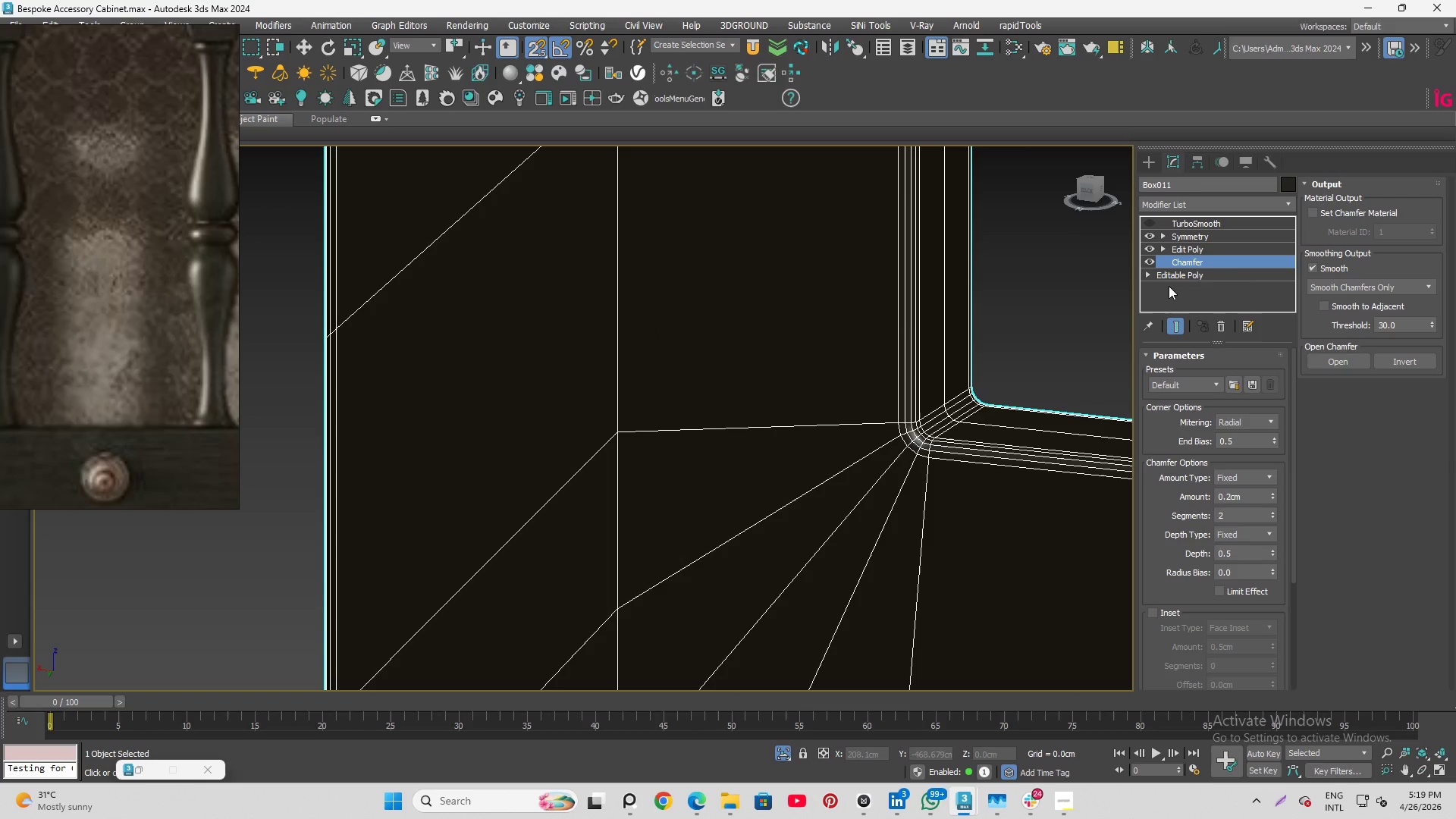 
left_click([1145, 244])
 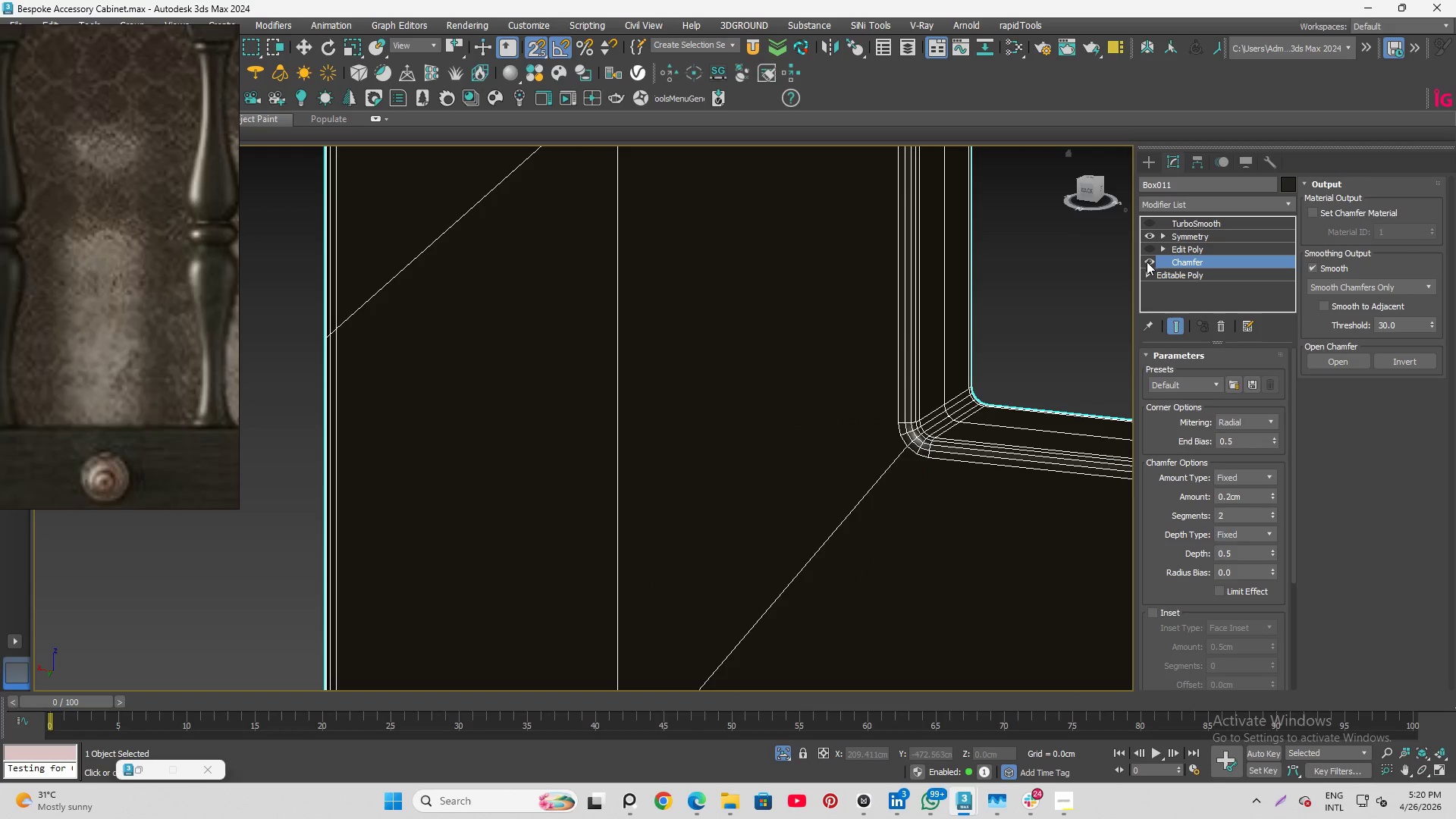 
left_click([1147, 262])
 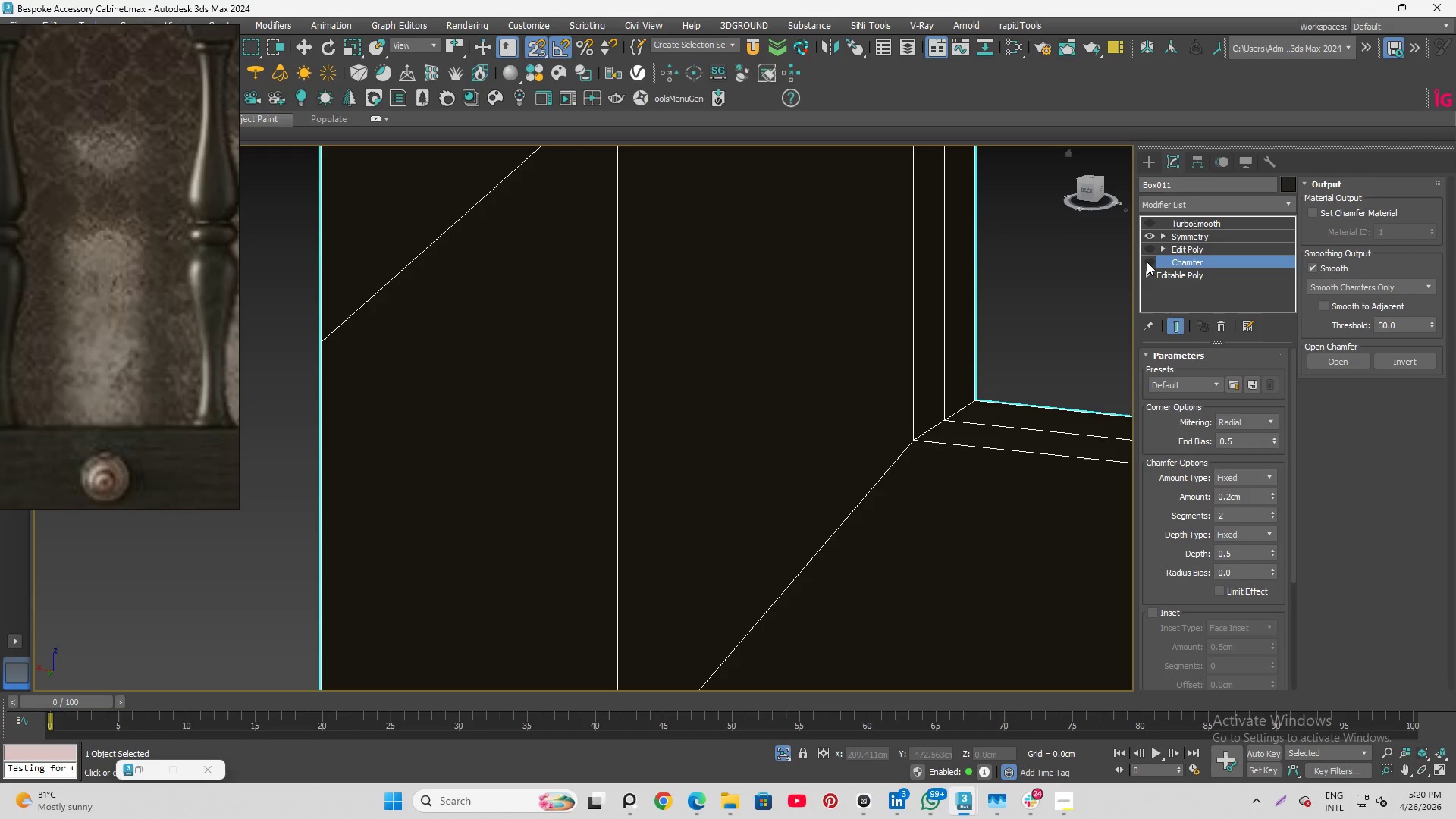 
left_click([1194, 236])
 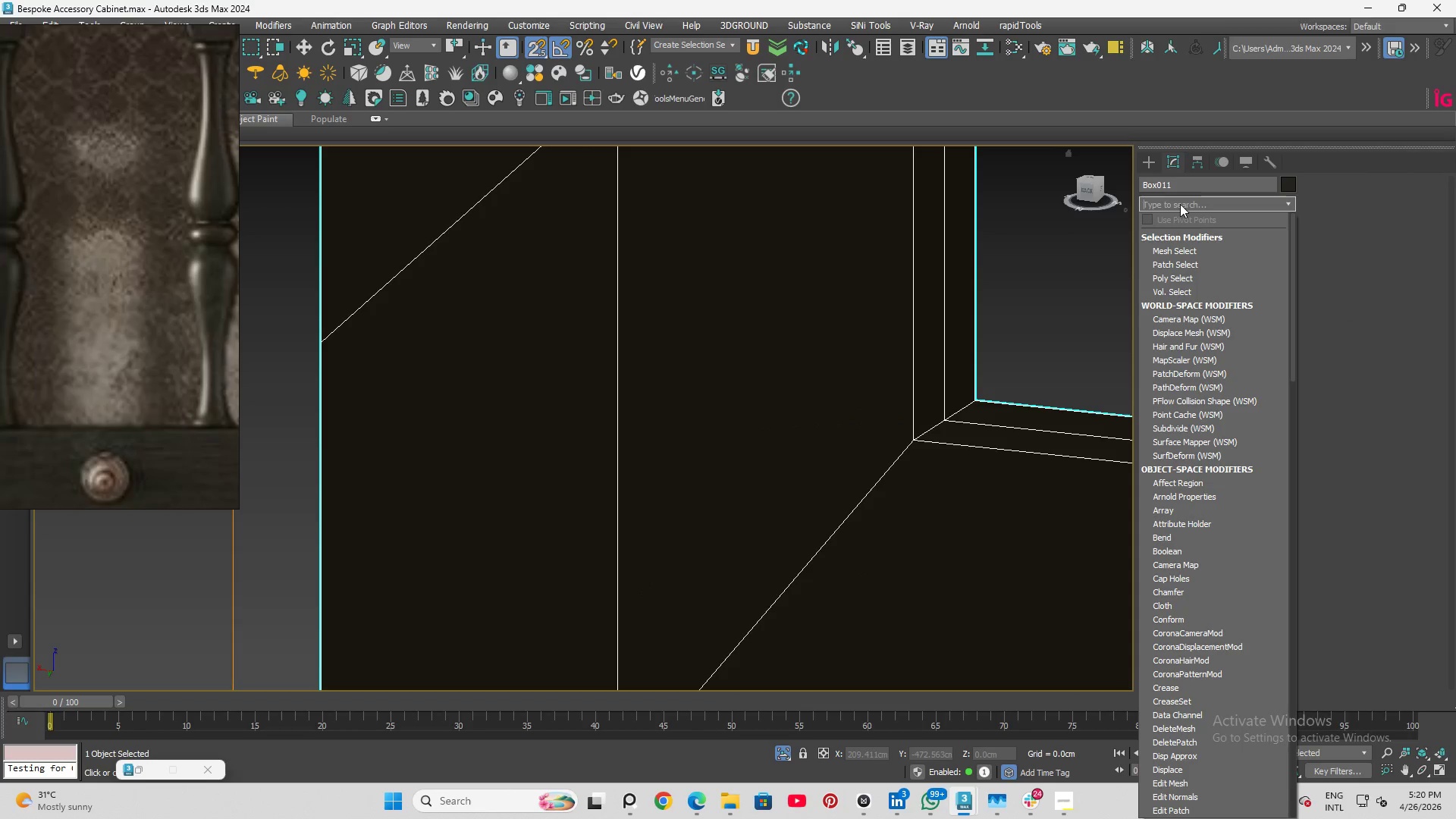 
type(ed)
 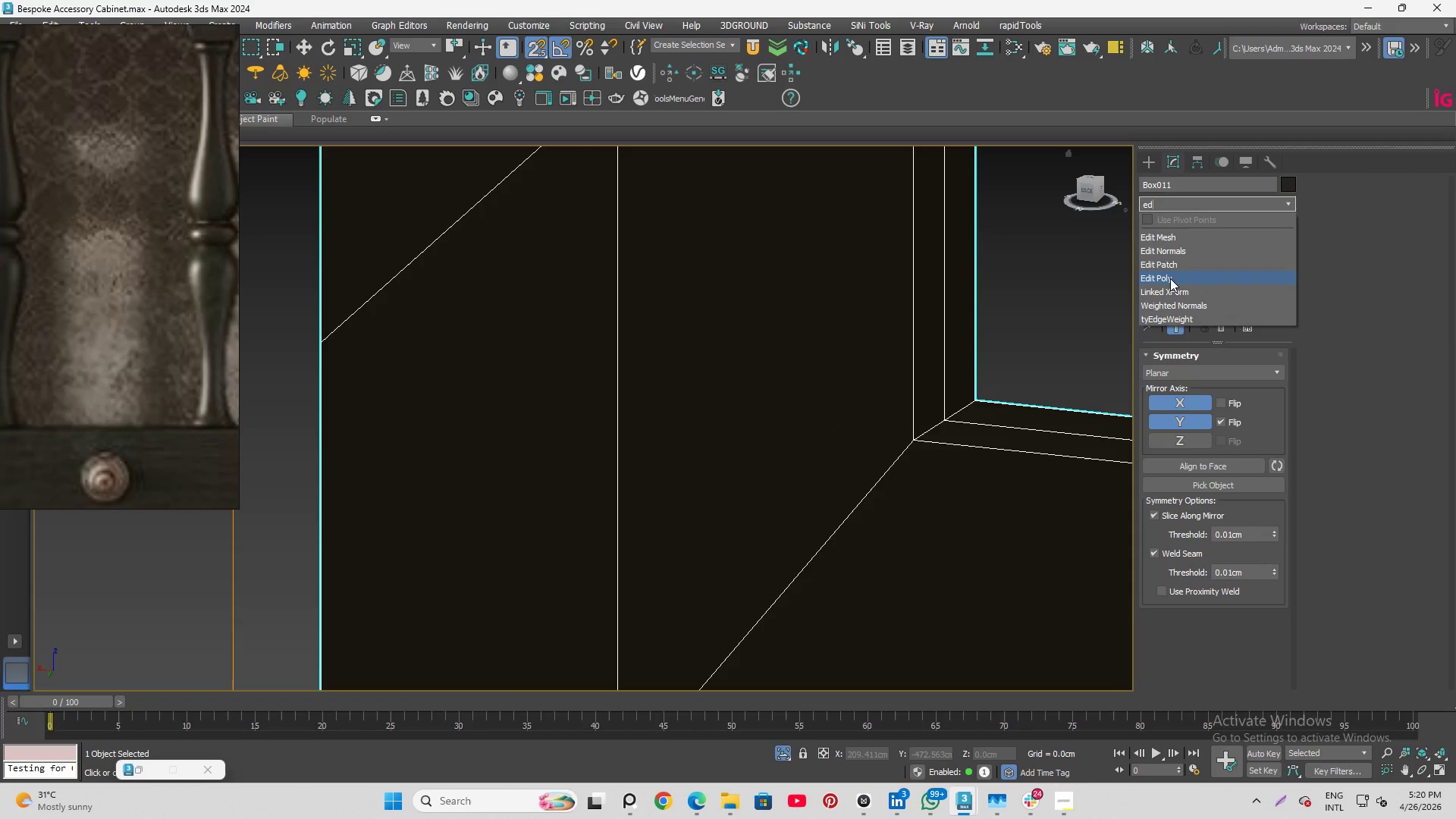 
left_click([1170, 278])
 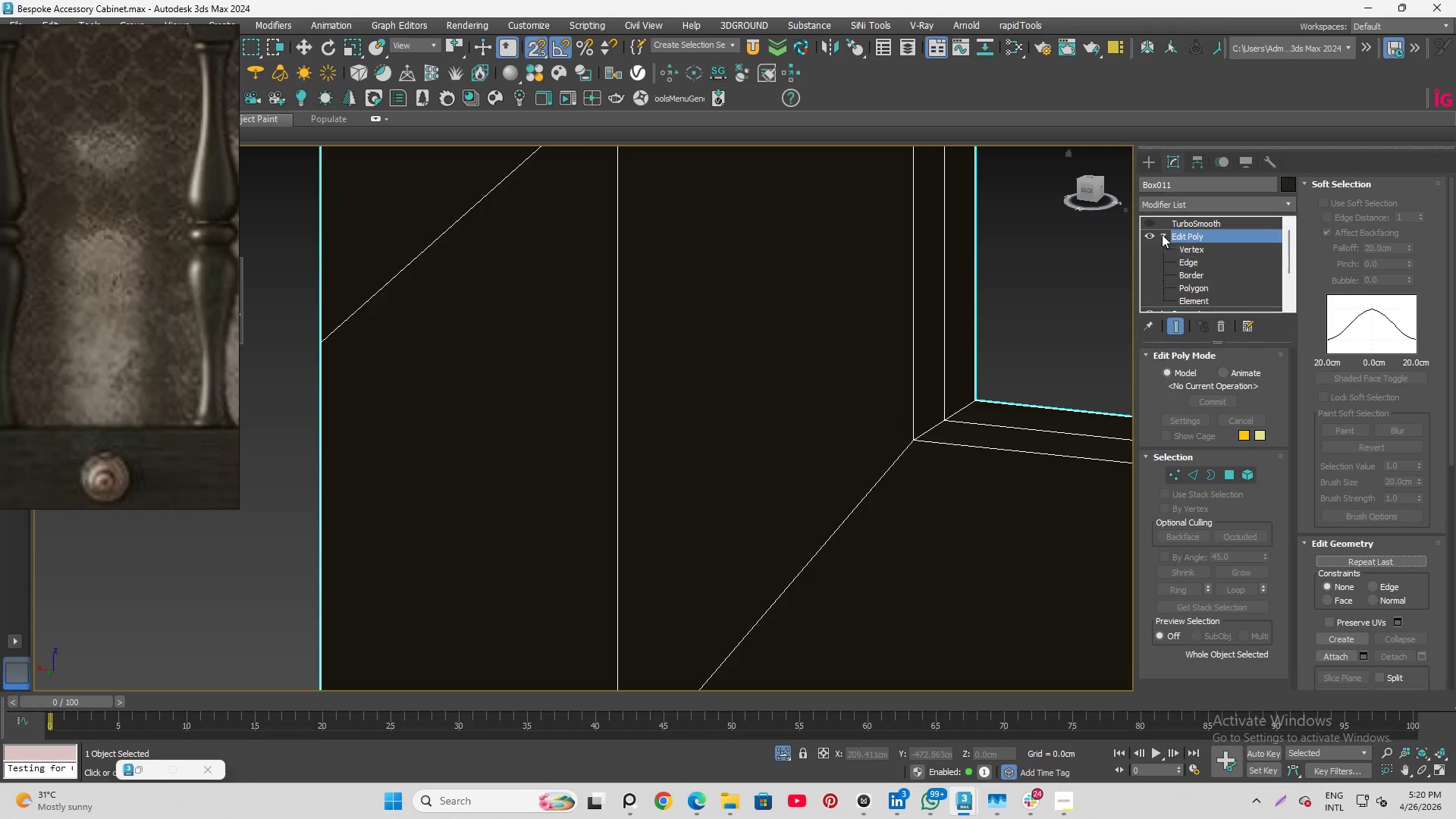 
left_click([1185, 265])
 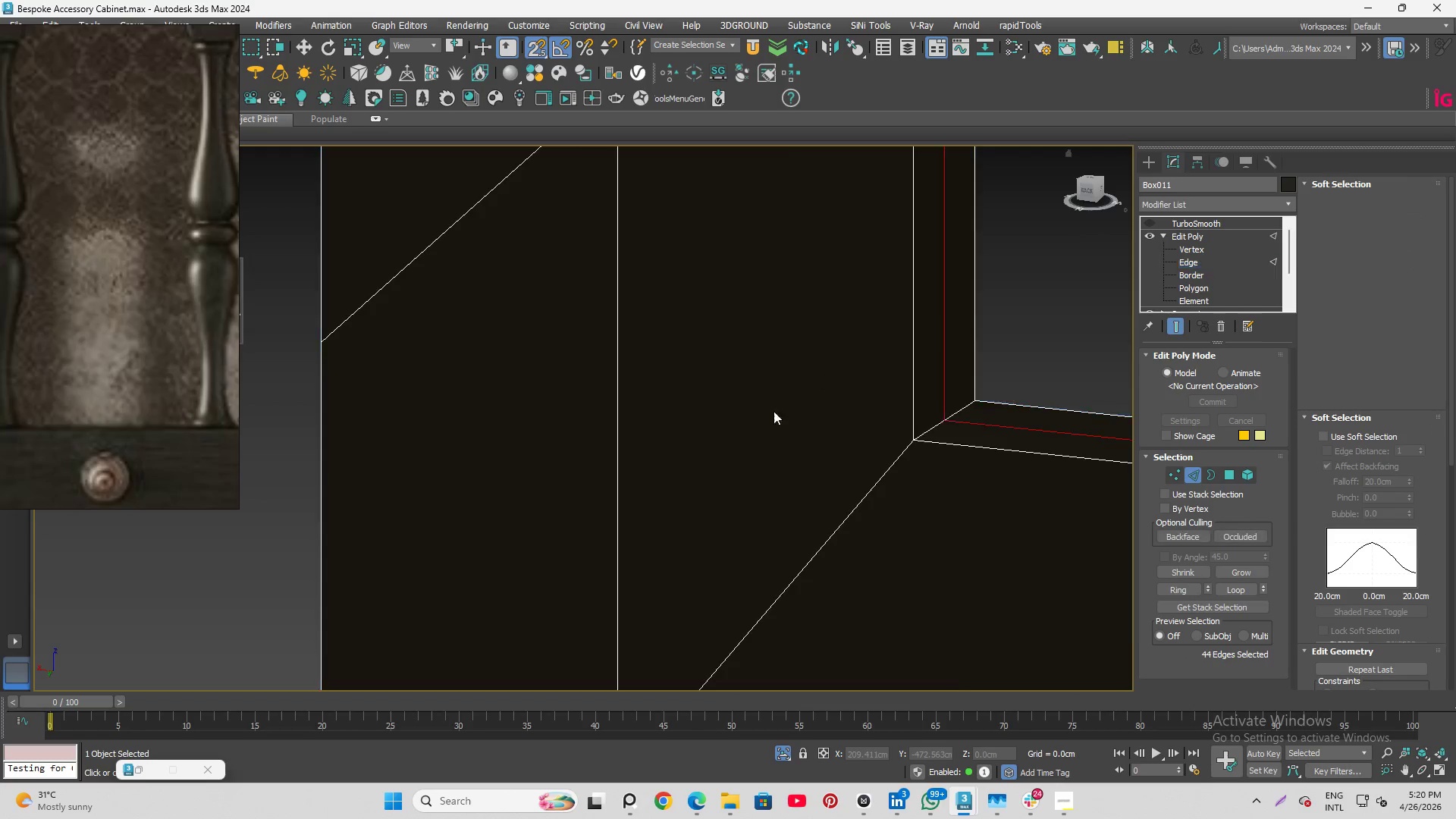 
hold_key(key=AltLeft, duration=1.52)
 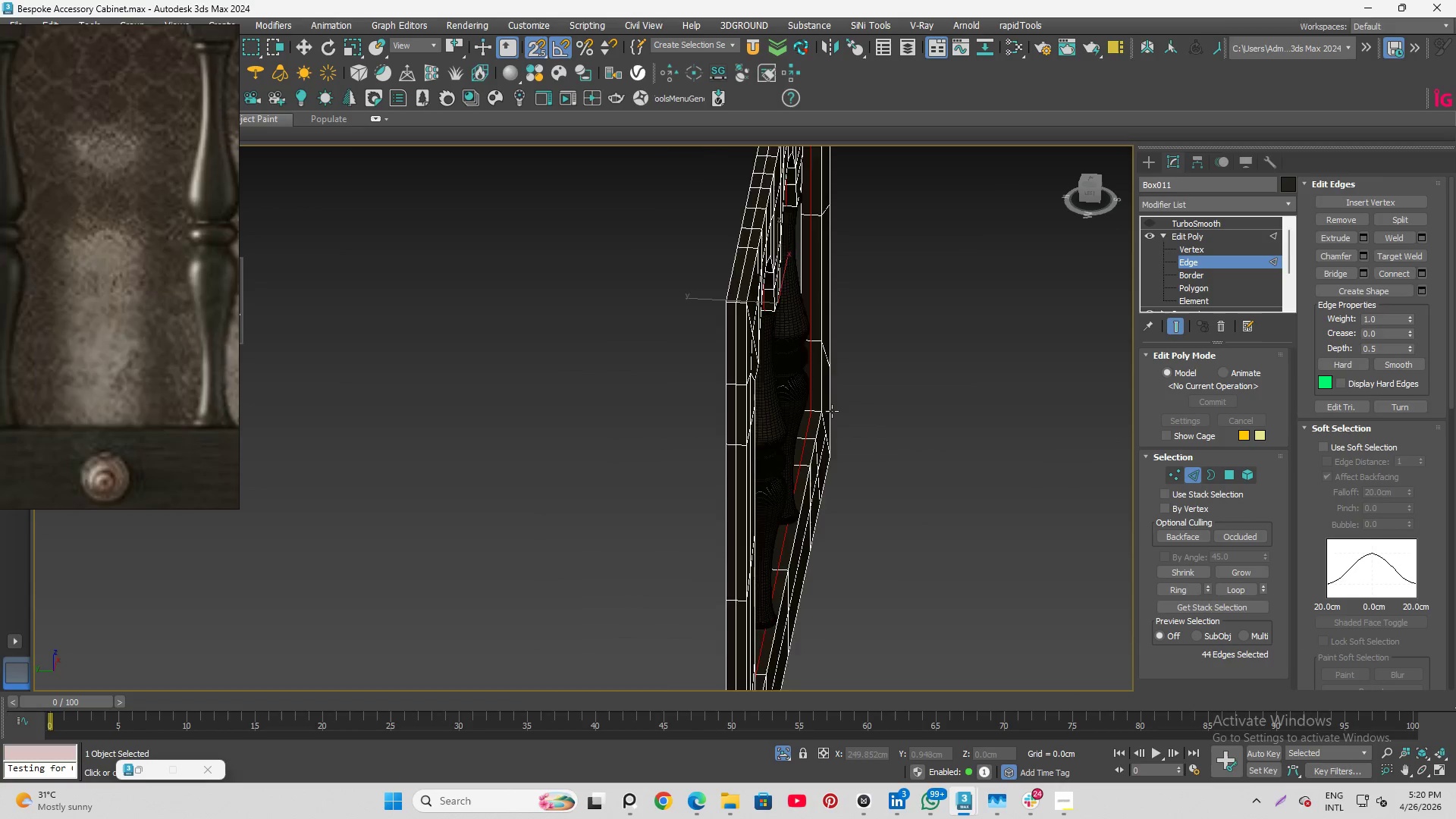 
scroll: coordinate [775, 409], scroll_direction: down, amount: 6.0
 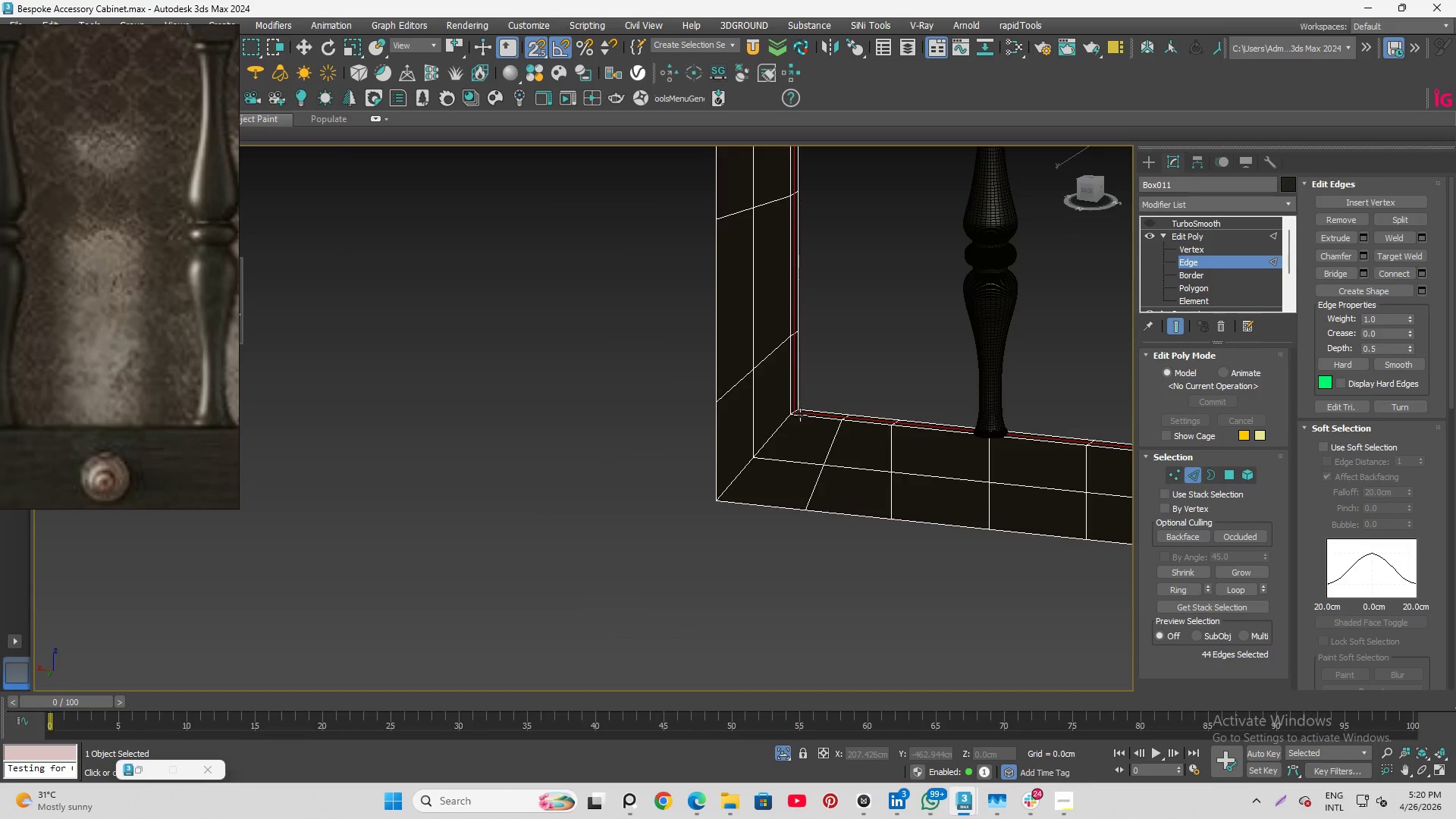 
scroll: coordinate [867, 419], scroll_direction: up, amount: 5.0
 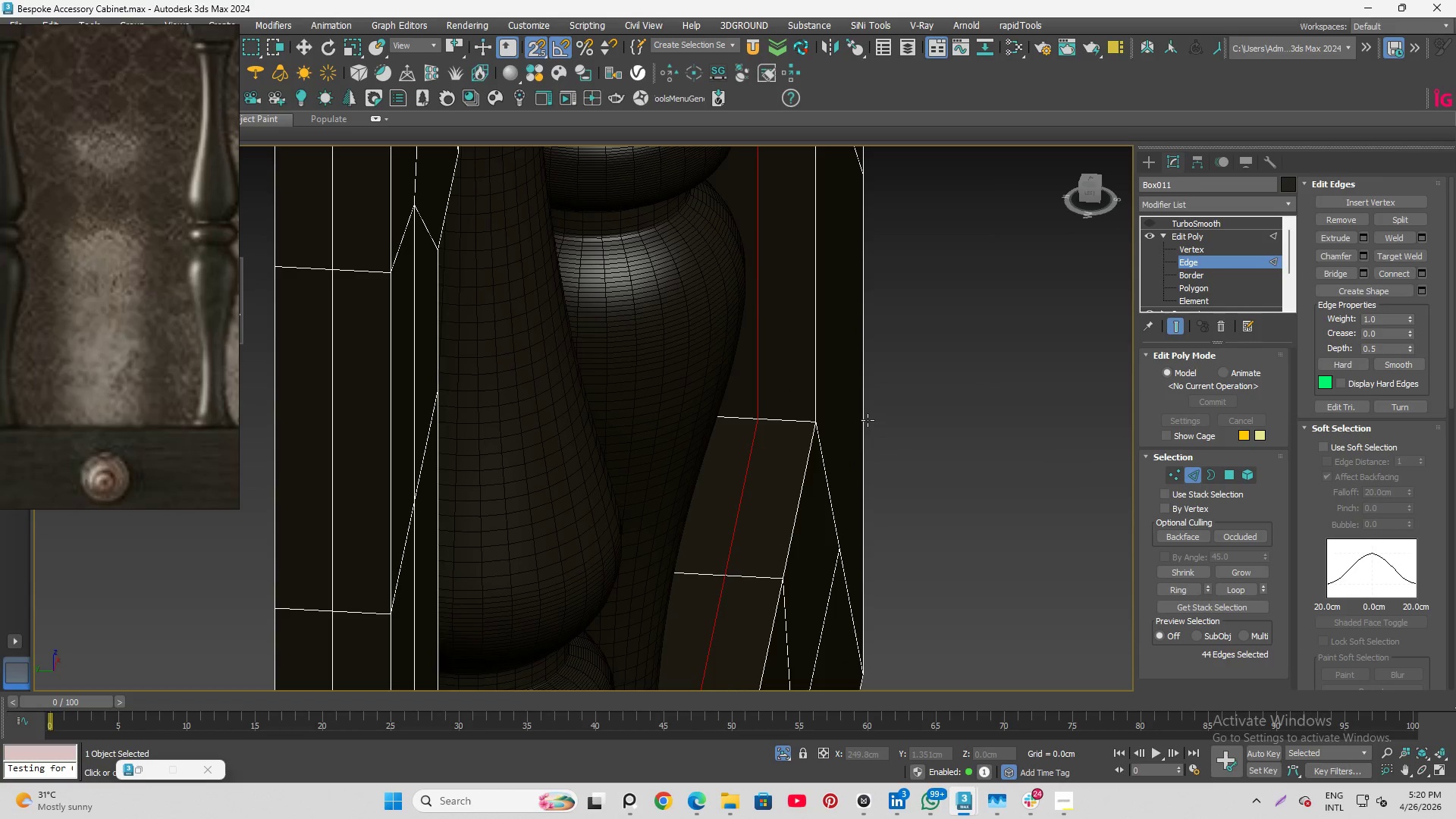 
key(Alt+1)
 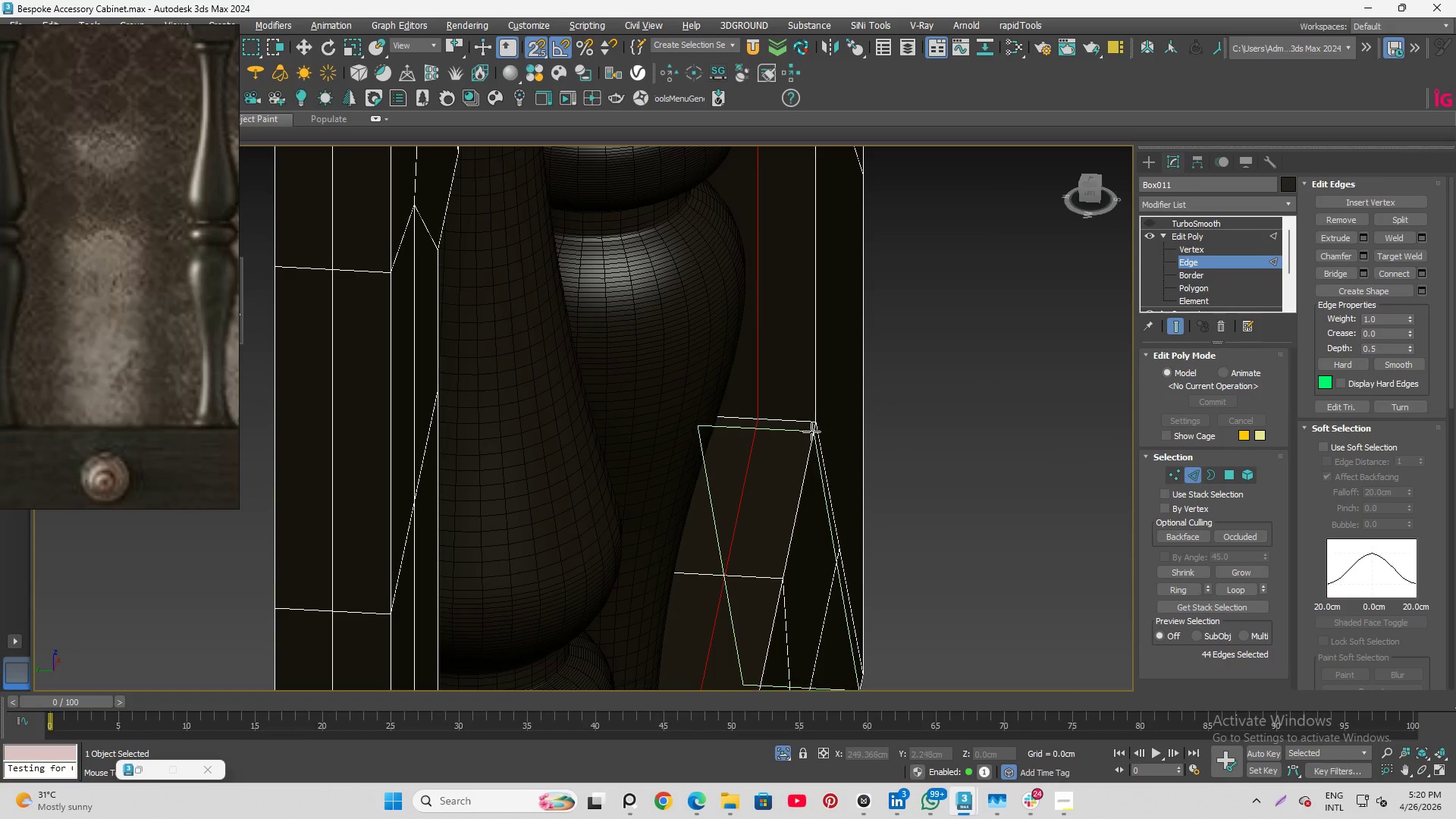 
scroll: coordinate [802, 429], scroll_direction: up, amount: 4.0
 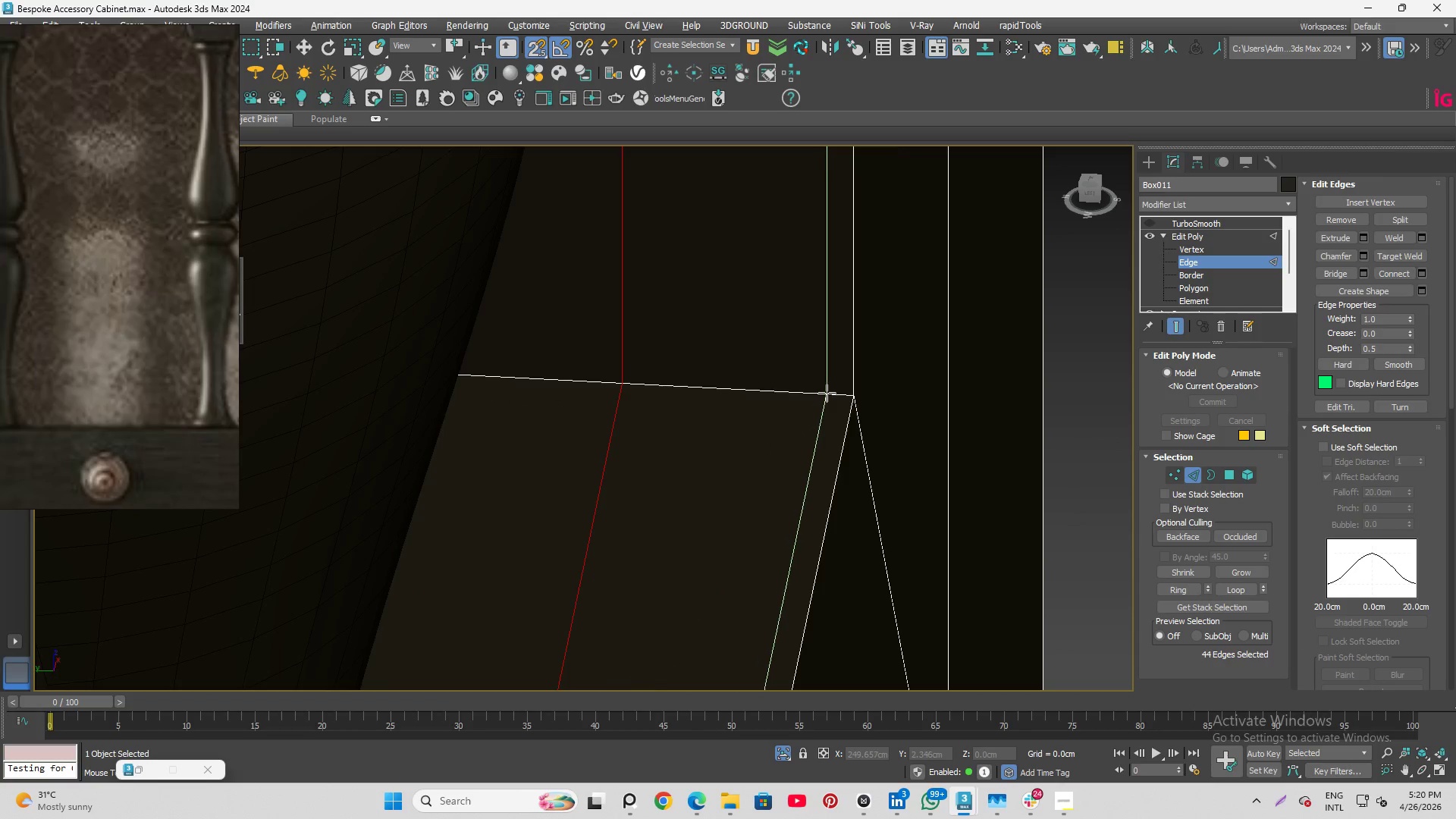 
left_click([827, 393])
 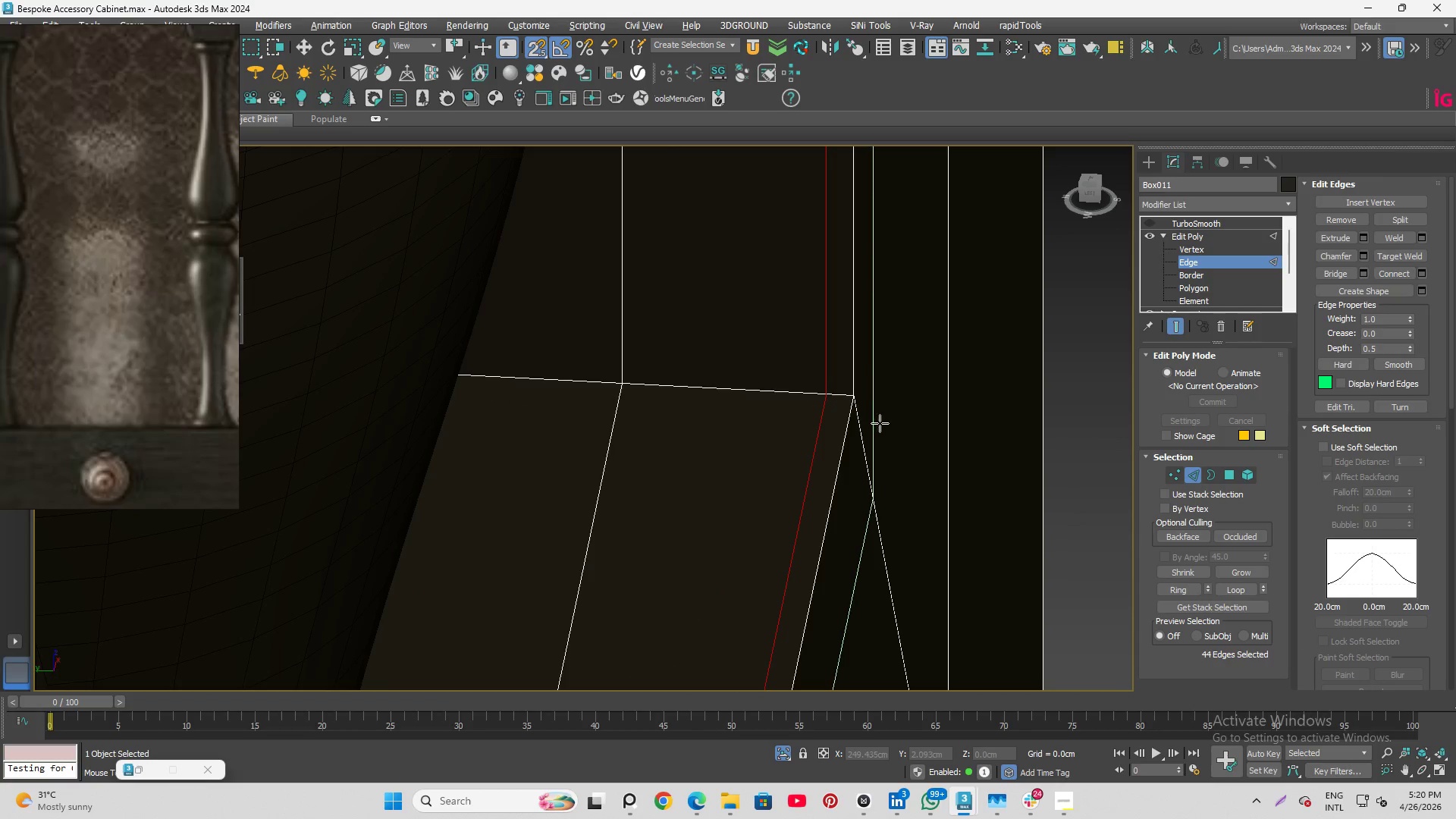 
right_click([877, 425])
 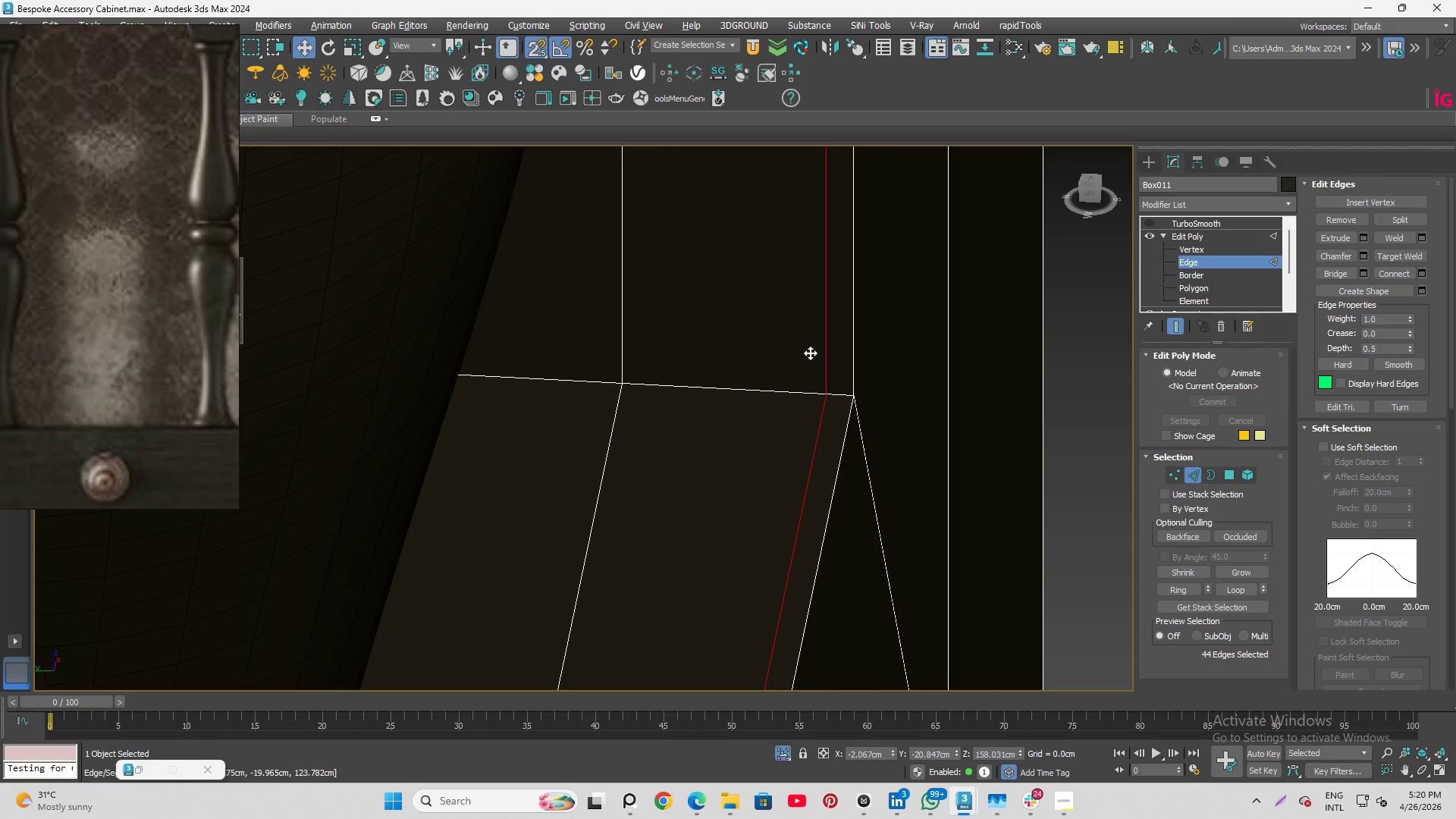 
hold_key(key=AltLeft, duration=1.06)
 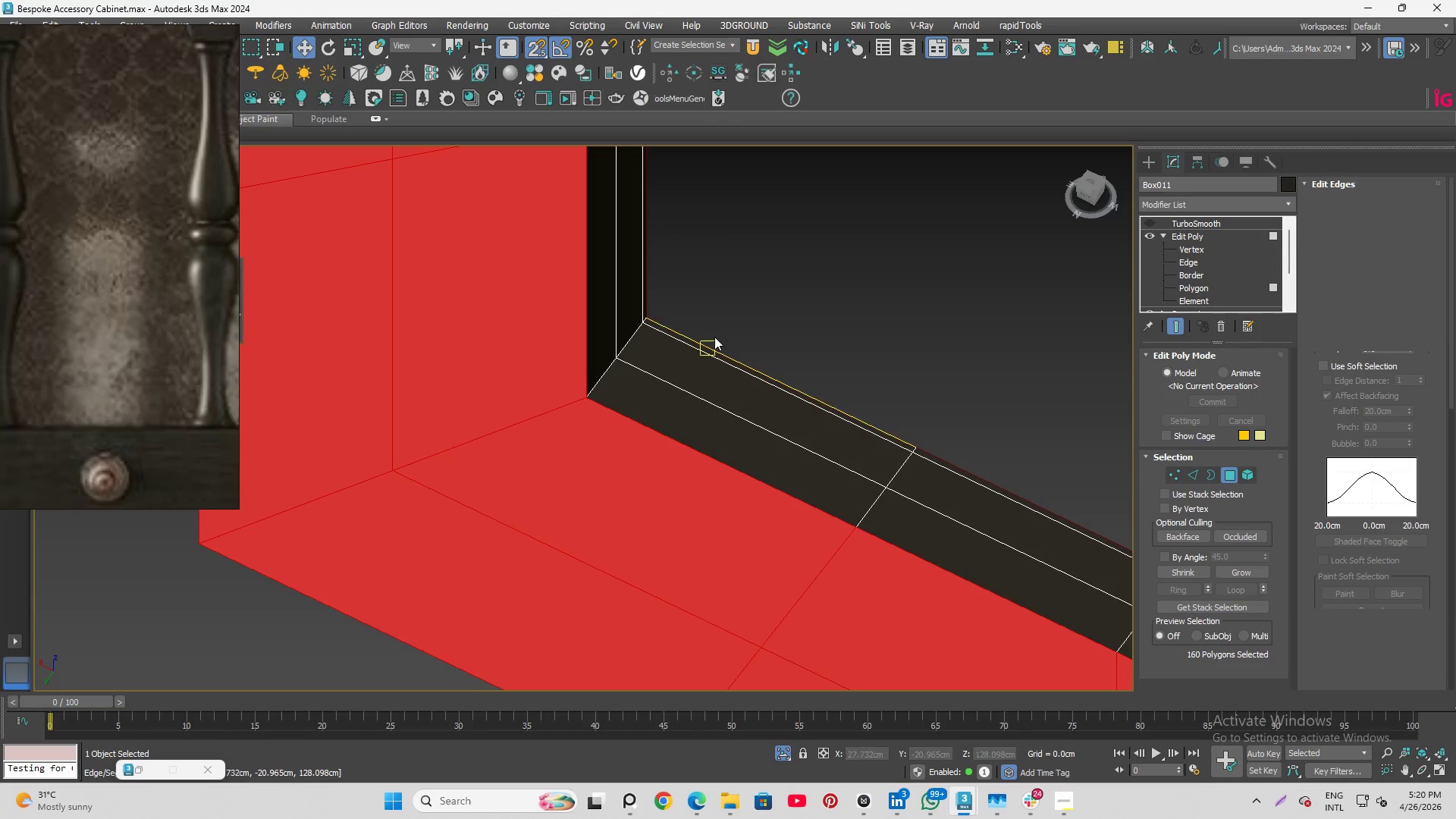 
scroll: coordinate [774, 353], scroll_direction: down, amount: 5.0
 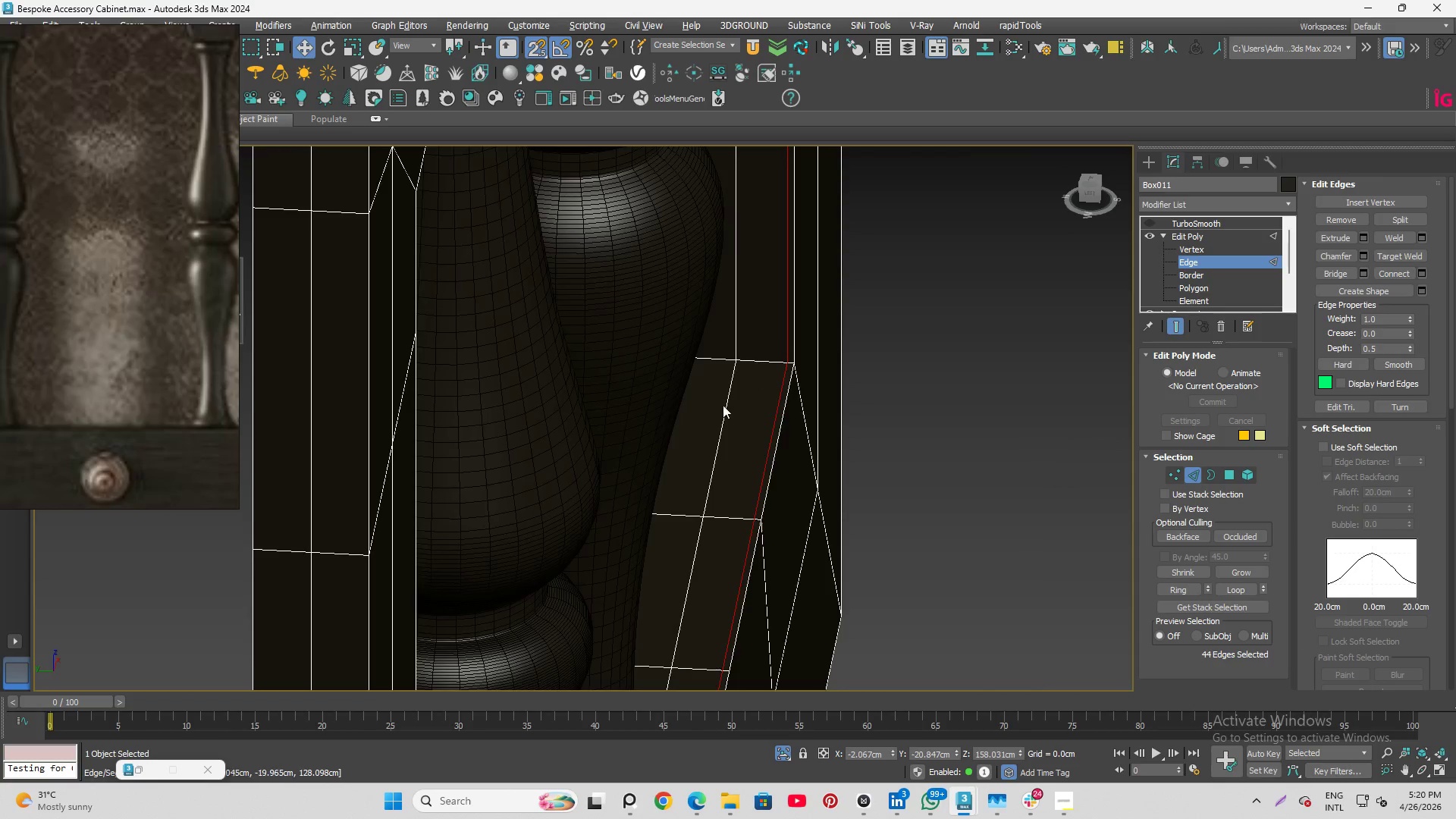 
scroll: coordinate [654, 328], scroll_direction: up, amount: 3.0
 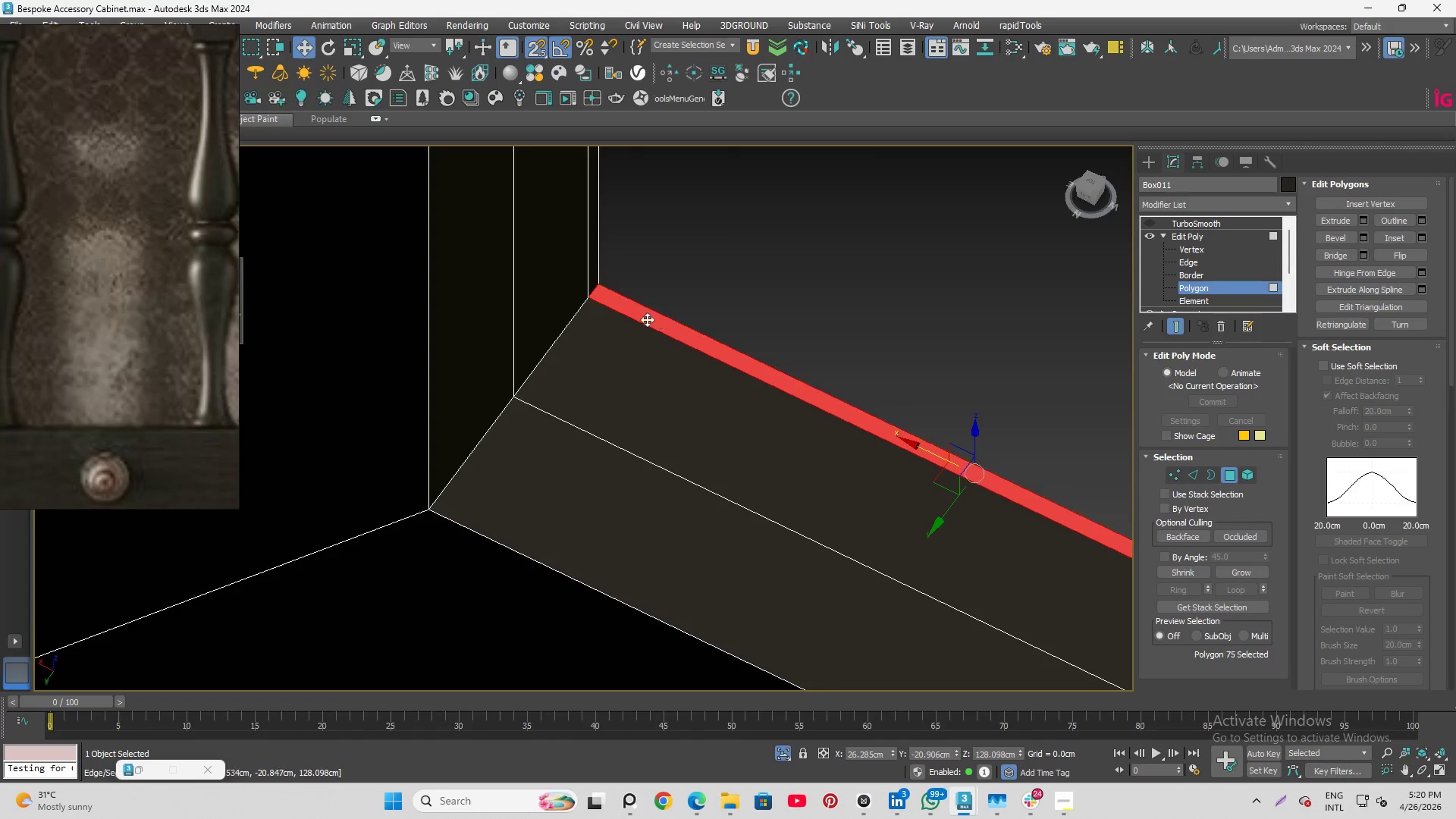 
hold_key(key=ControlLeft, duration=1.28)
double_click([593, 258])
 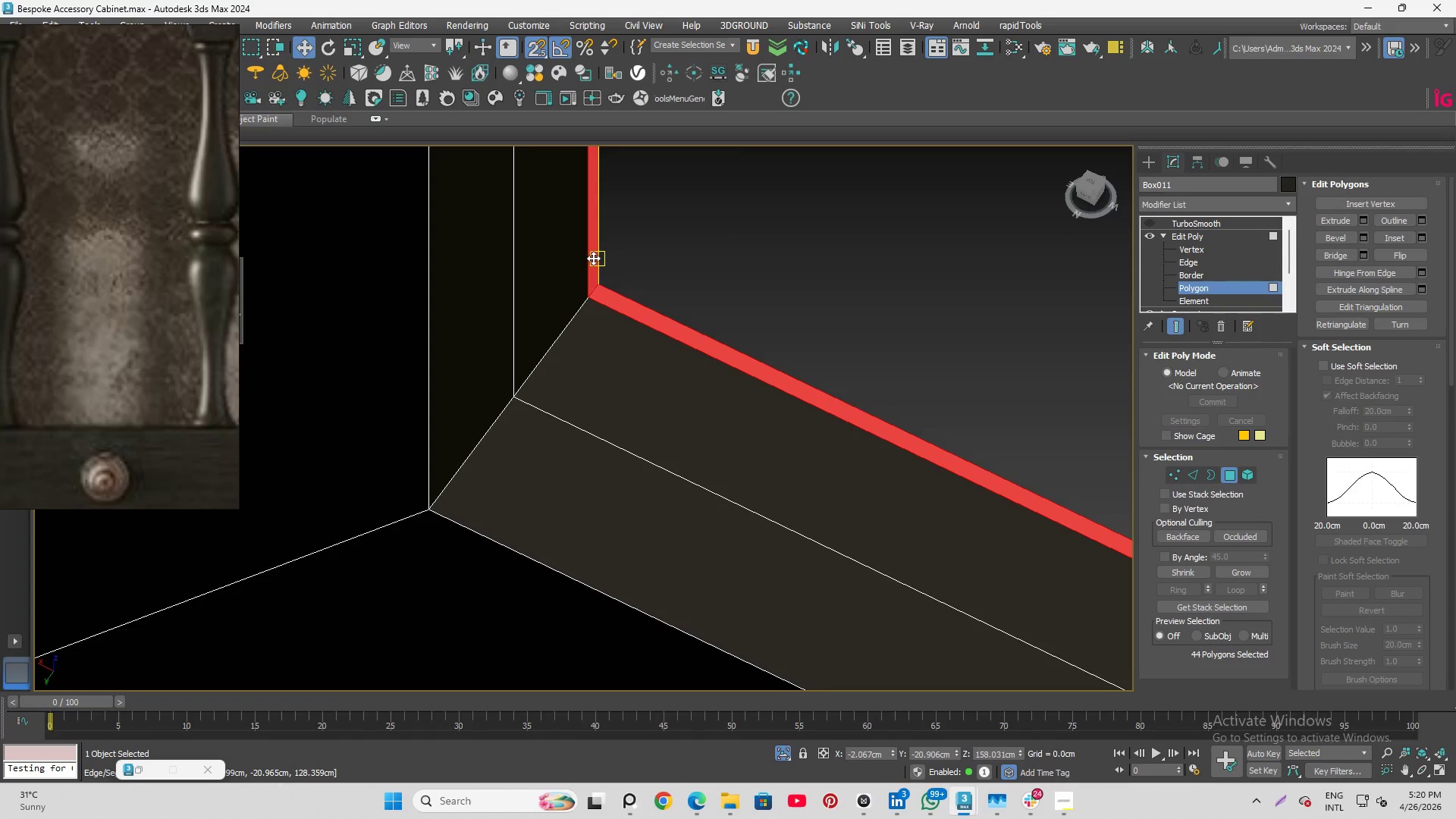 
key(Q)
 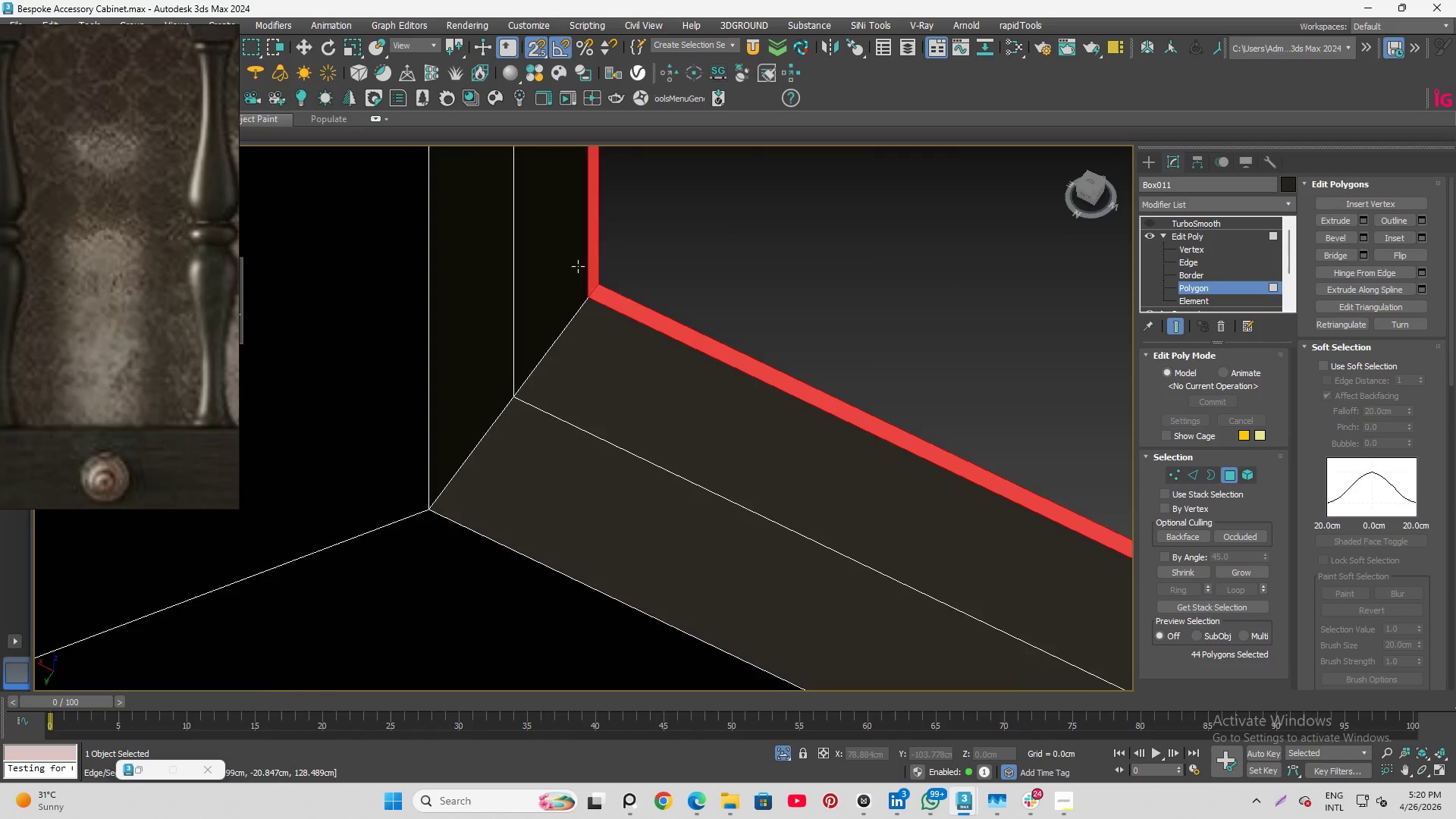 
scroll: coordinate [560, 309], scroll_direction: down, amount: 10.0
 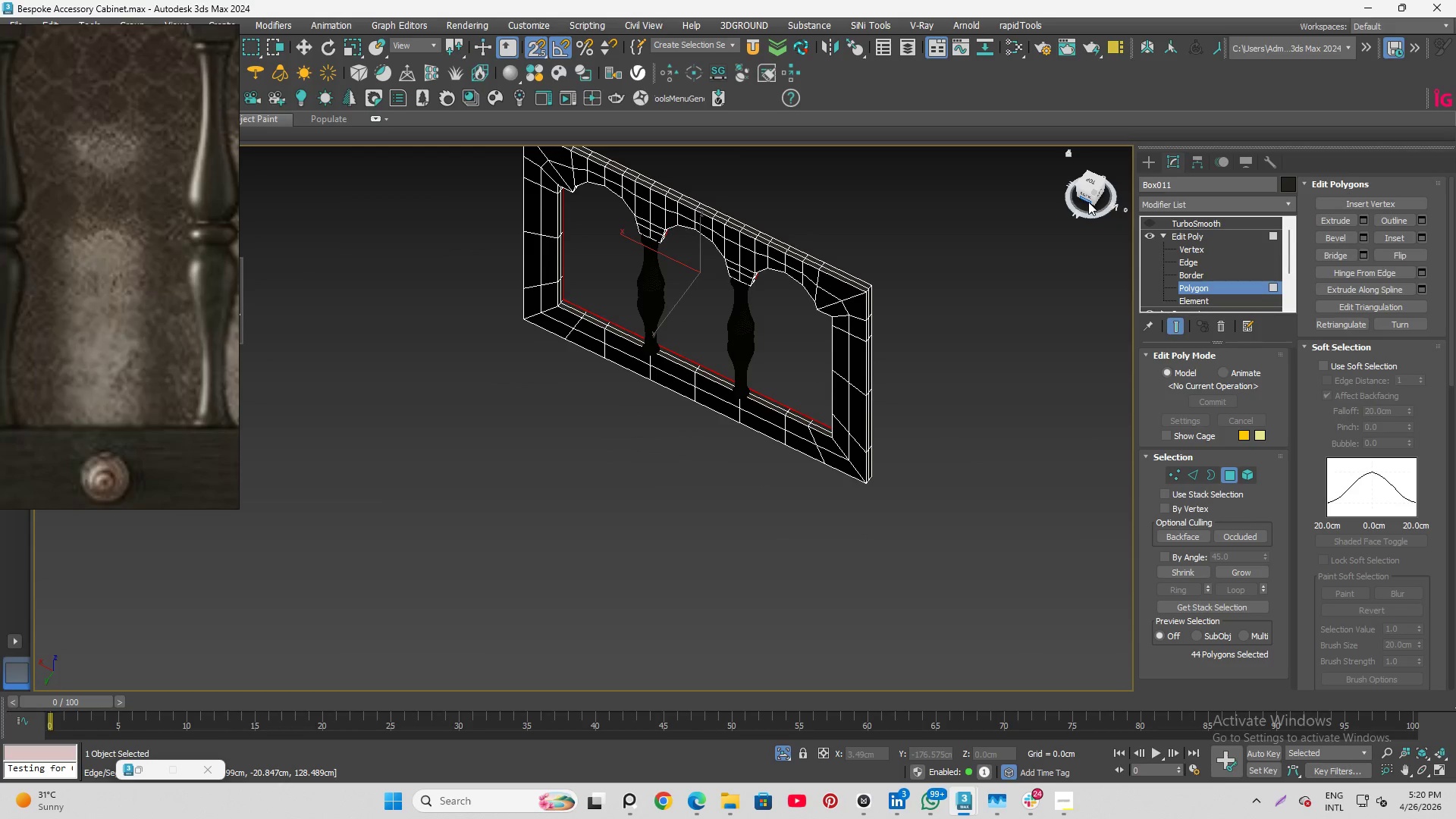 
left_click([1087, 197])
 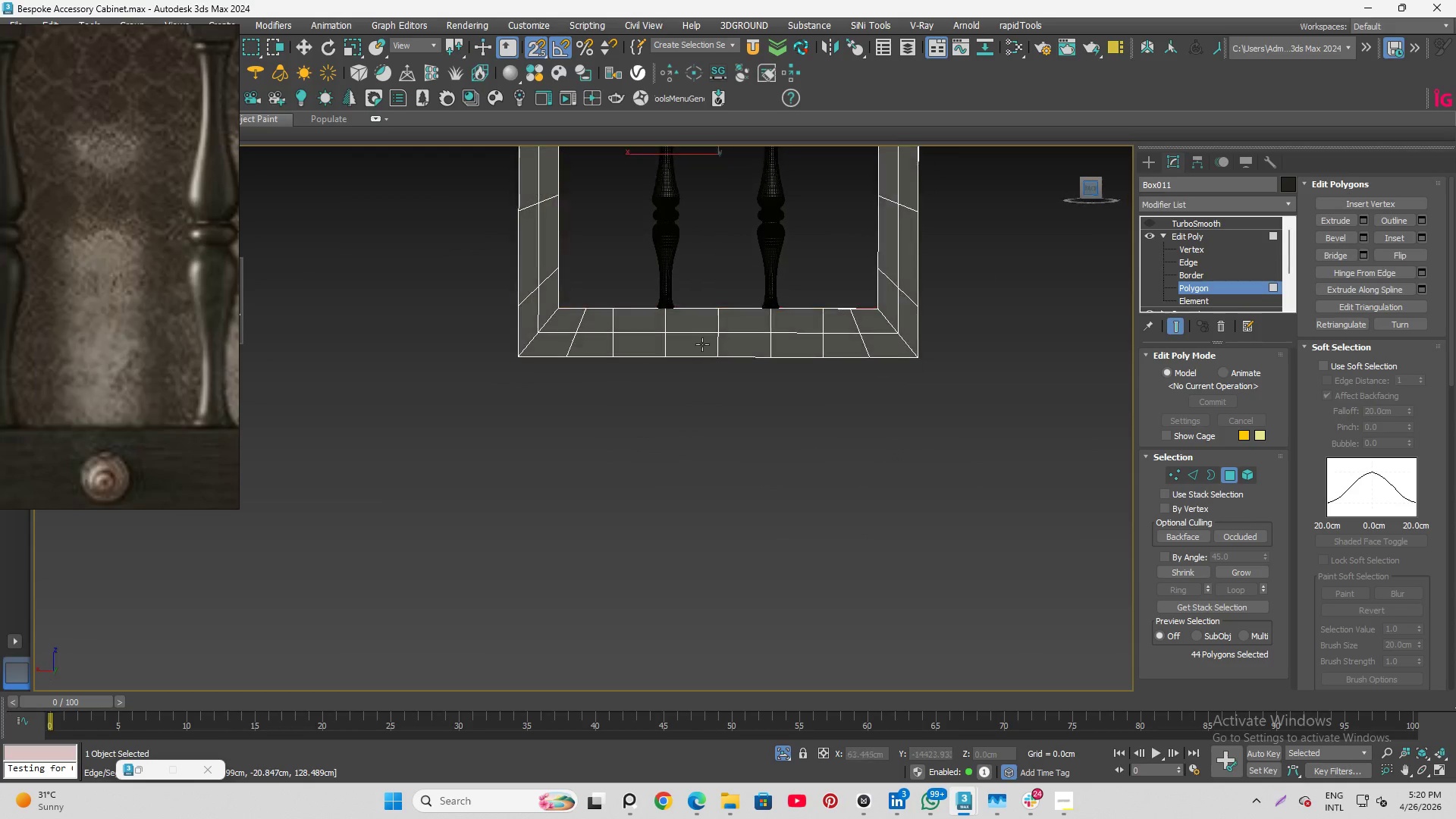 
hold_key(key=AltLeft, duration=2.19)
 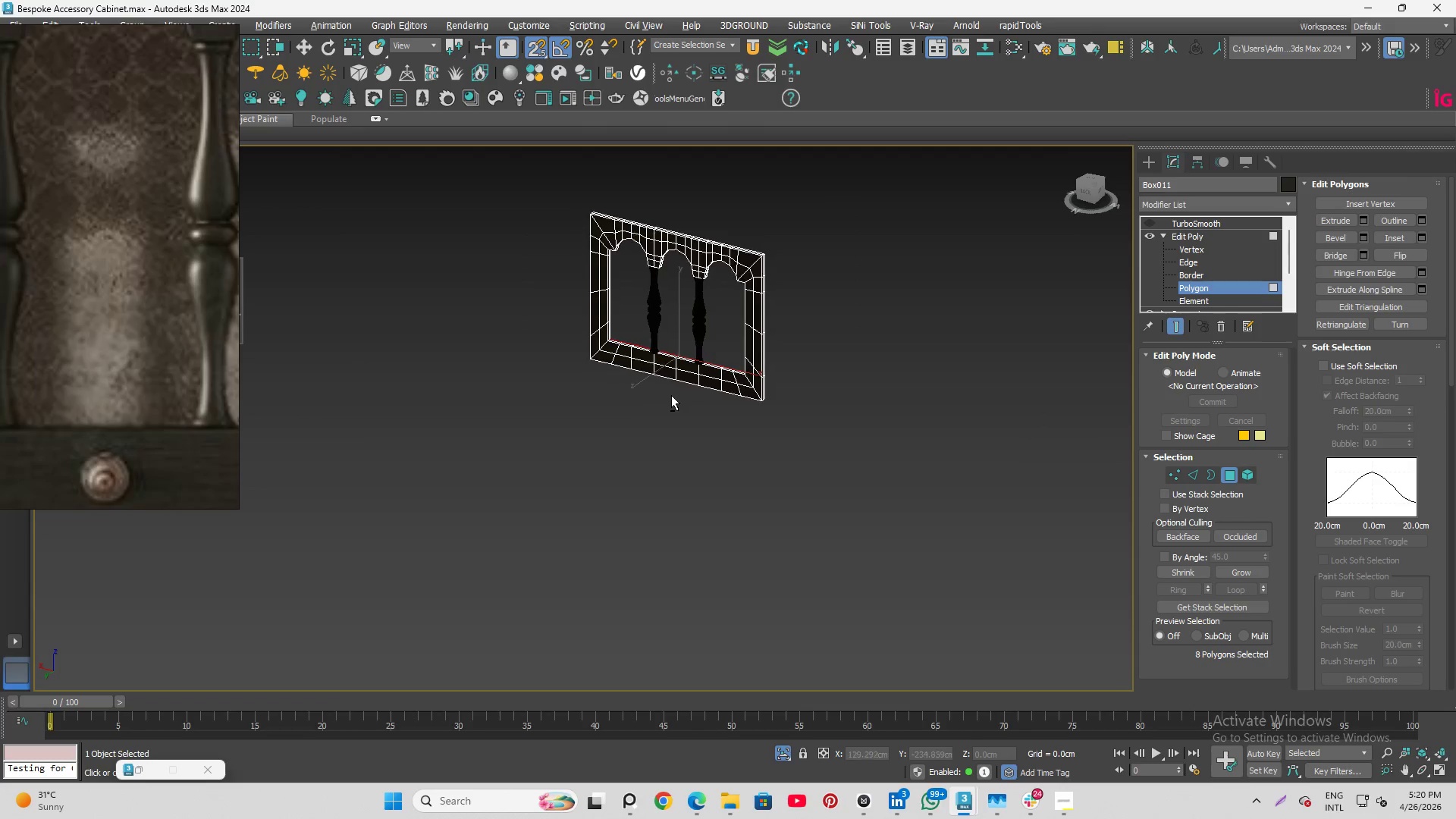 
scroll: coordinate [624, 428], scroll_direction: down, amount: 2.0
 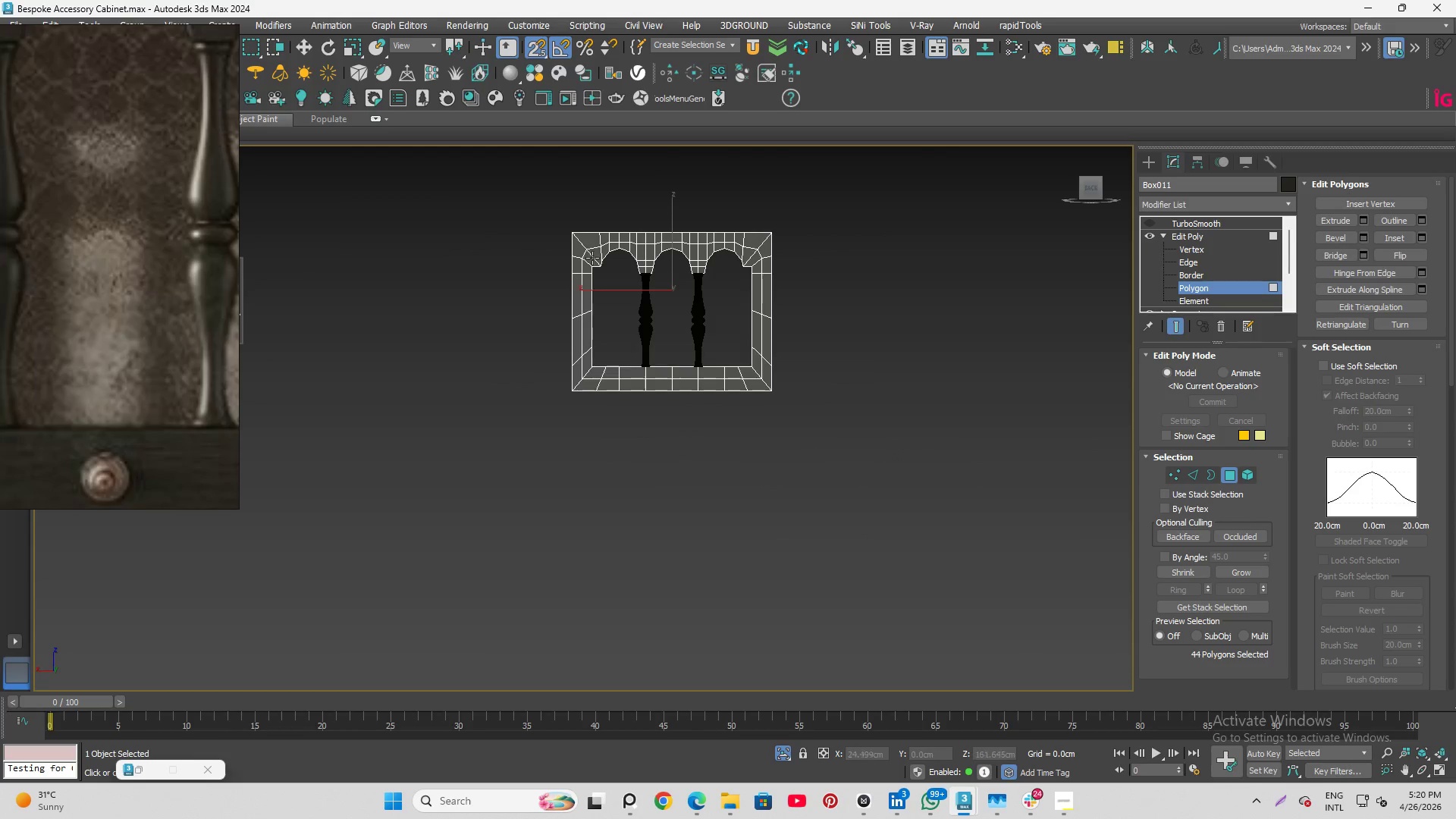 
left_click_drag(start_coordinate=[526, 194], to_coordinate=[858, 359])
 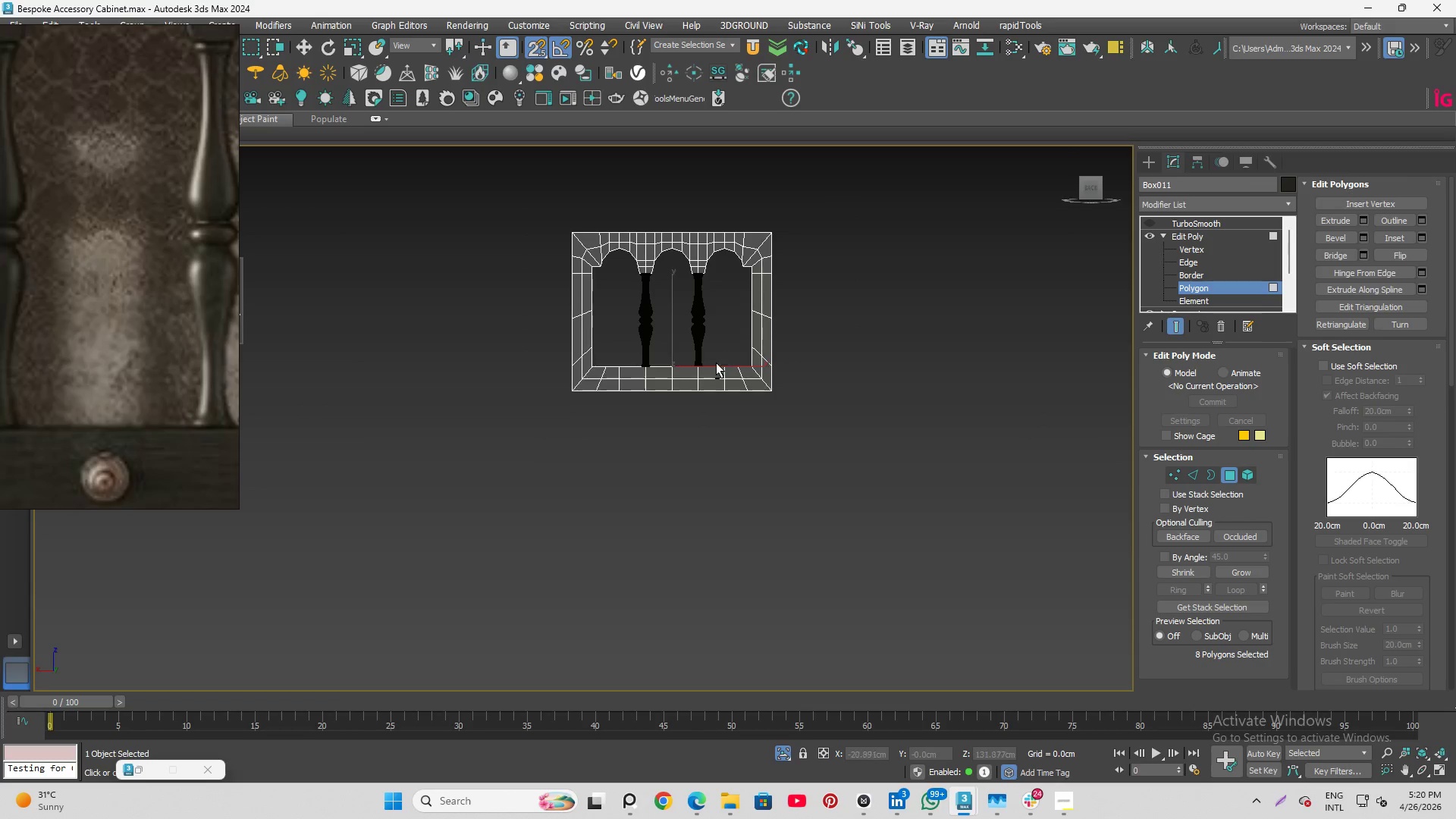 
hold_key(key=AltLeft, duration=0.66)
 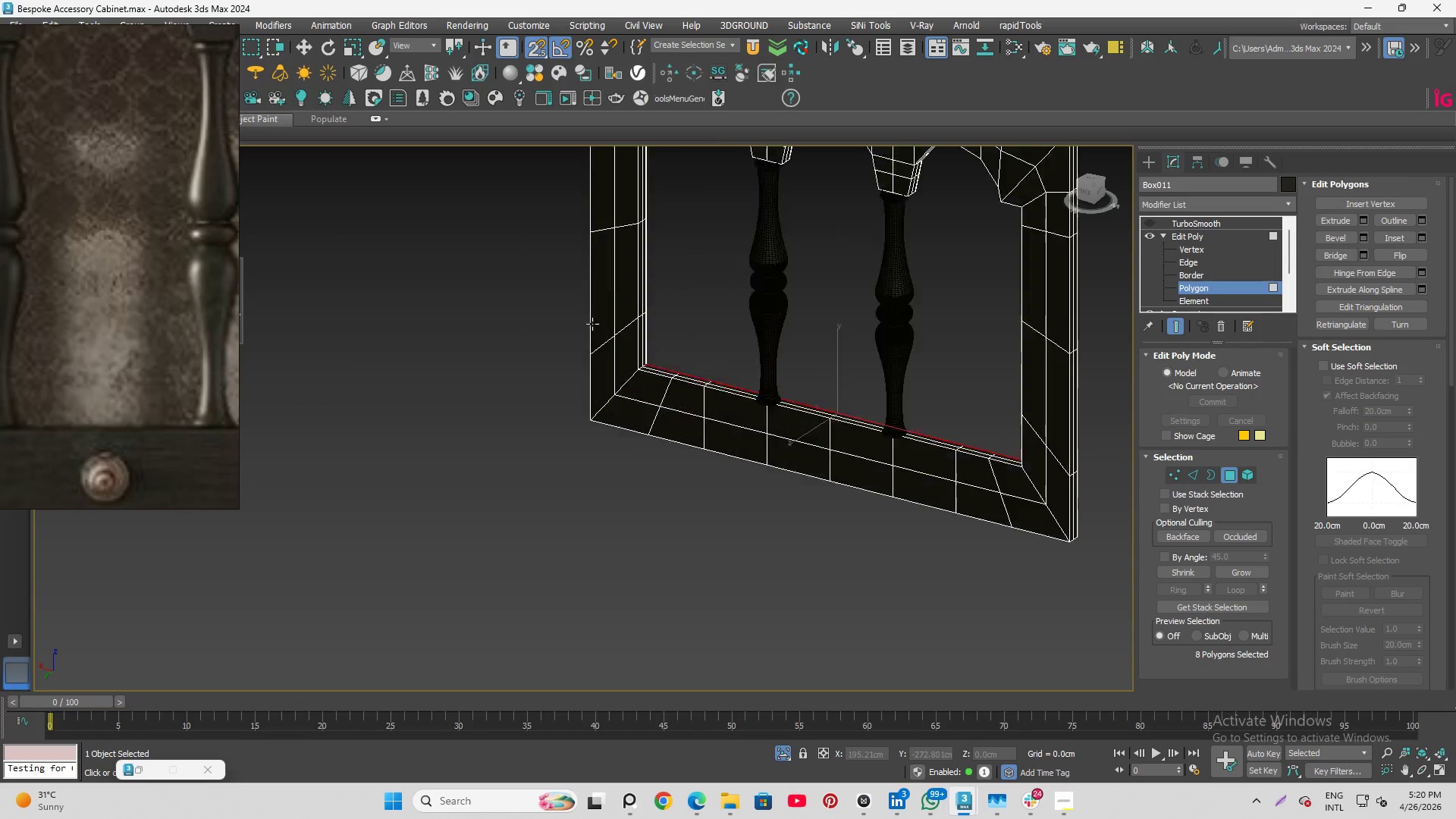 
scroll: coordinate [598, 326], scroll_direction: up, amount: 6.0
 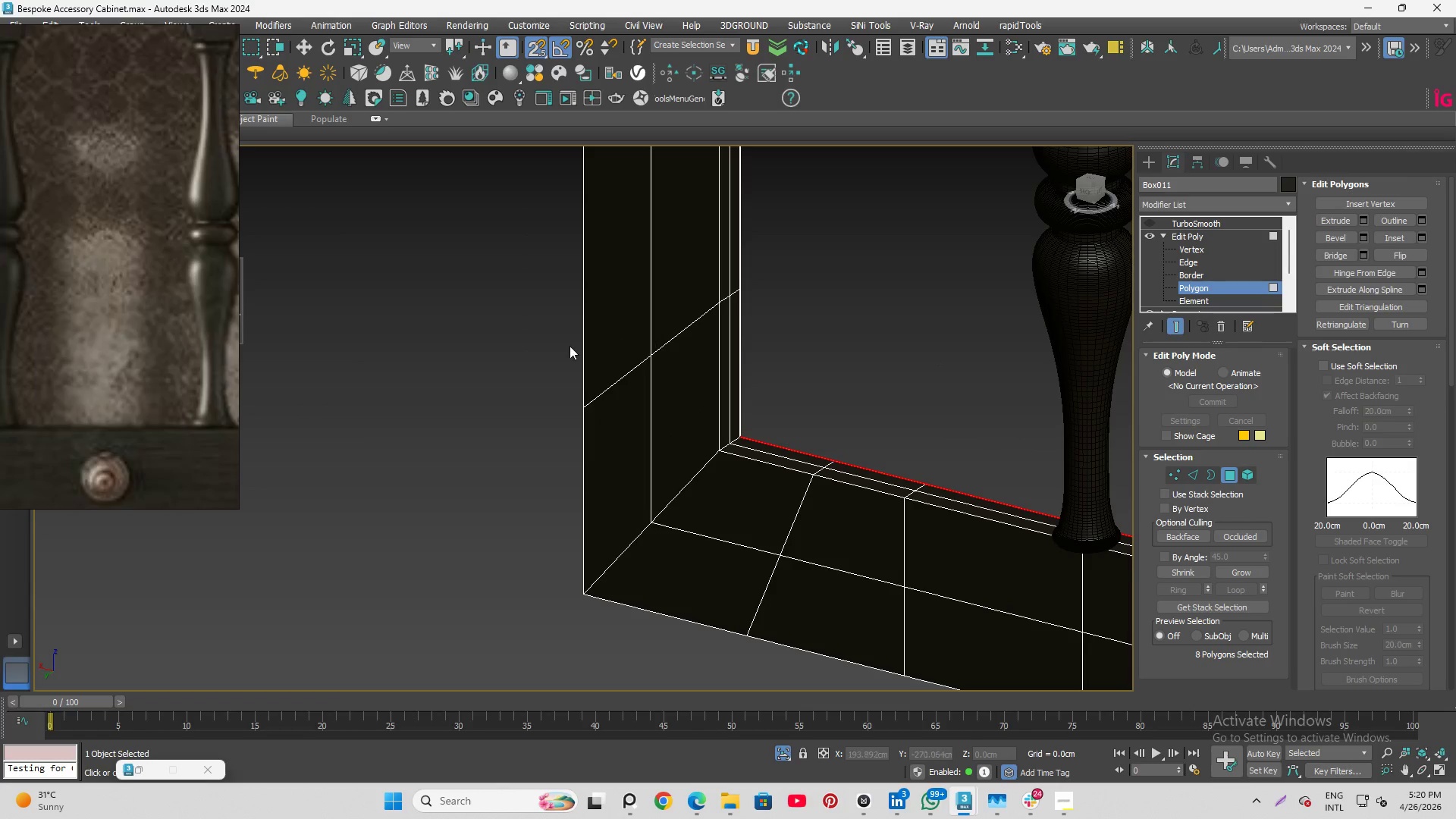 
hold_key(key=AltLeft, duration=0.47)
 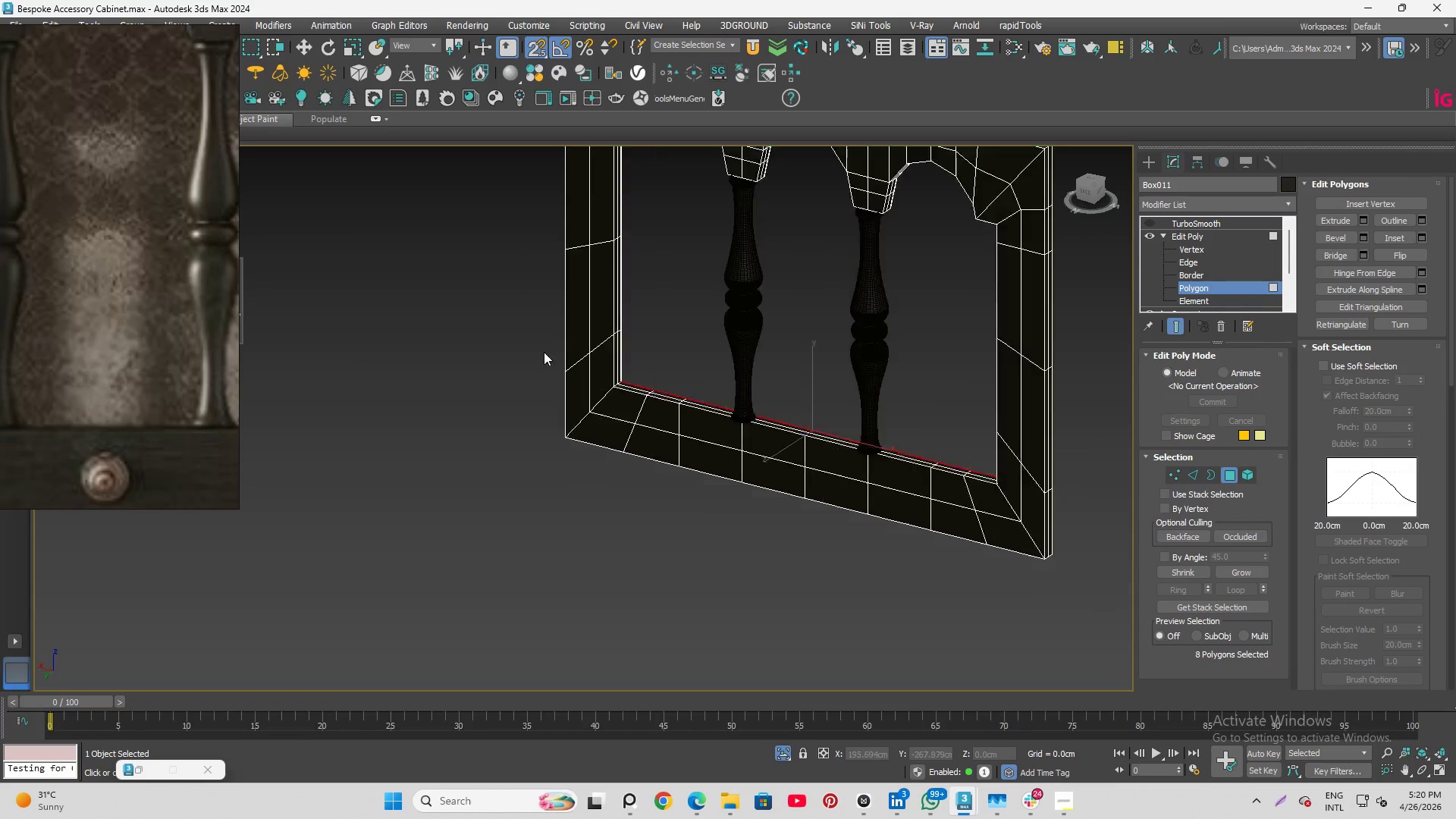 
scroll: coordinate [564, 351], scroll_direction: down, amount: 2.0
 